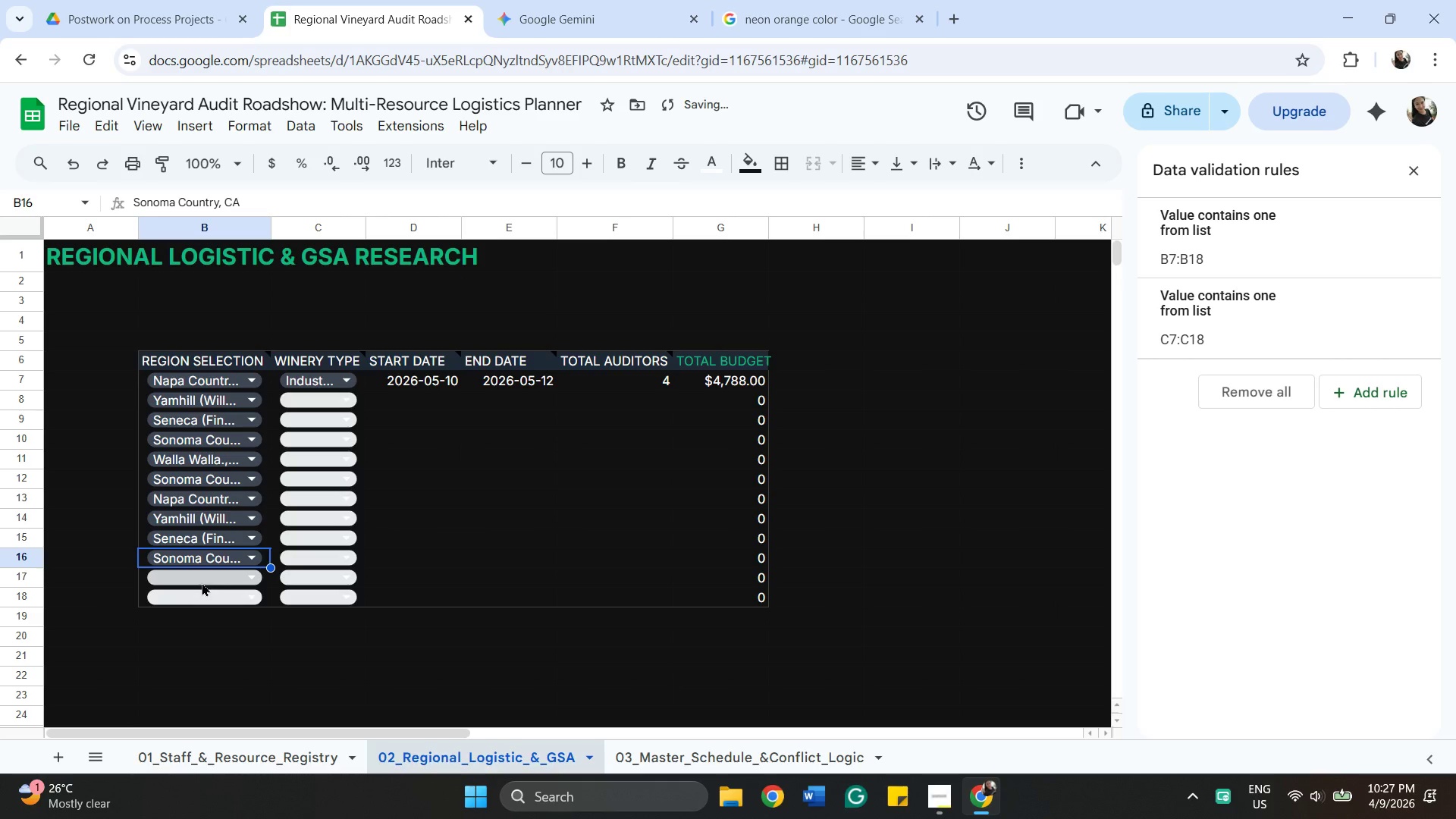 
left_click([202, 576])
 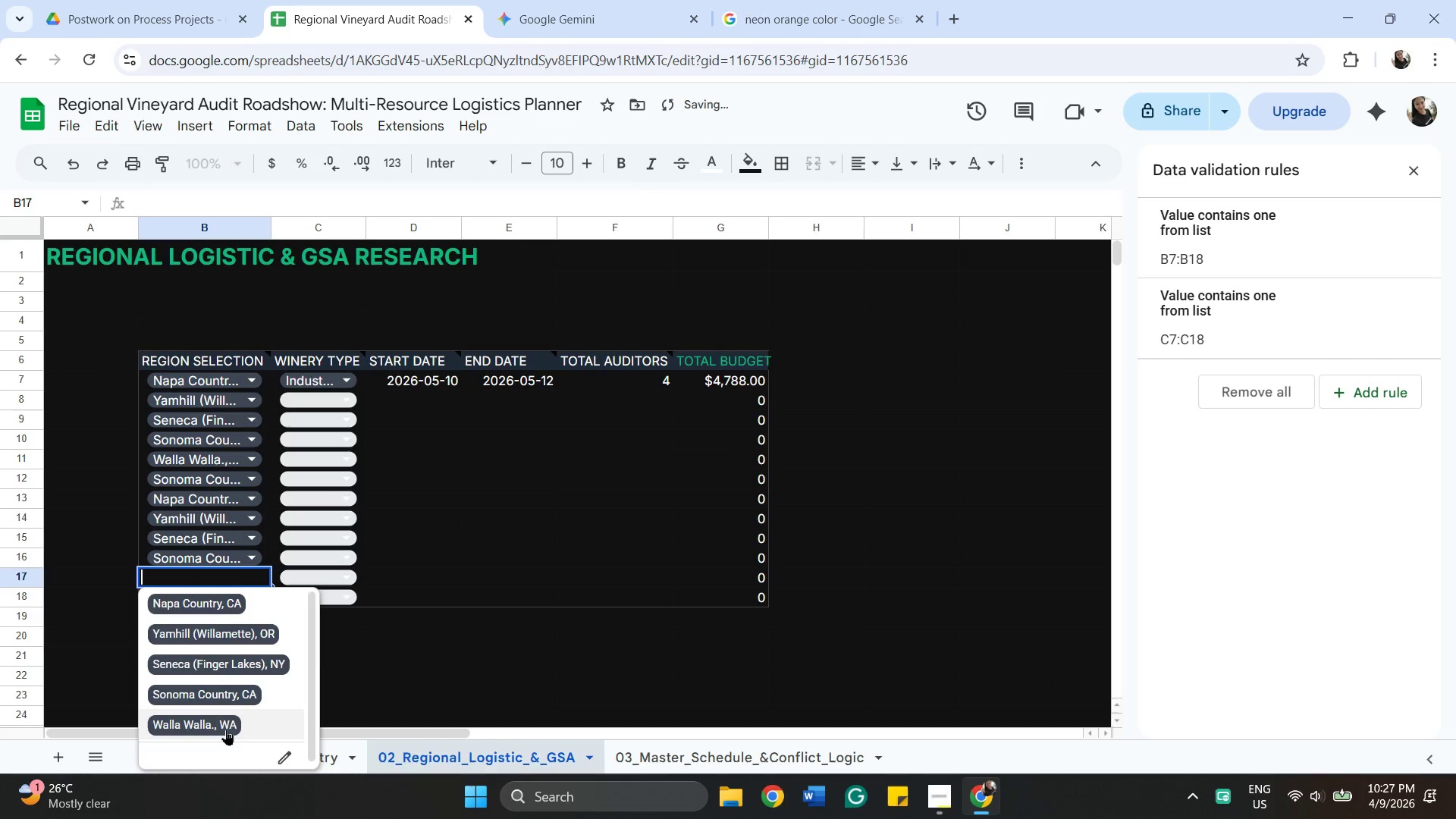 
left_click([226, 730])
 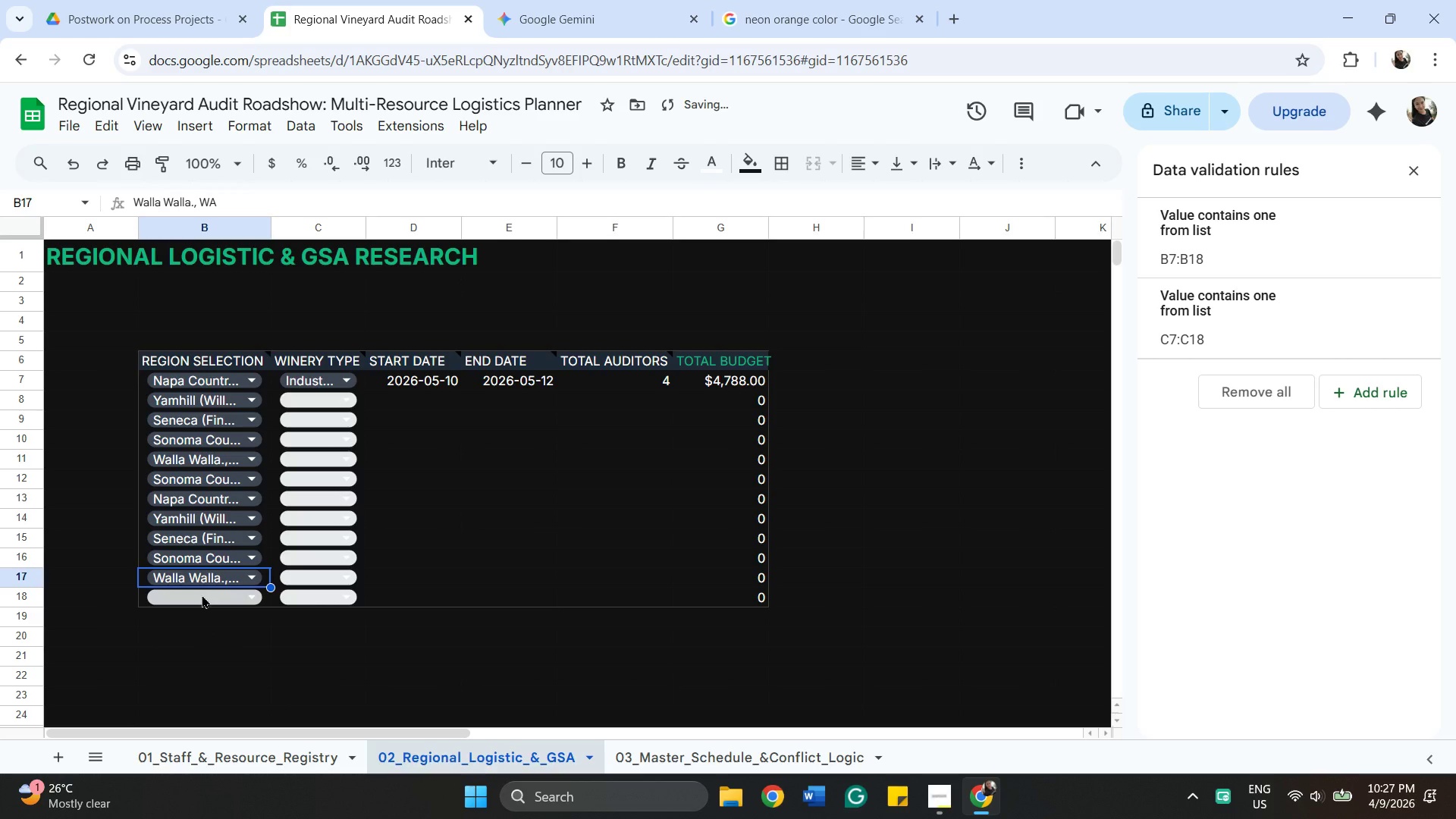 
left_click([202, 595])
 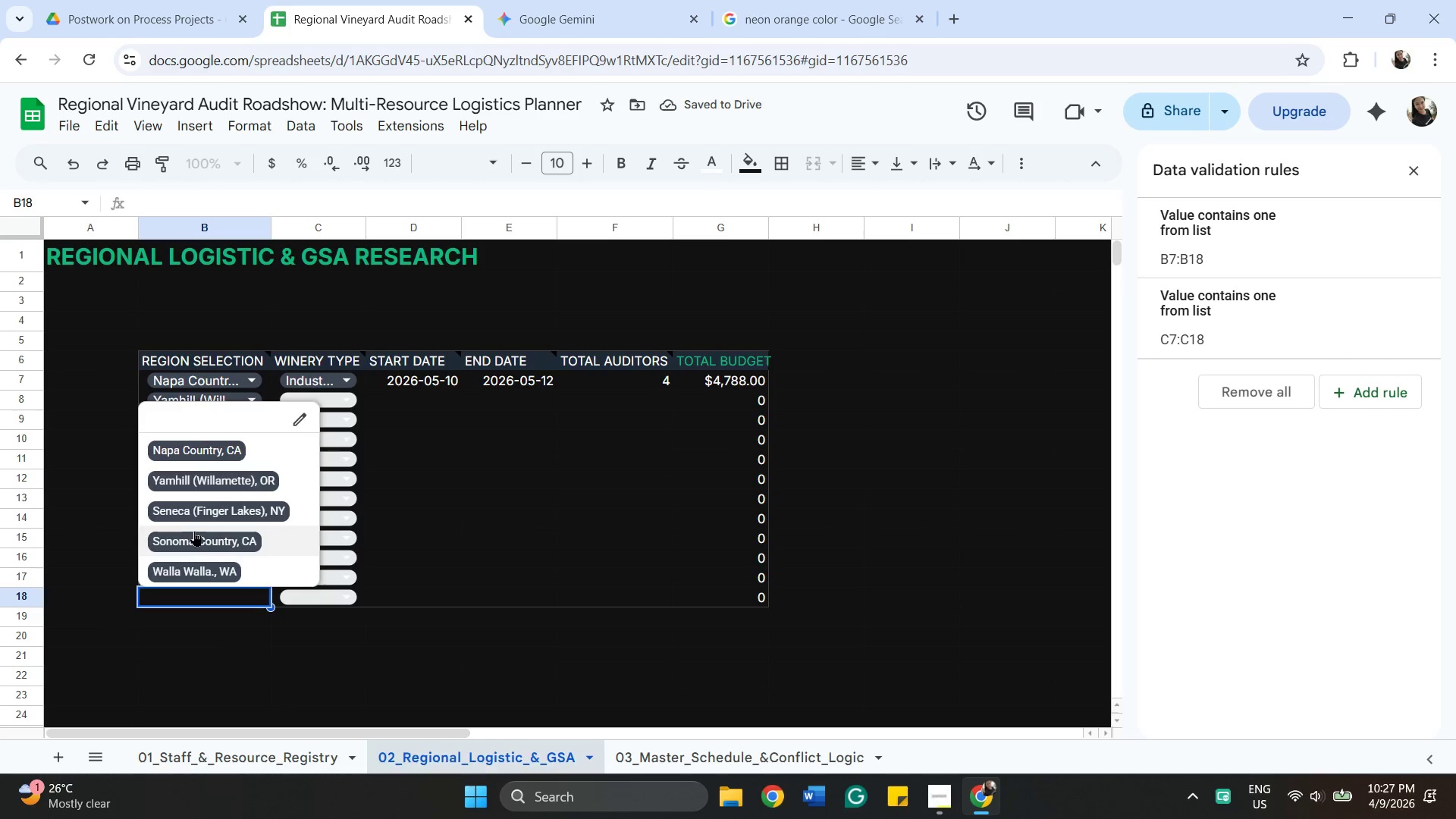 
left_click_drag(start_coordinate=[199, 538], to_coordinate=[203, 541])
 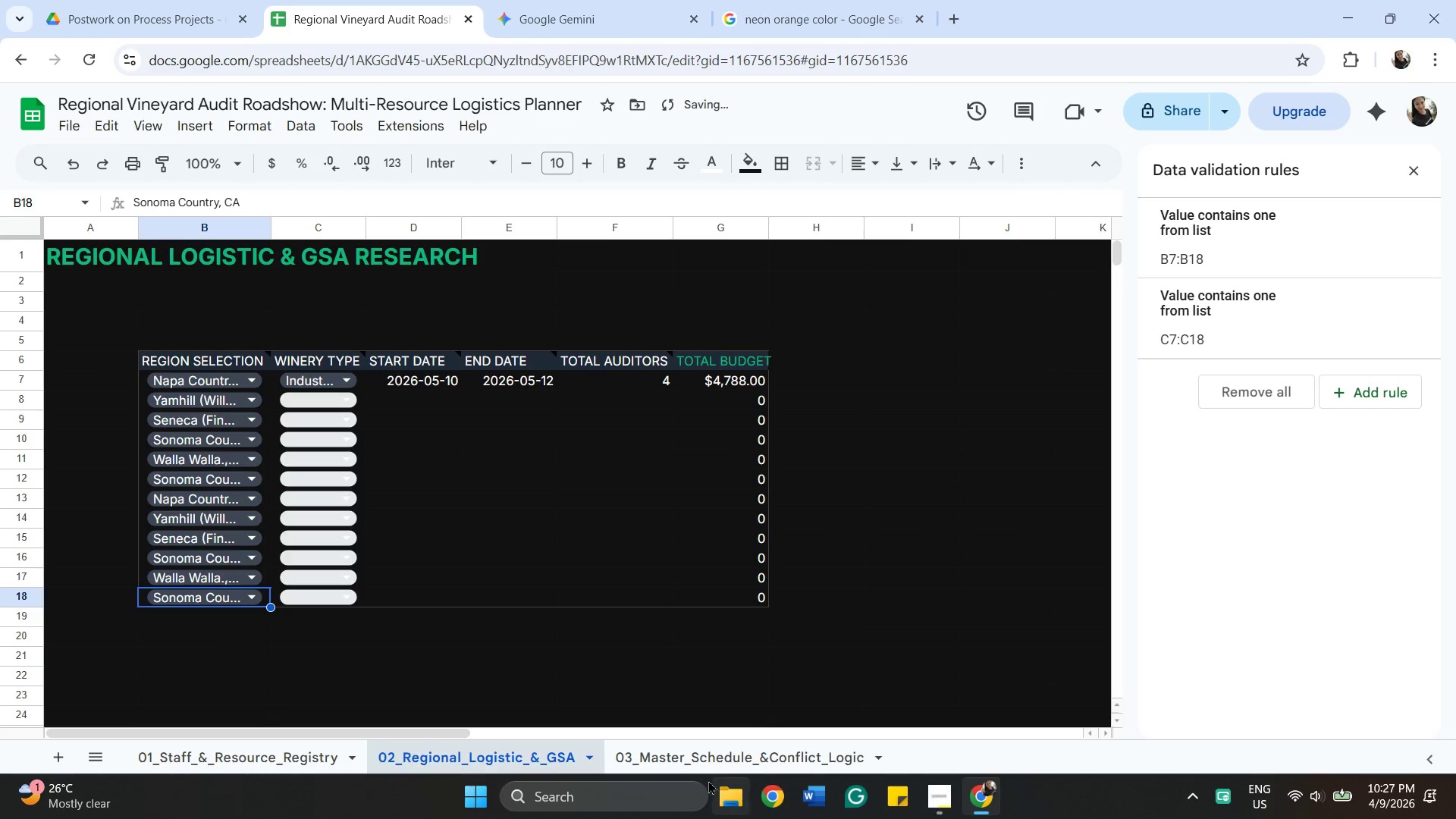 
left_click([695, 758])
 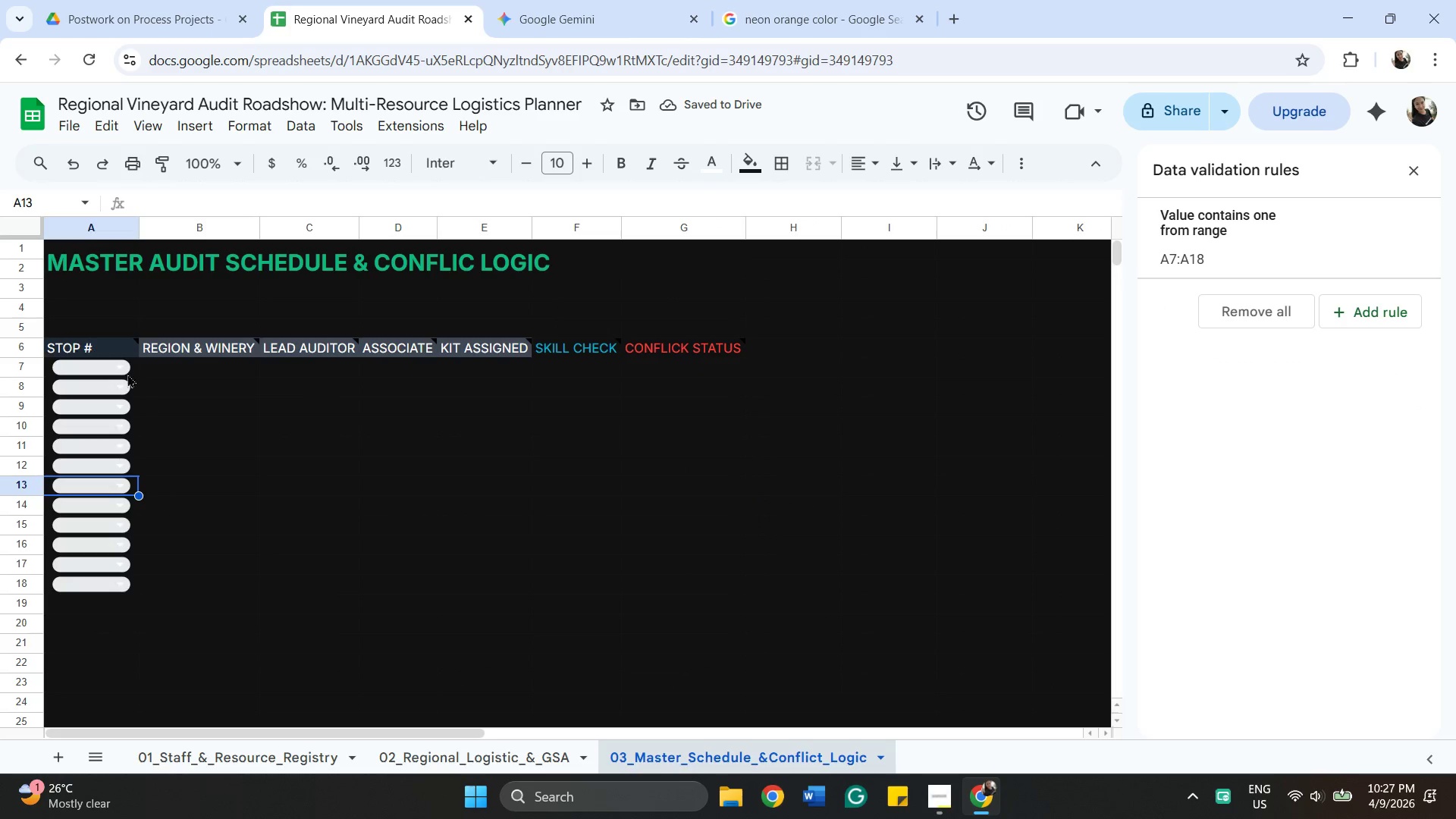 
left_click([108, 364])
 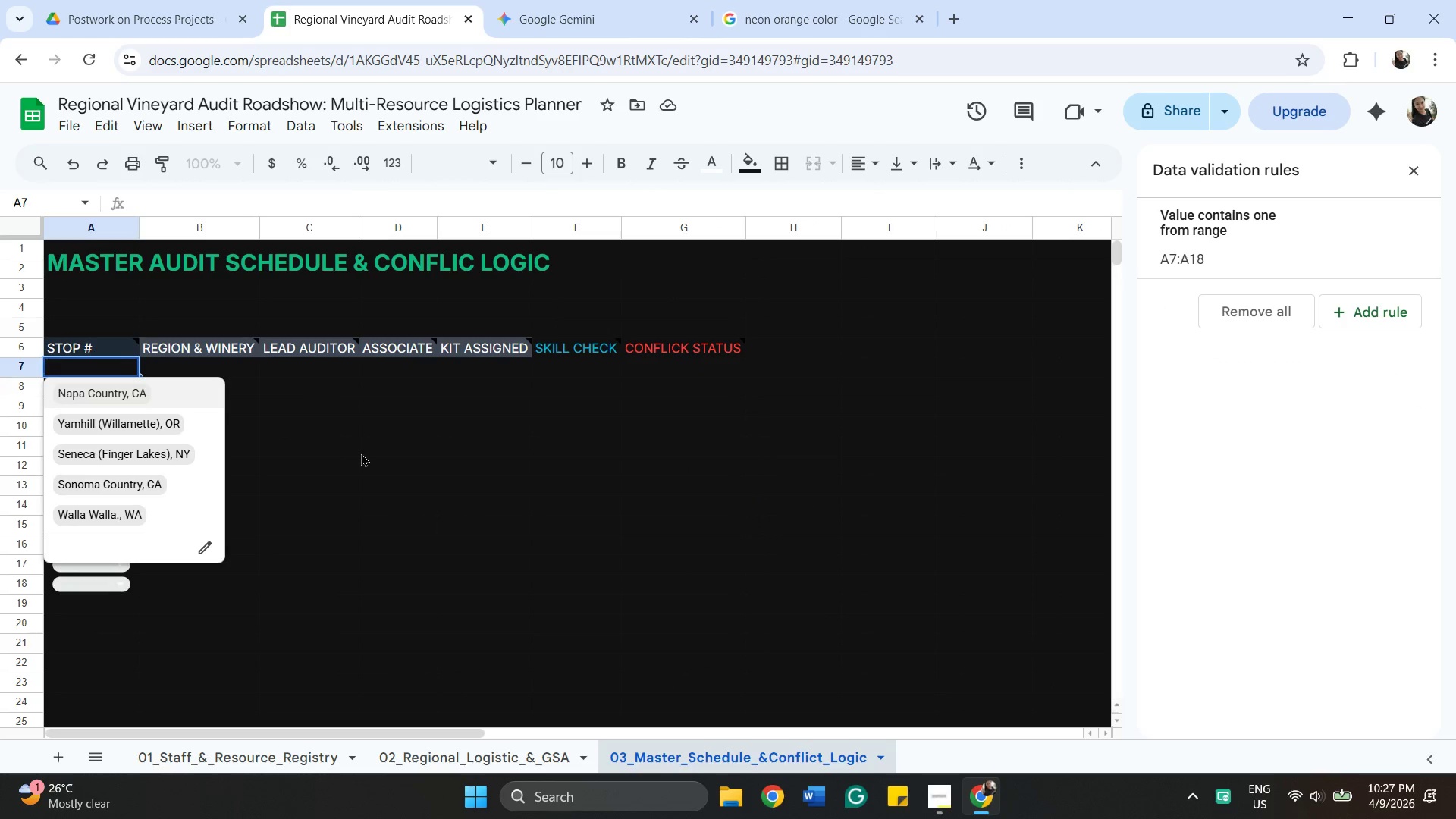 
left_click([372, 459])
 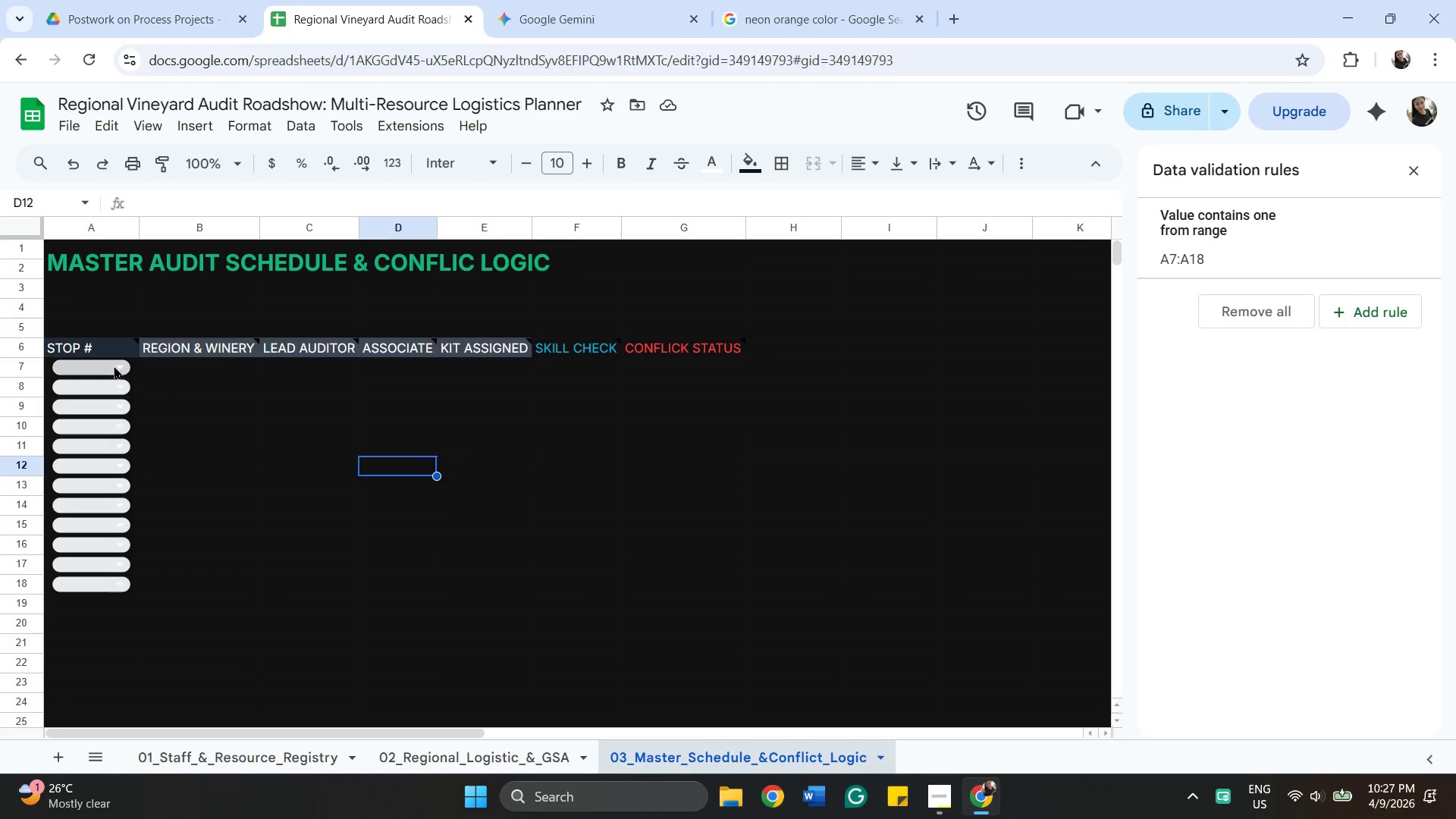 
mouse_move([87, 356])
 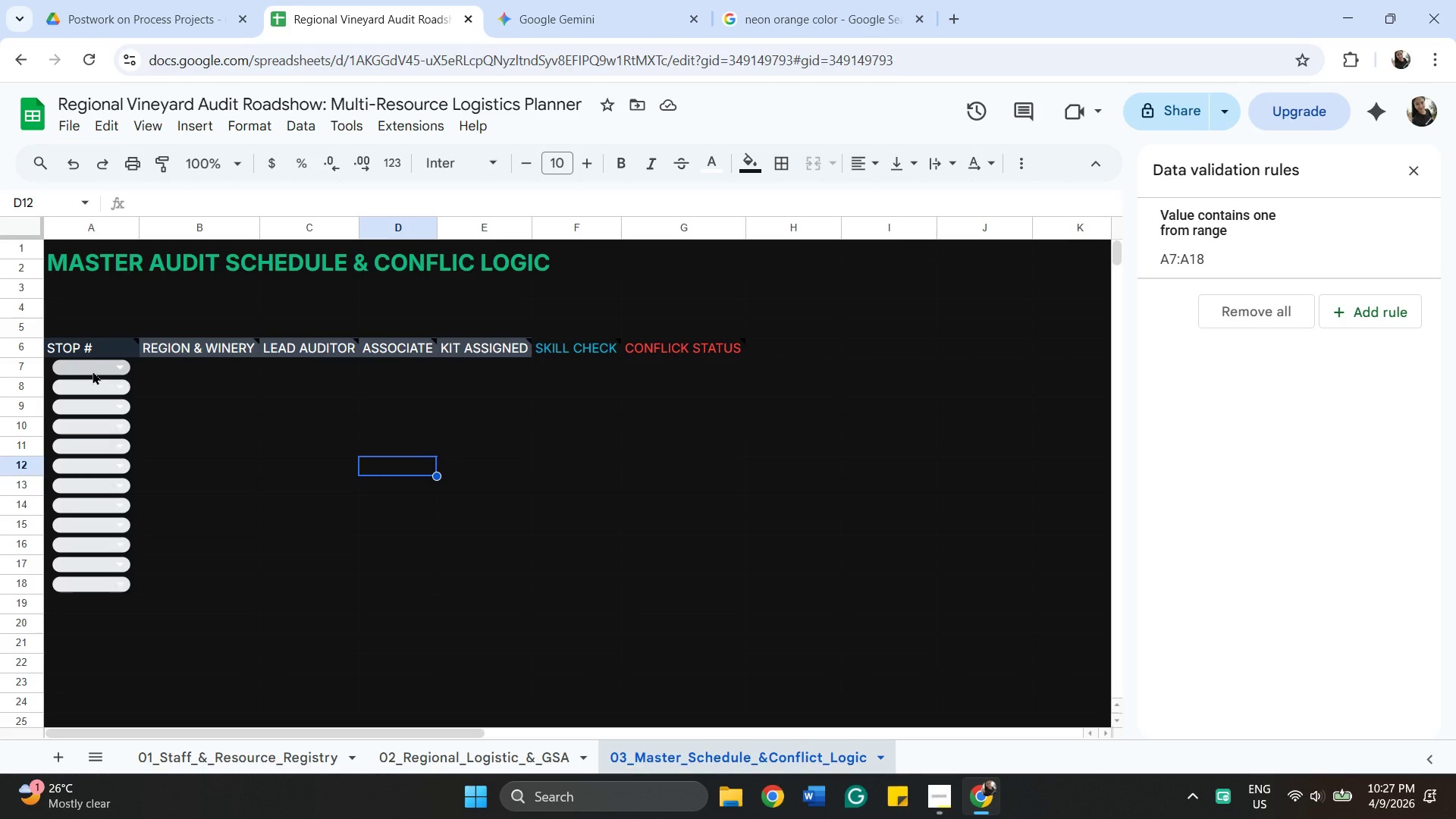 
mouse_move([91, 340])
 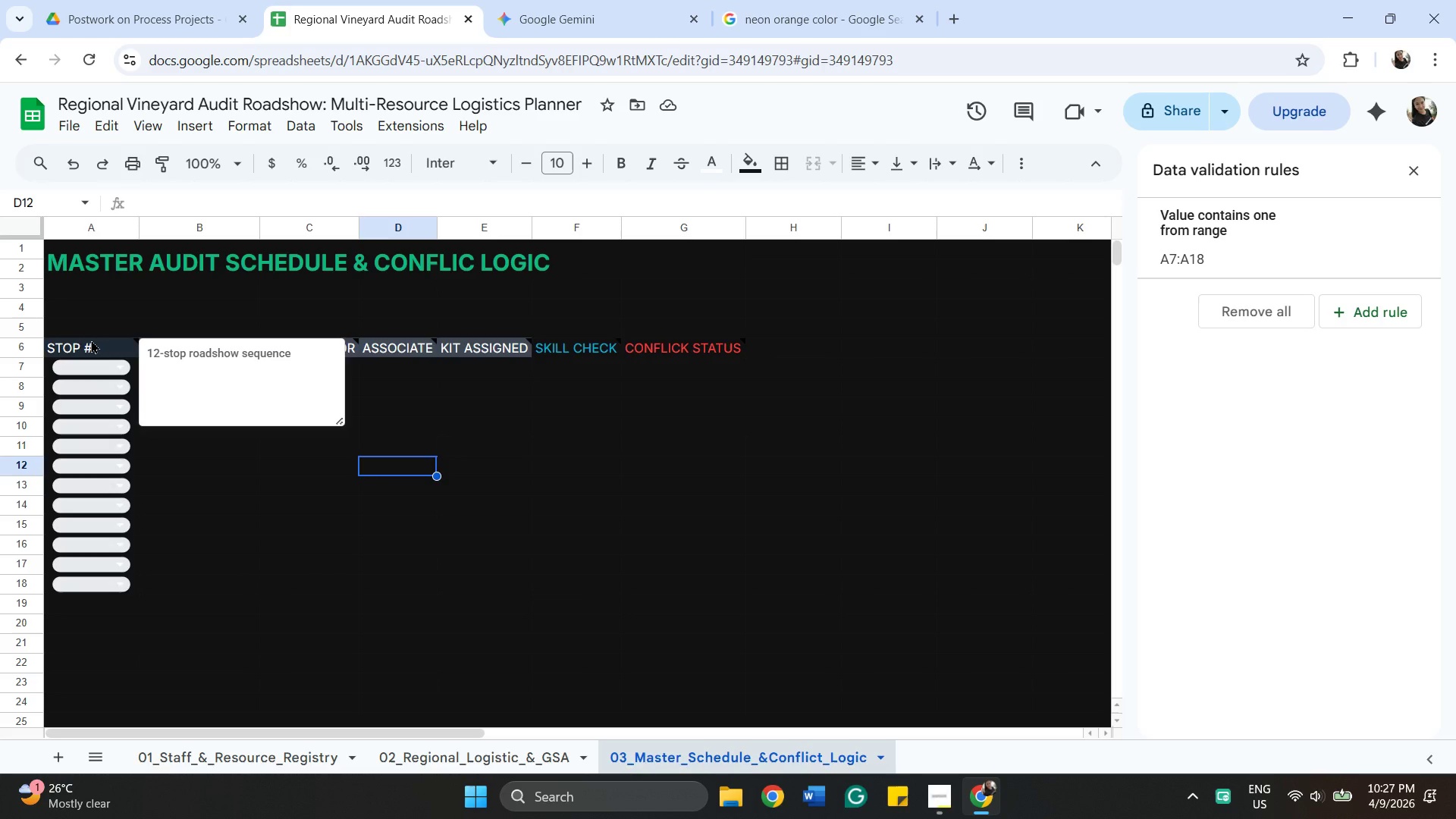 
mouse_move([105, 356])
 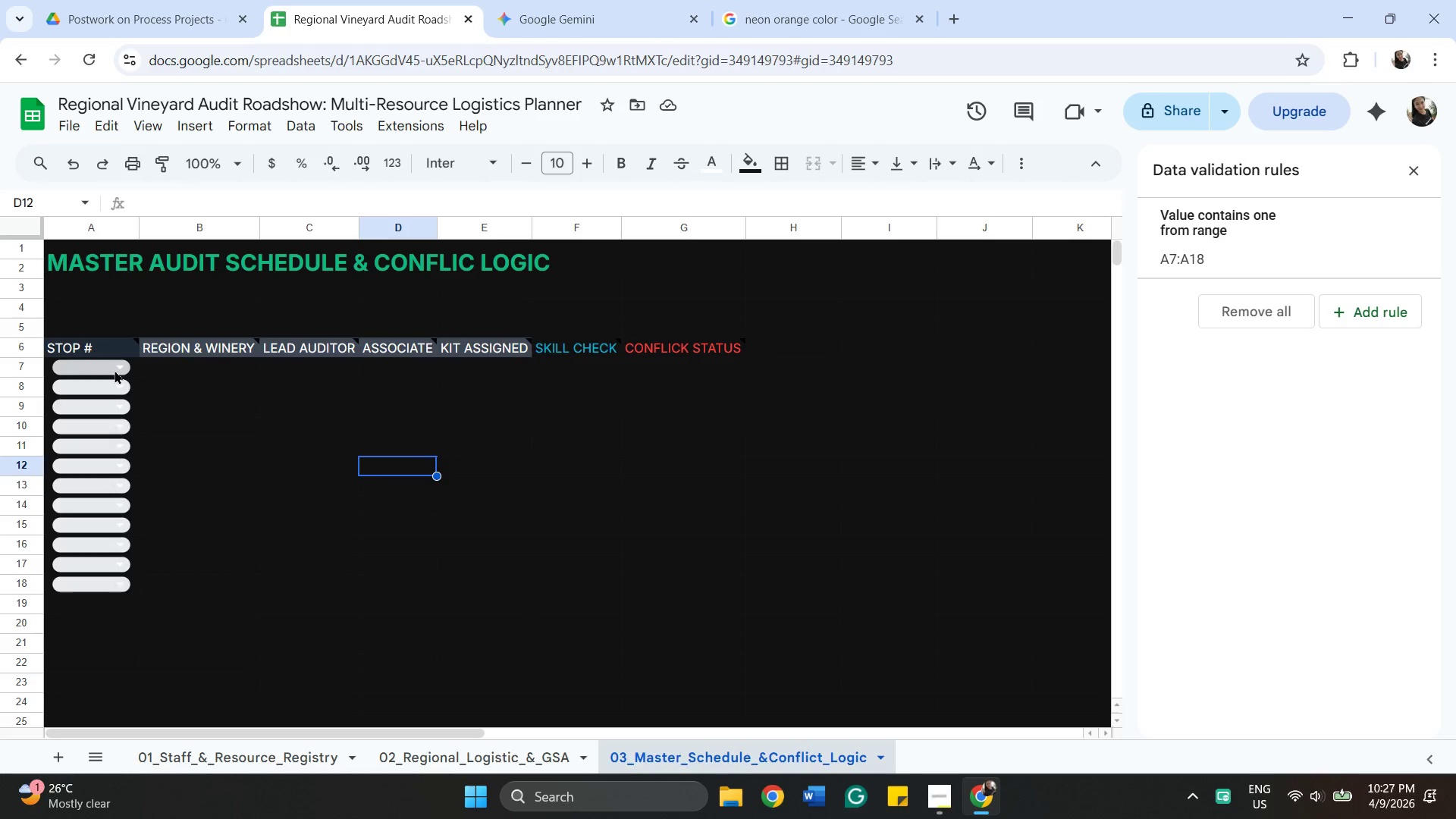 
mouse_move([117, 372])
 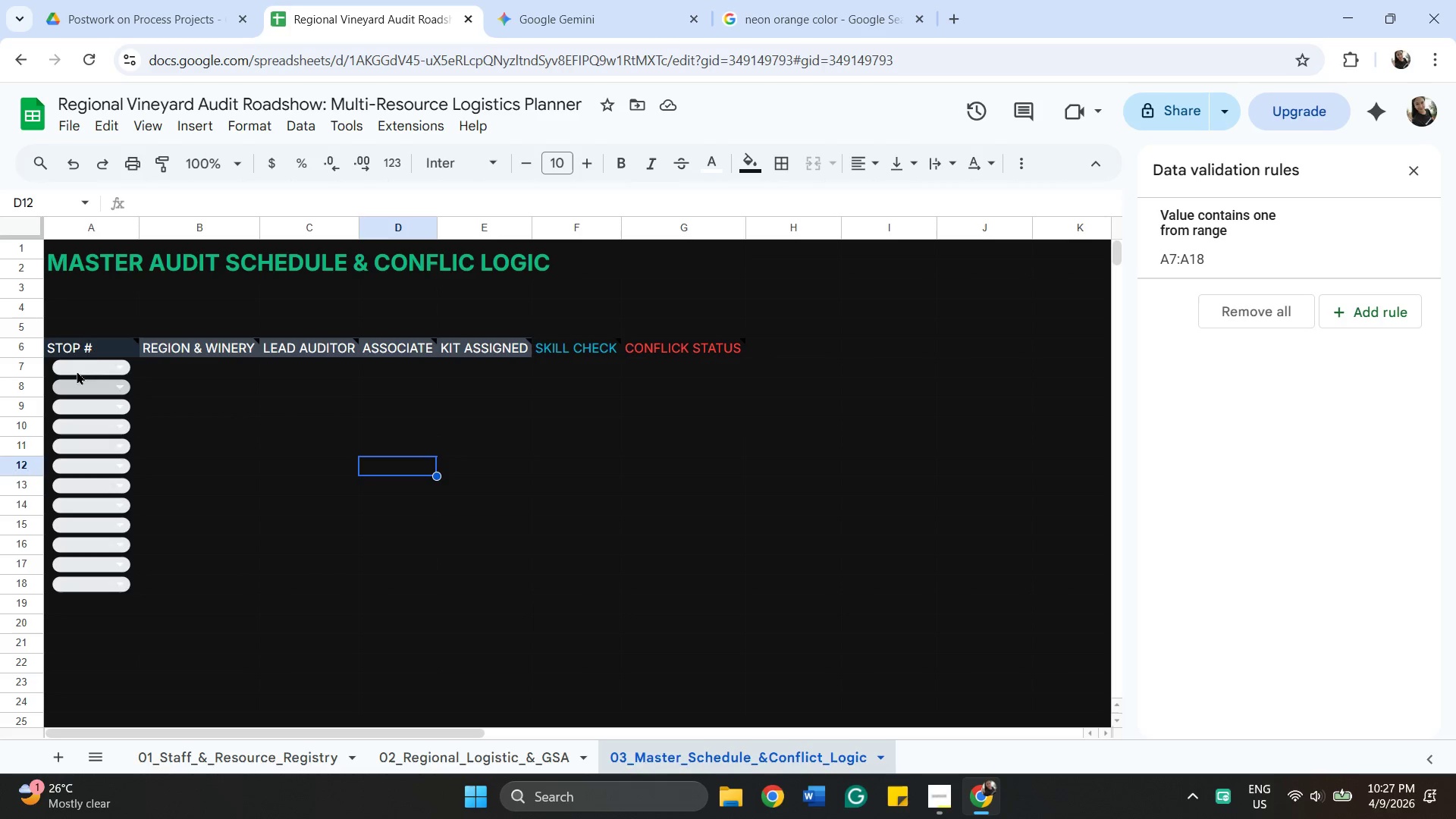 
left_click([106, 375])
 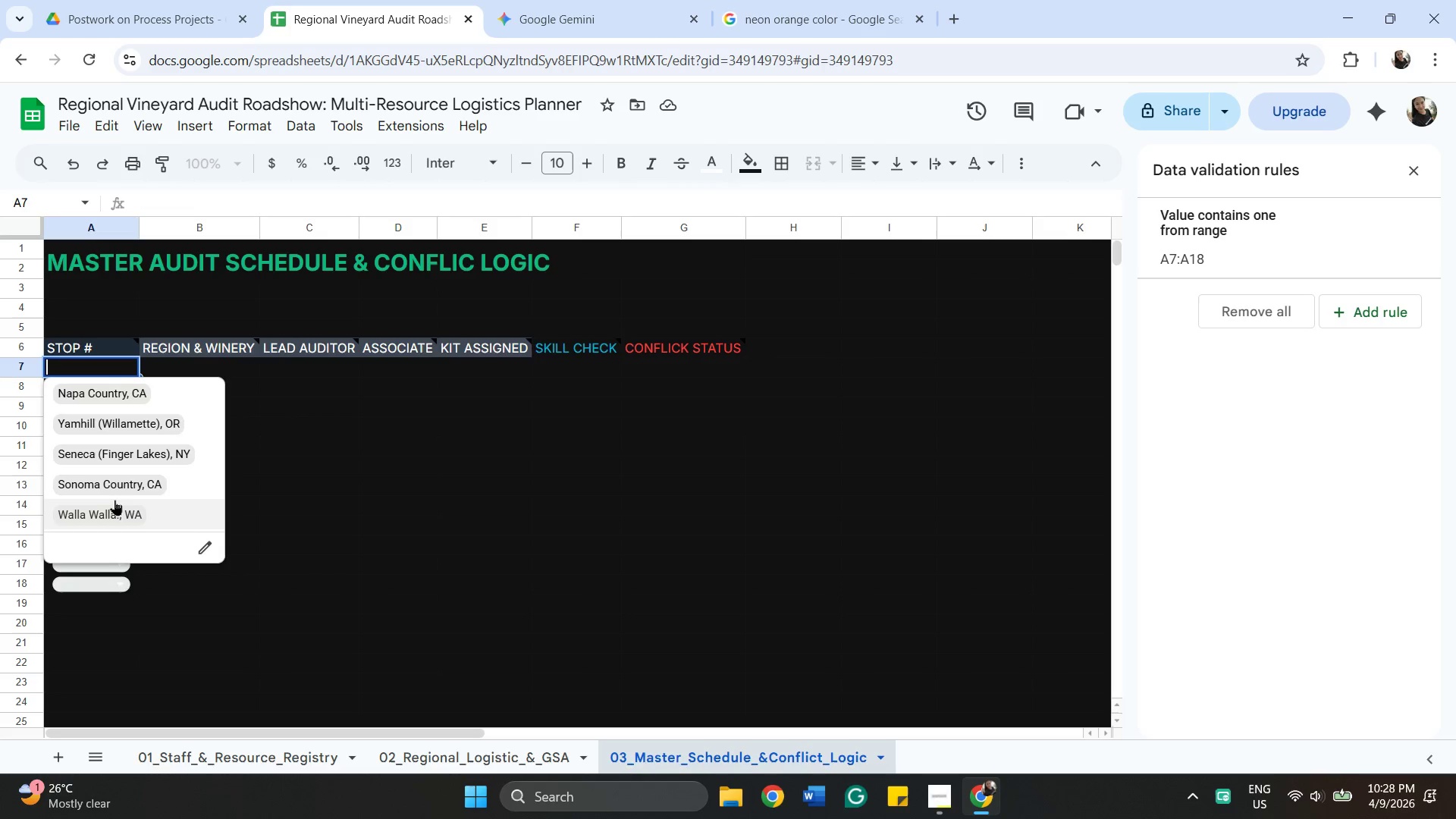 
left_click([121, 510])
 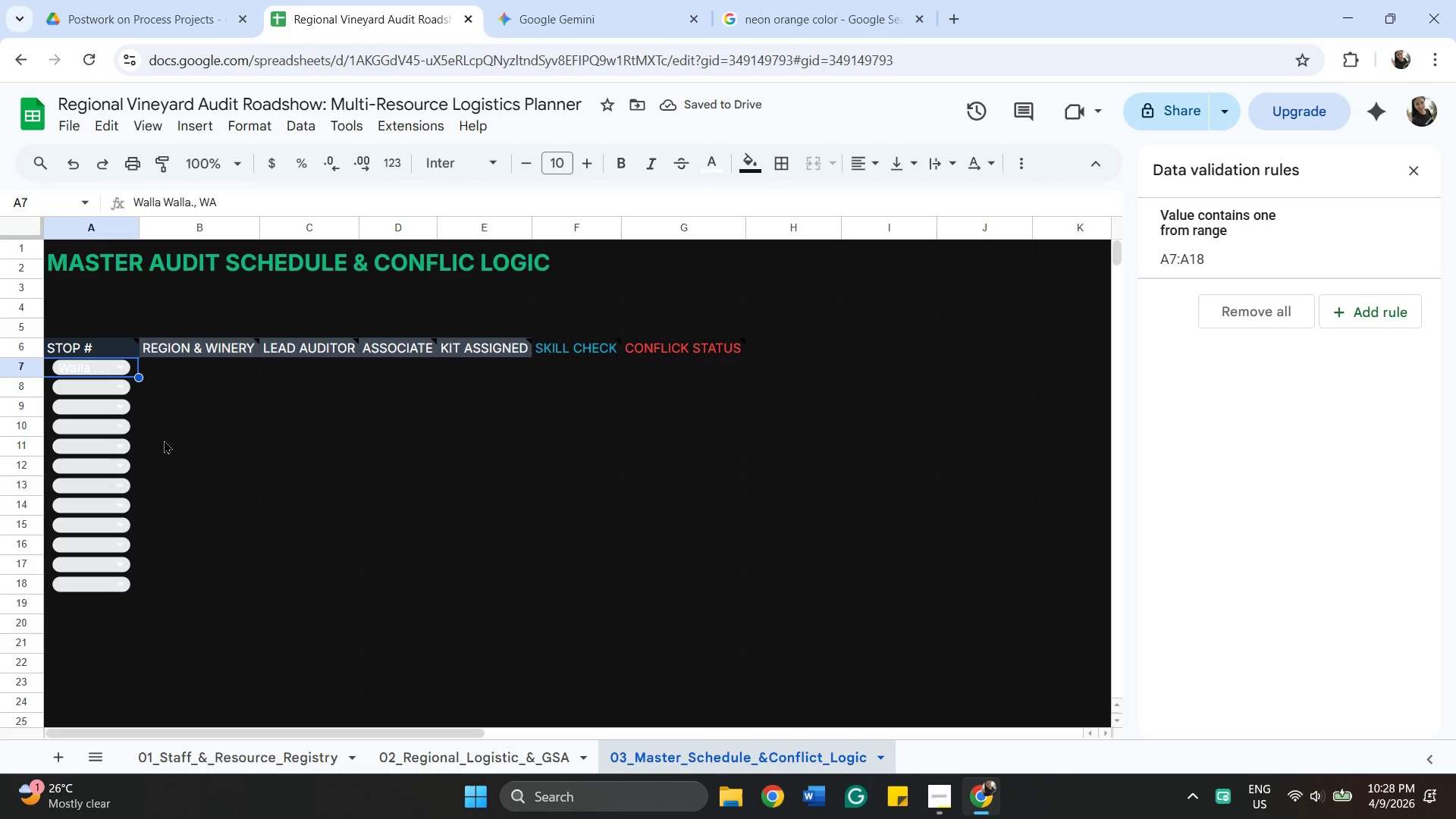 
wait(10.14)
 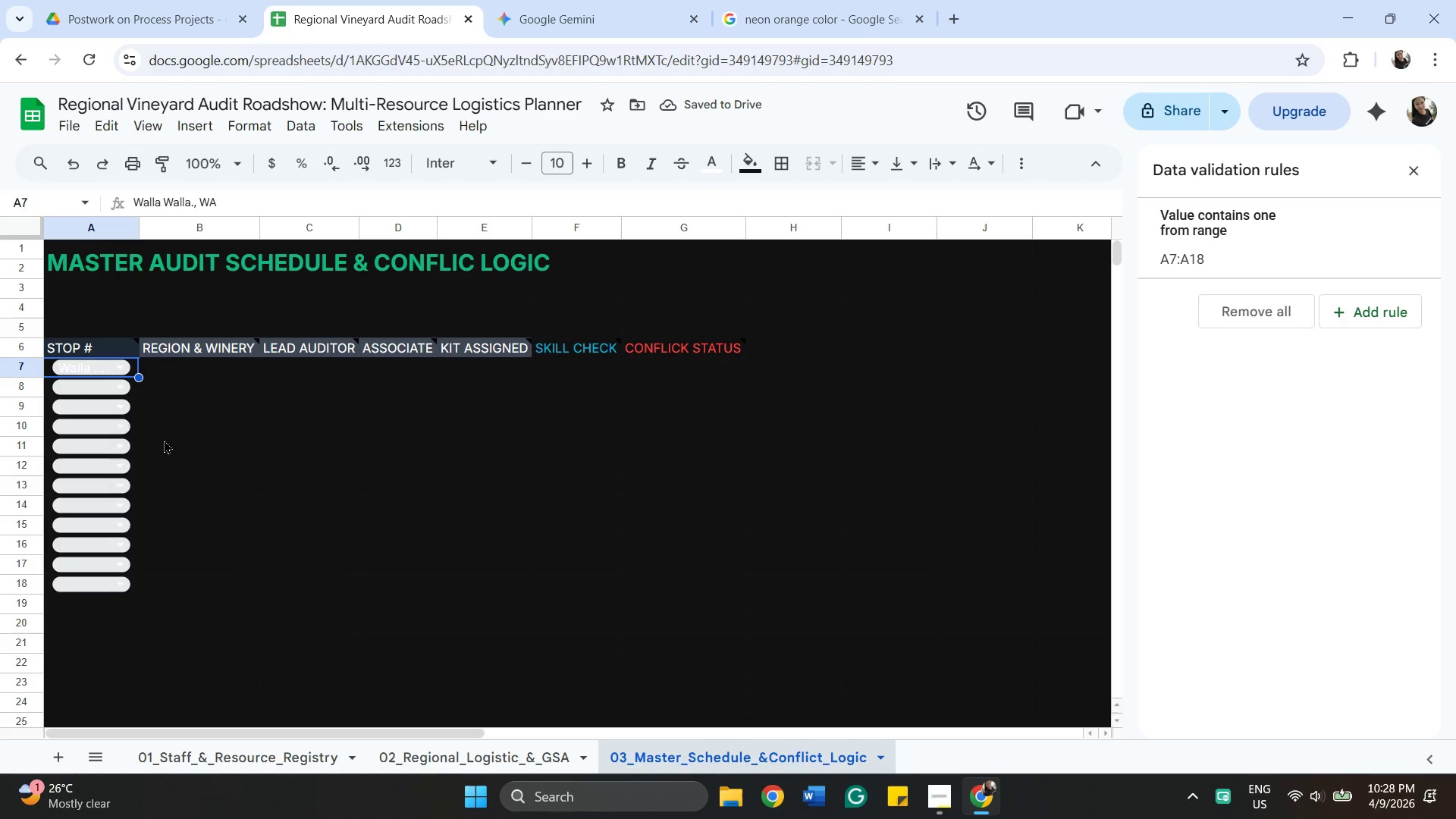 
left_click([117, 364])
 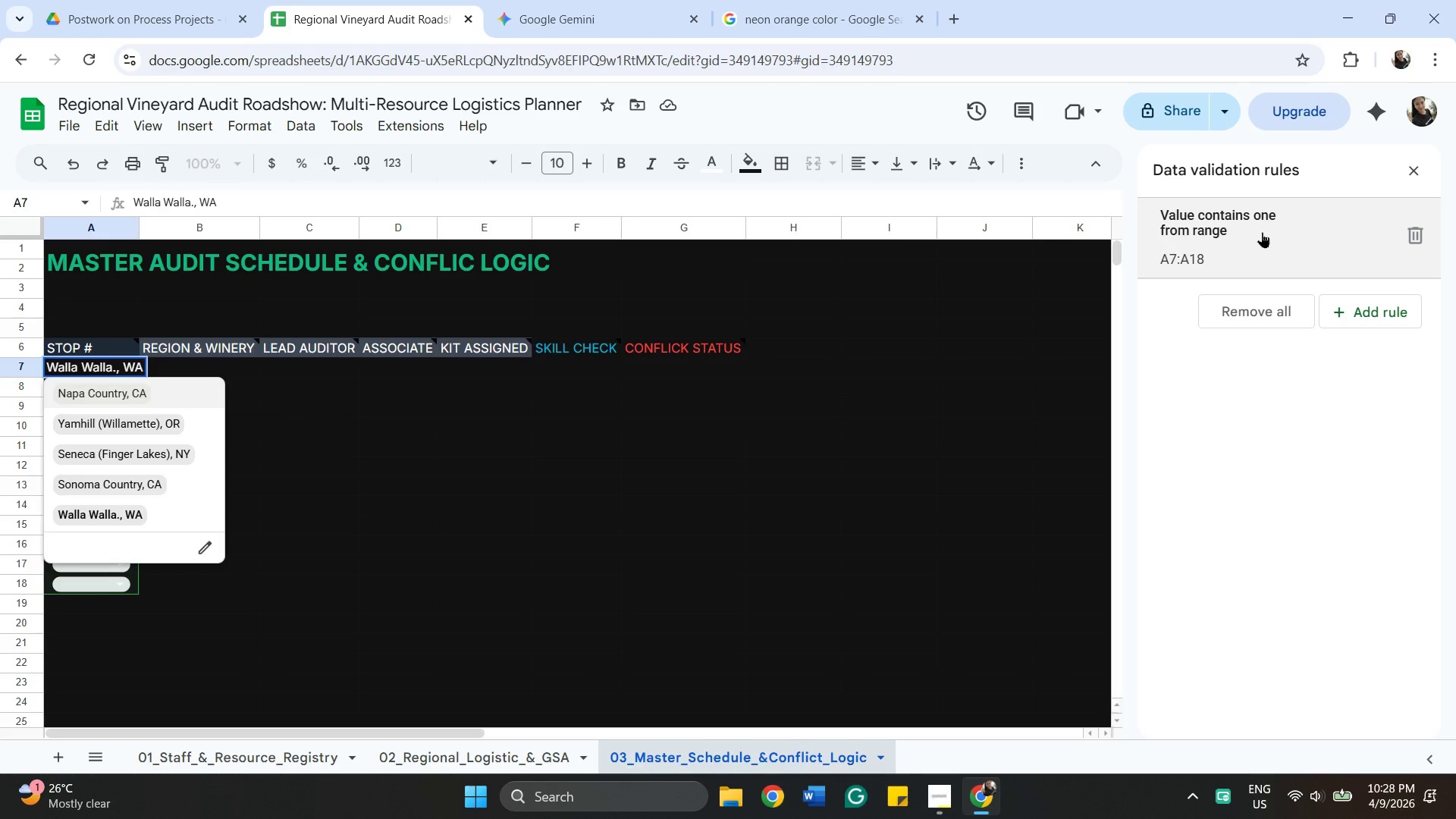 
left_click([1262, 232])
 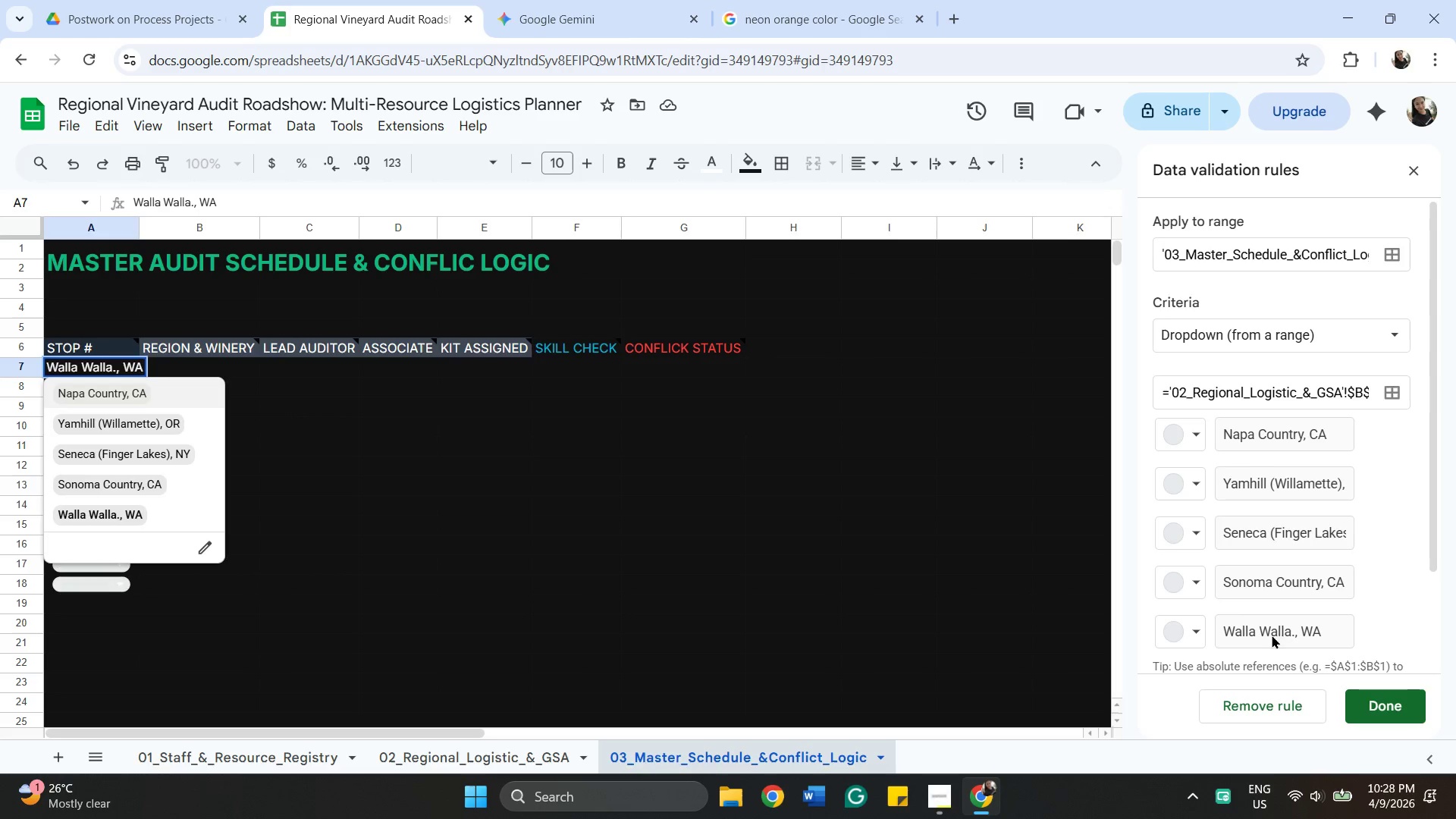 
scroll: coordinate [1288, 554], scroll_direction: down, amount: 4.0
 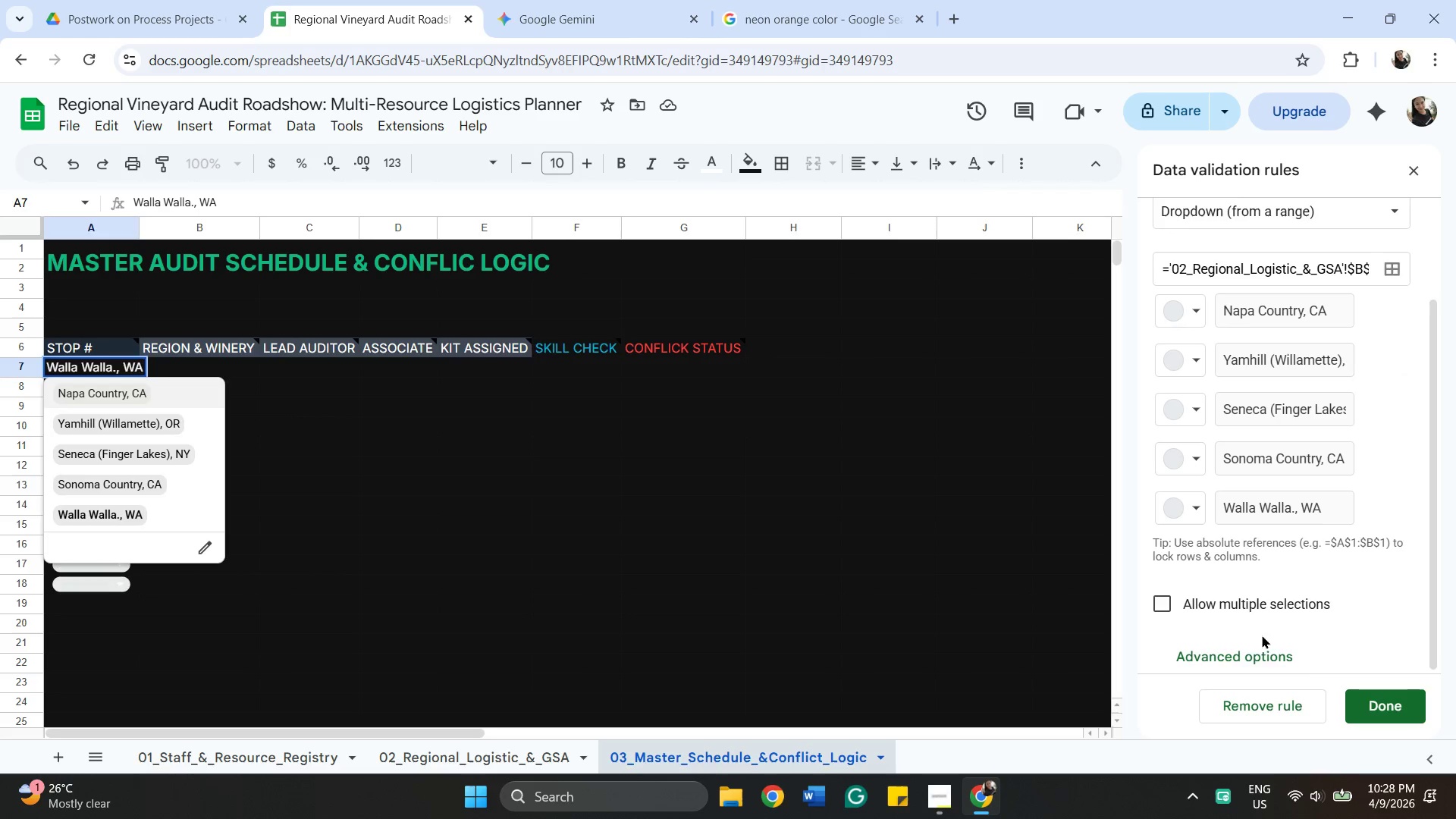 
scroll: coordinate [1216, 513], scroll_direction: up, amount: 3.0
 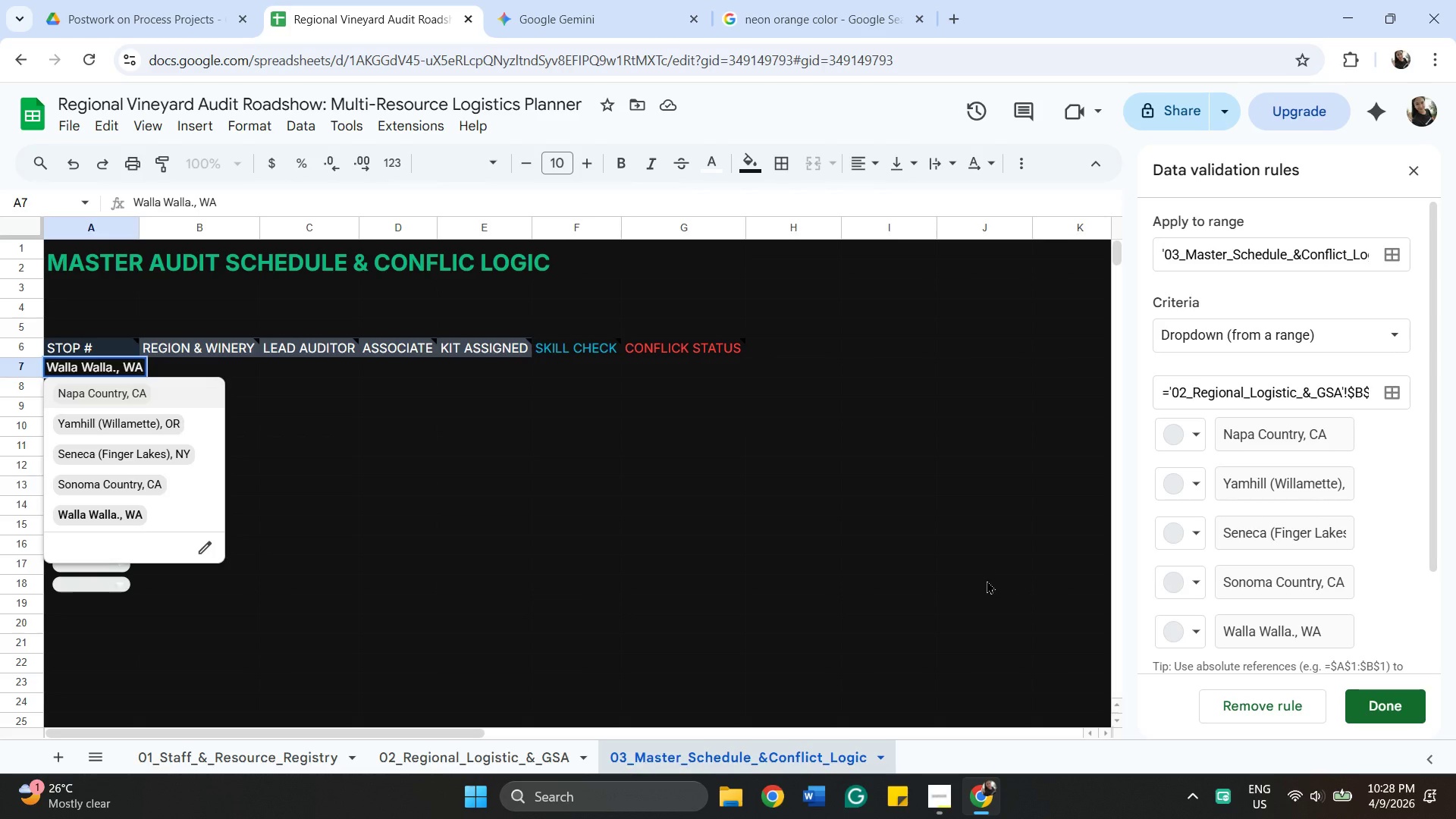 
left_click([987, 580])
 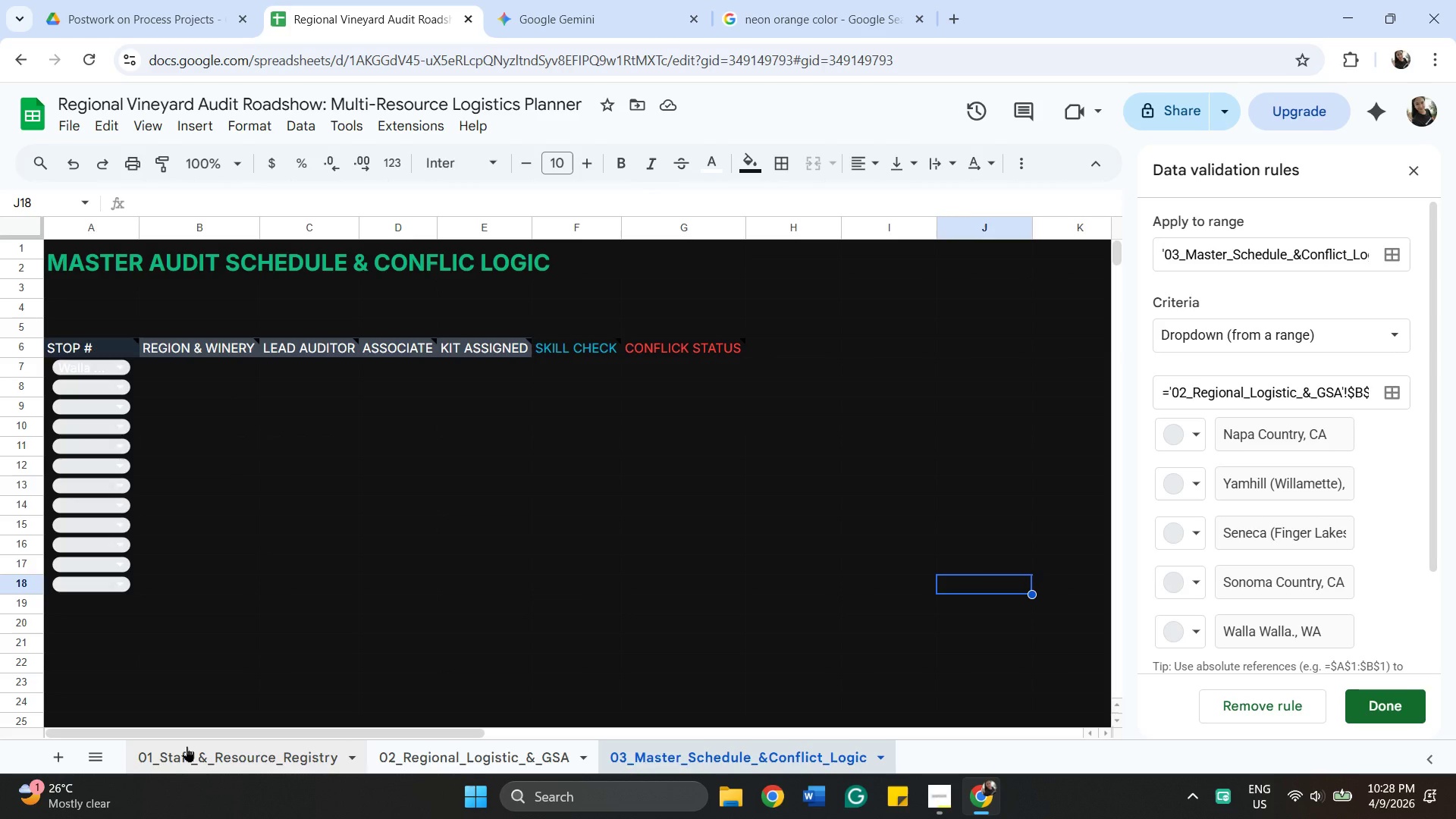 
left_click([187, 746])
 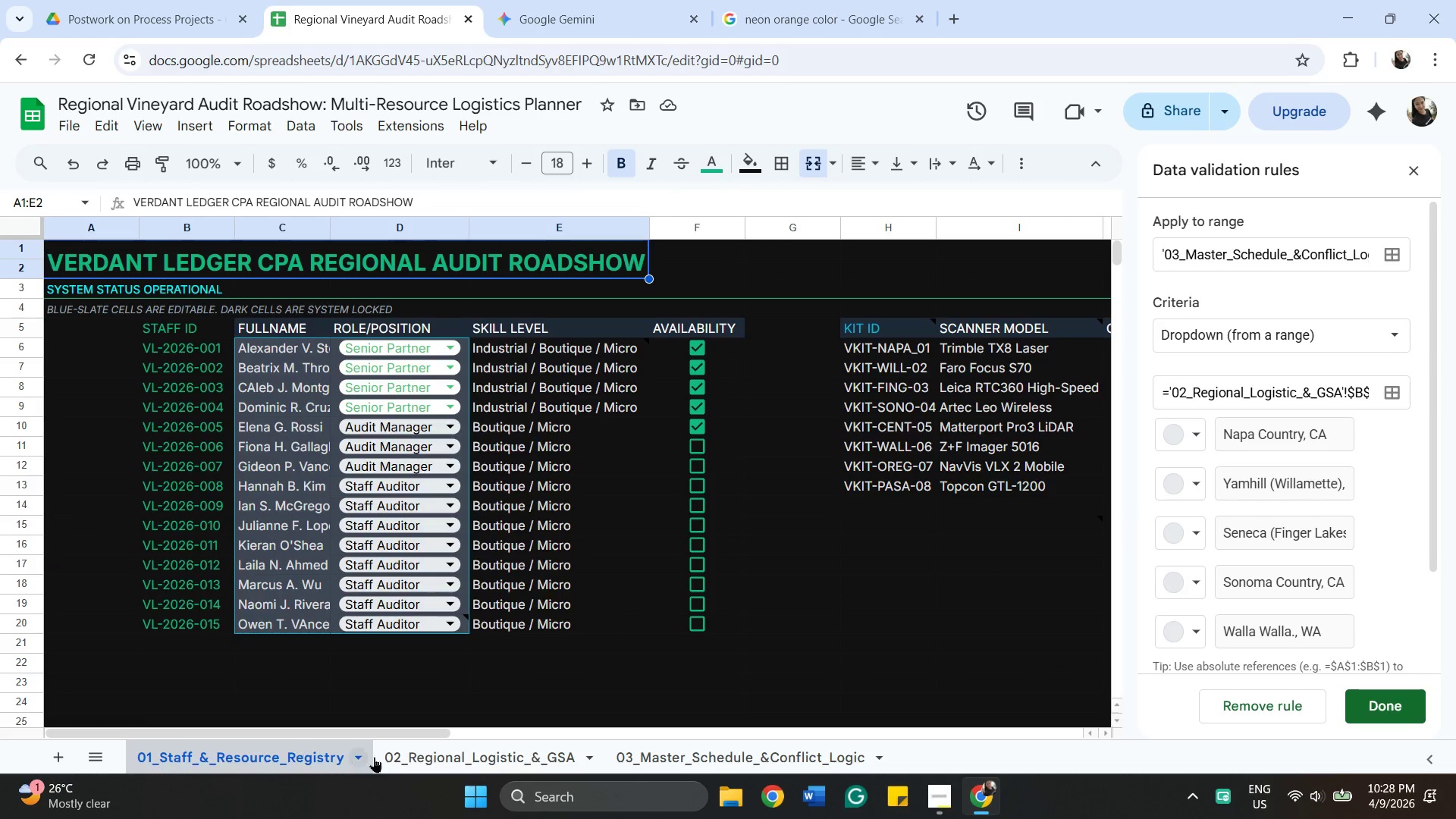 
left_click([445, 757])
 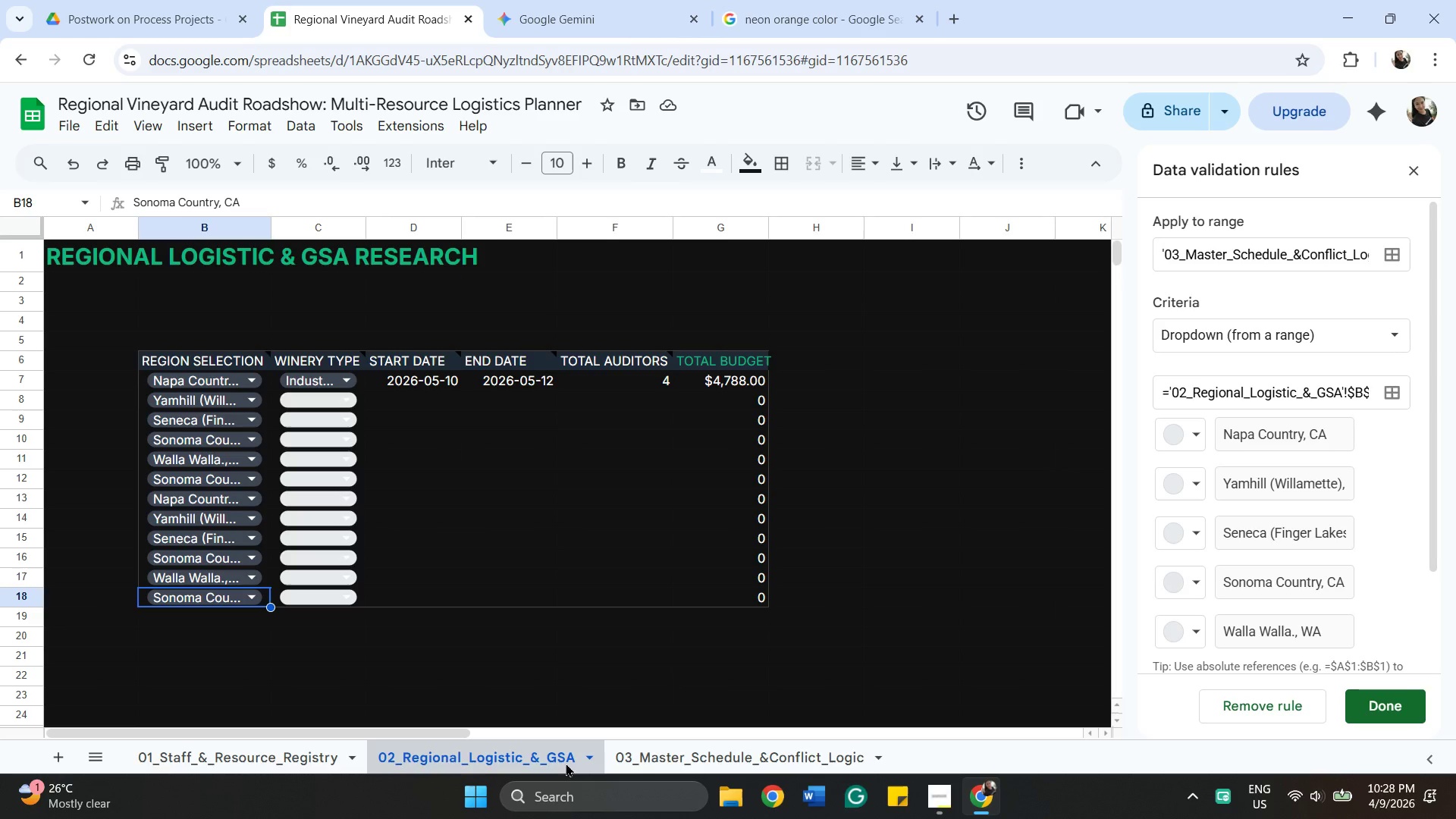 
left_click([689, 749])
 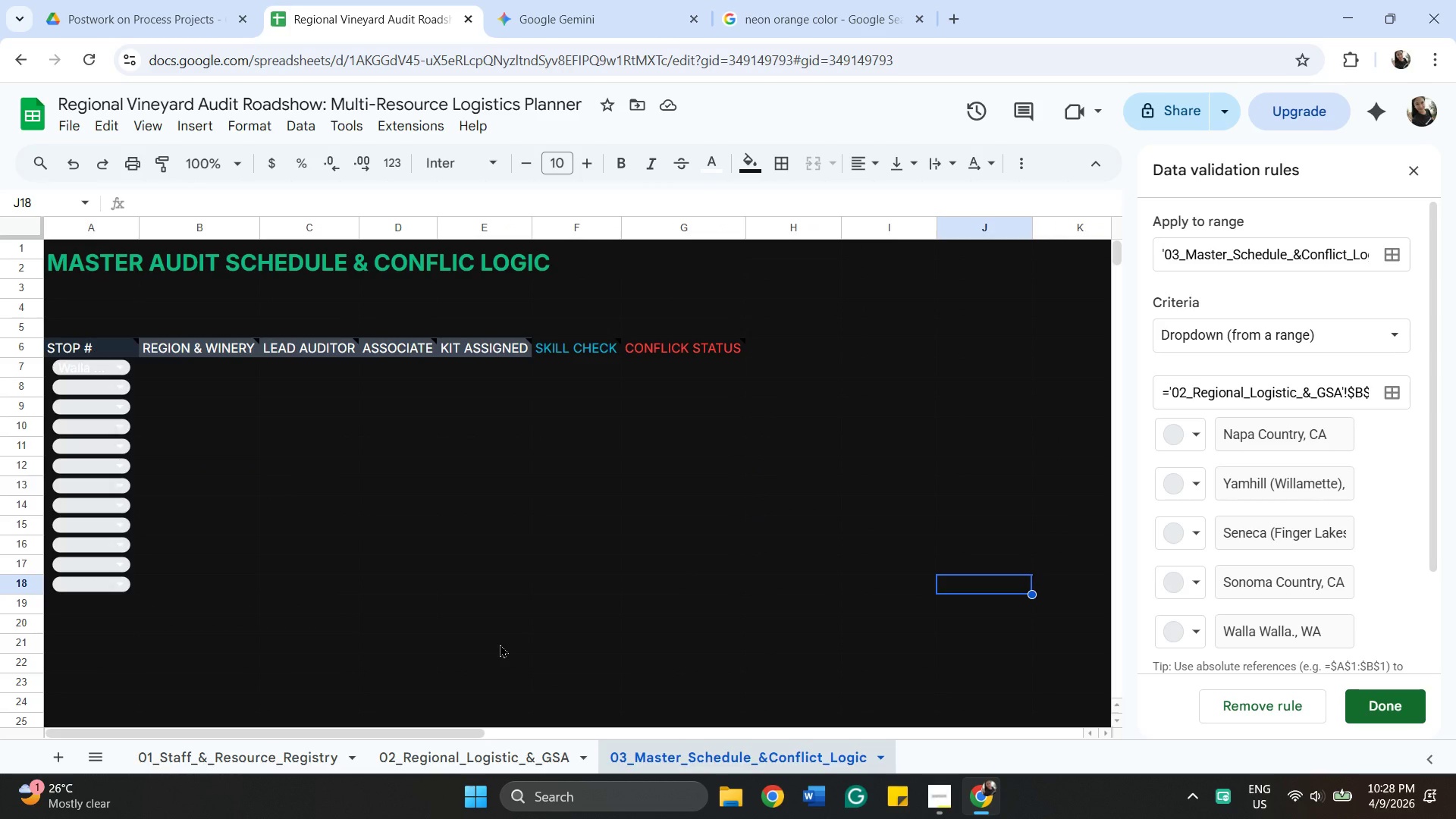 
wait(10.17)
 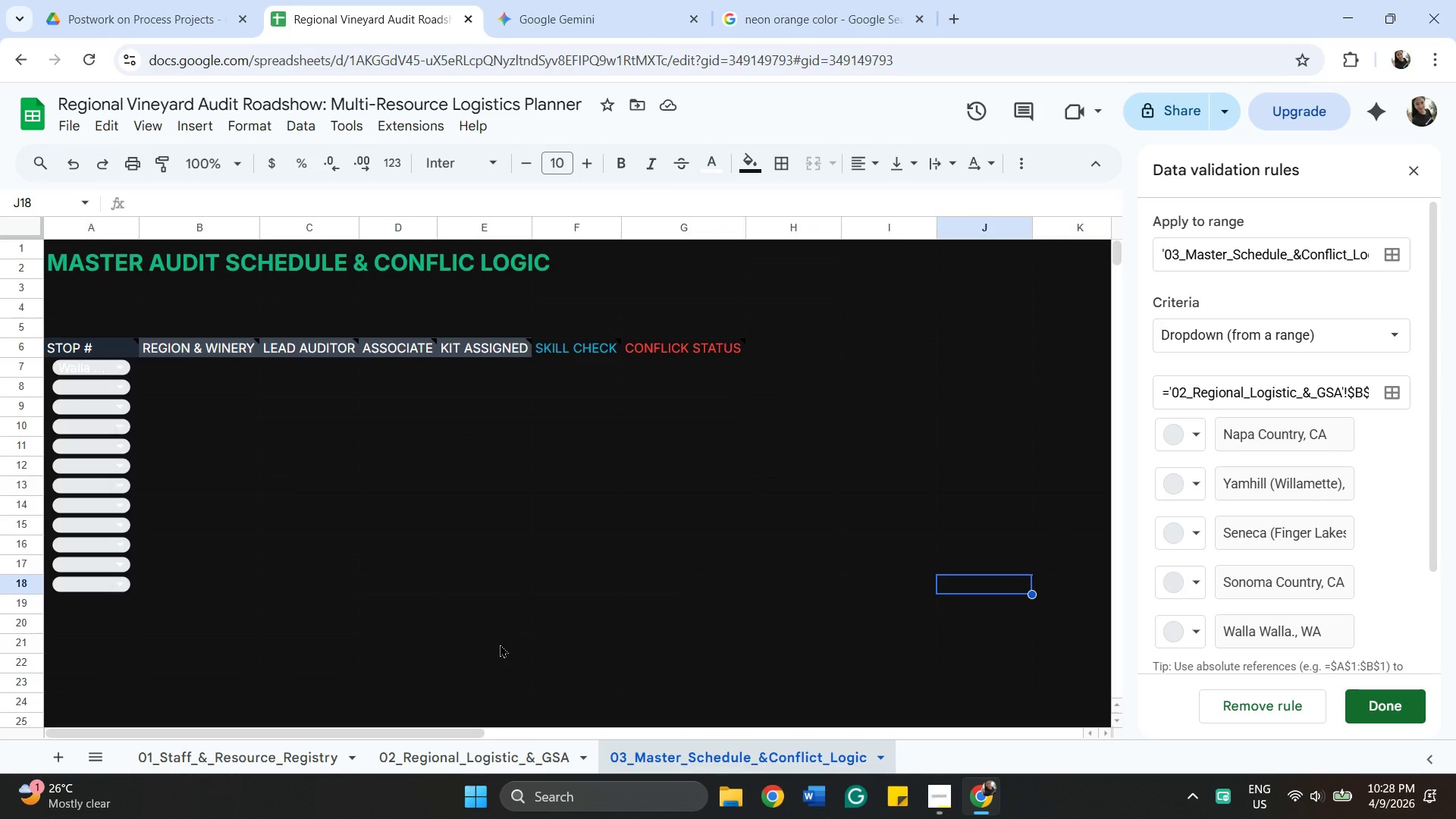 
left_click([181, 361])
 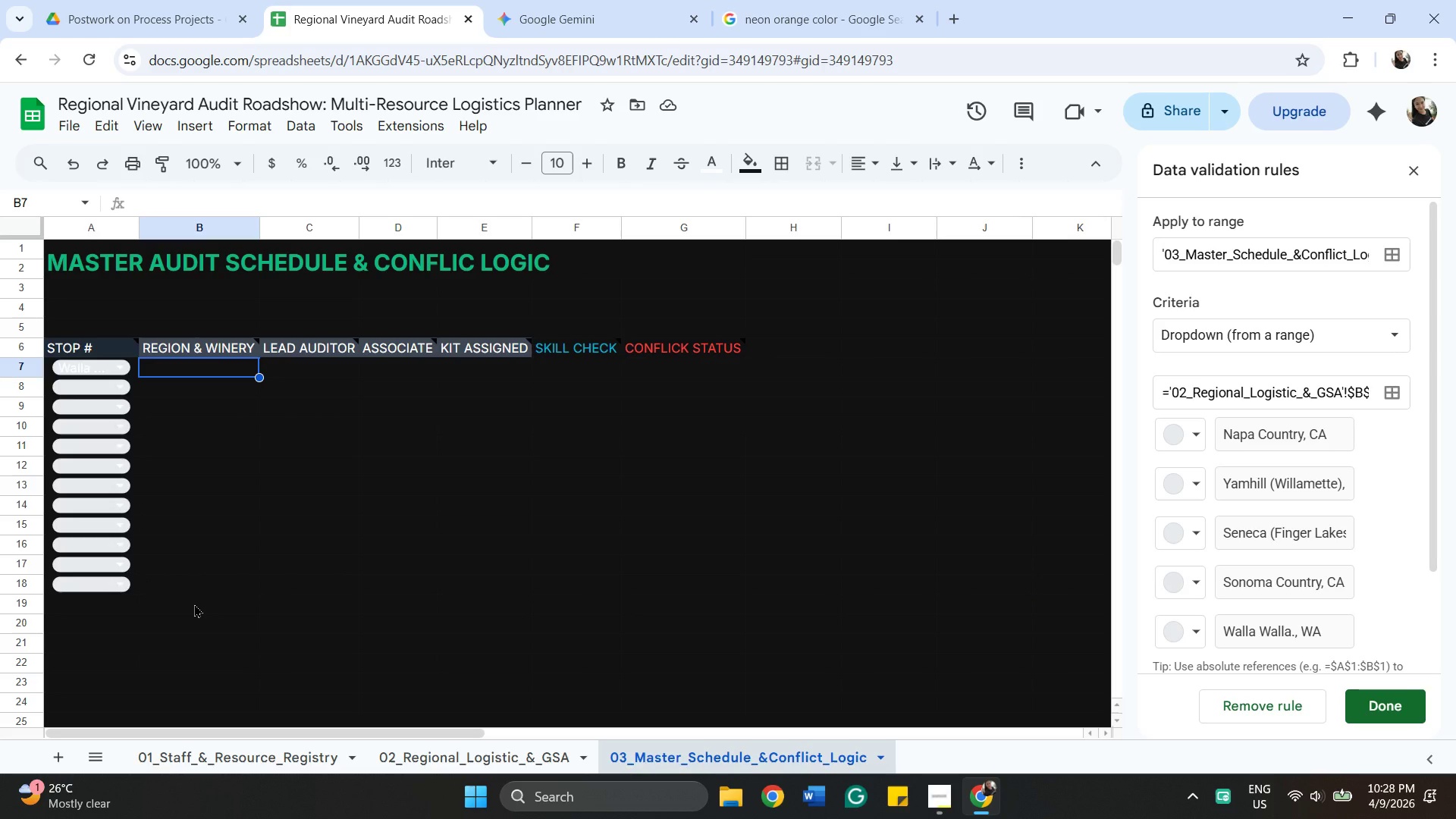 
wait(11.72)
 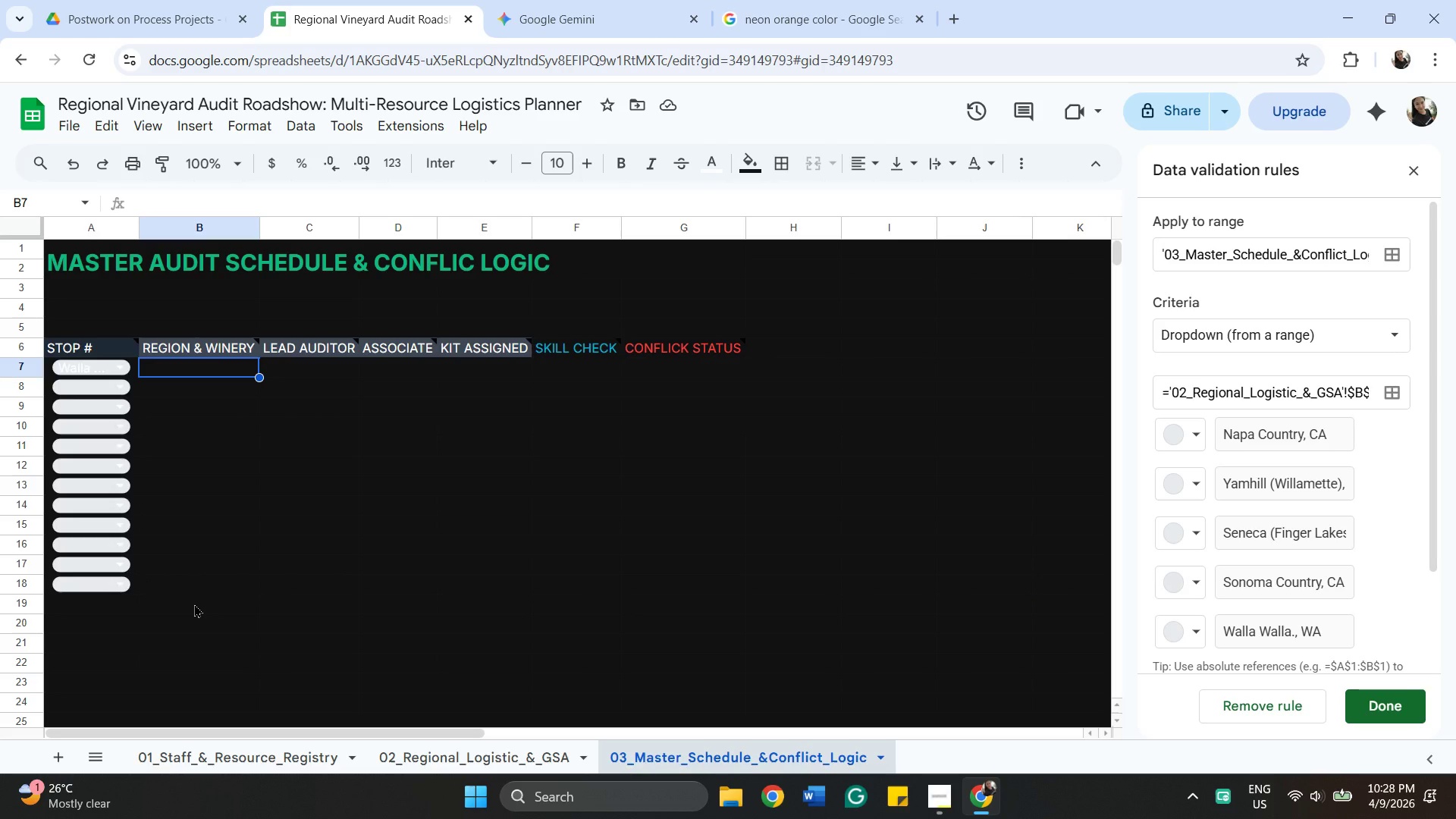 
left_click([317, 404])
 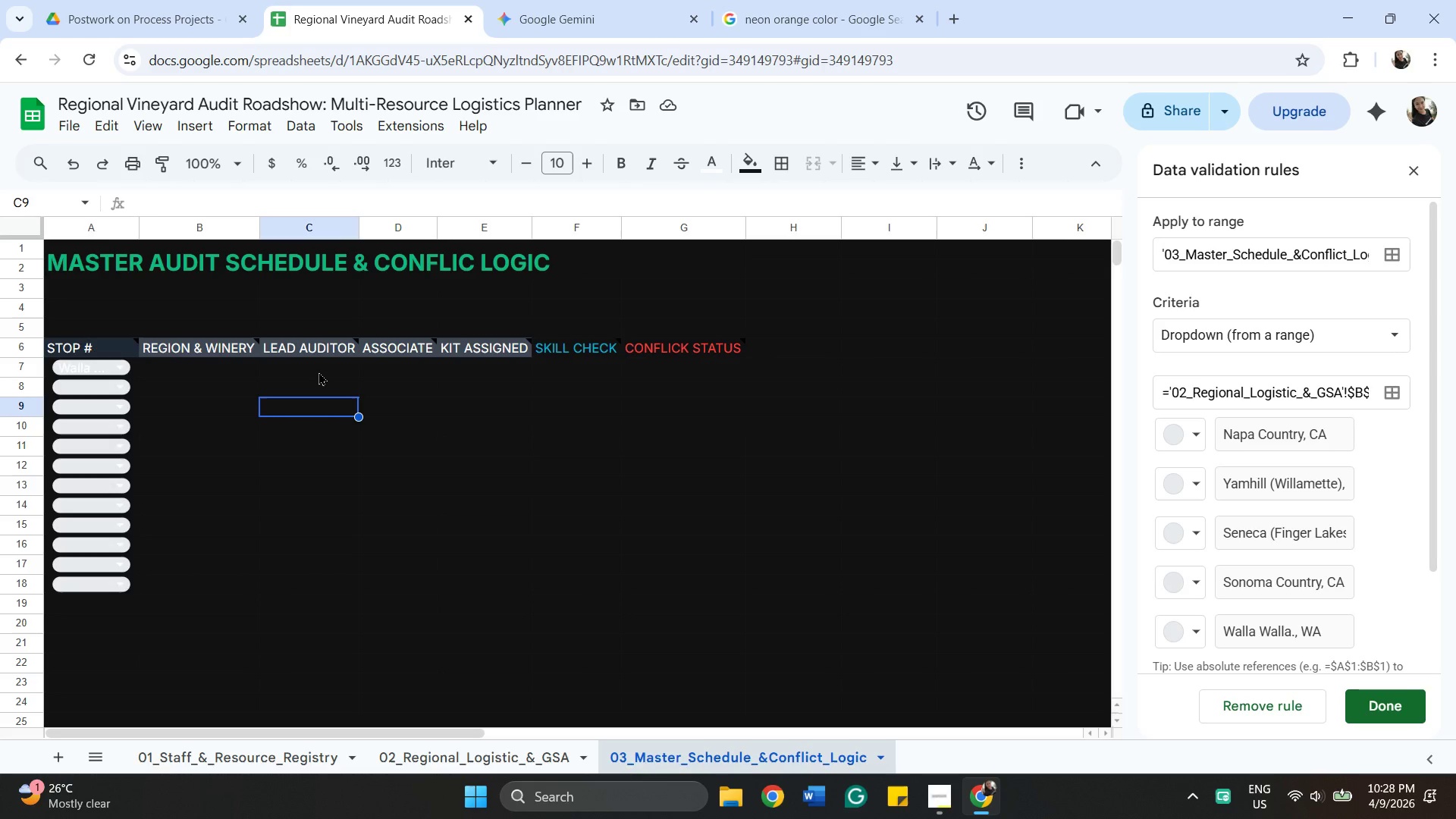 
left_click([318, 372])
 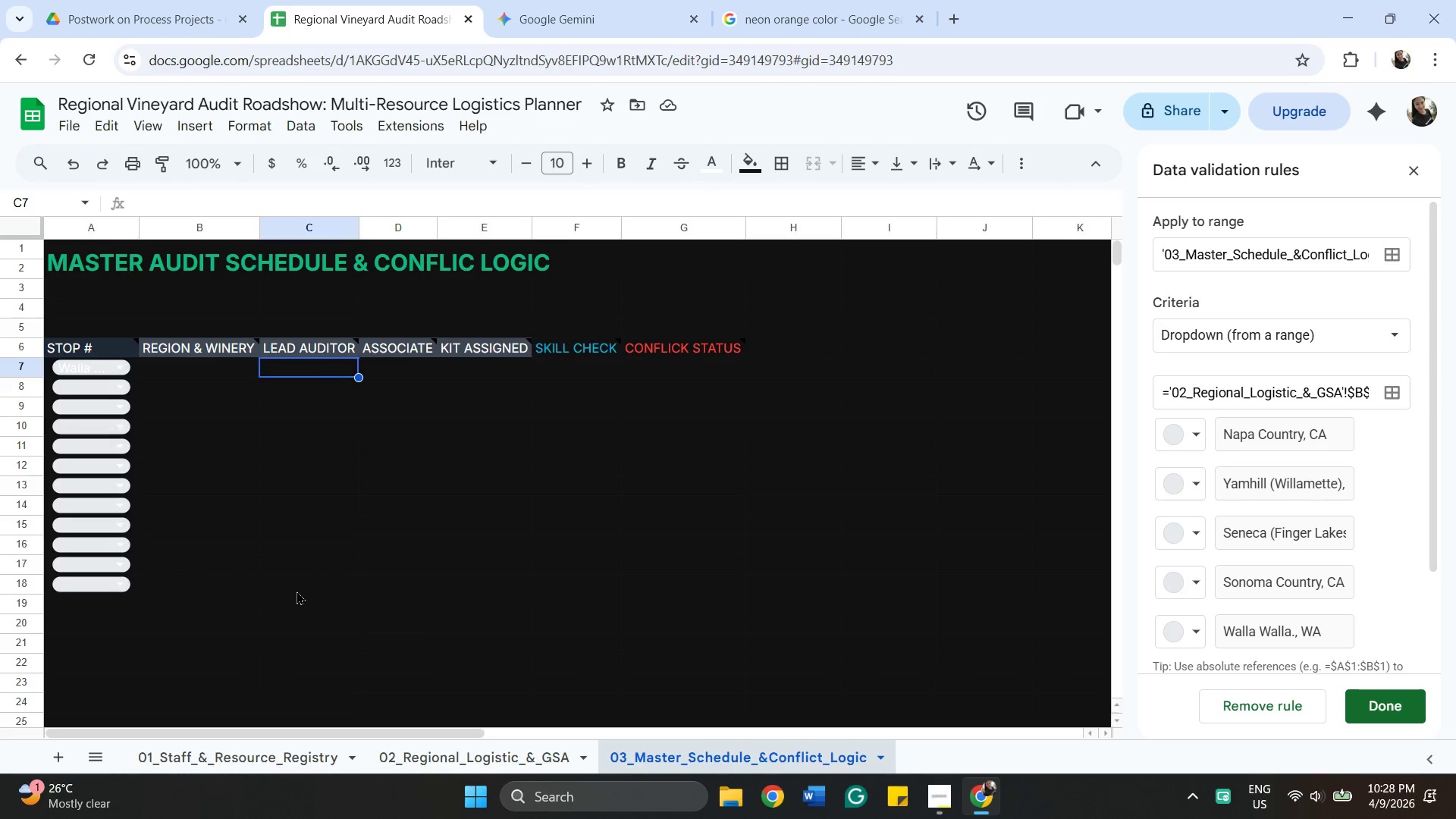 
hold_key(key=ShiftLeft, duration=0.31)
left_click([302, 589])
 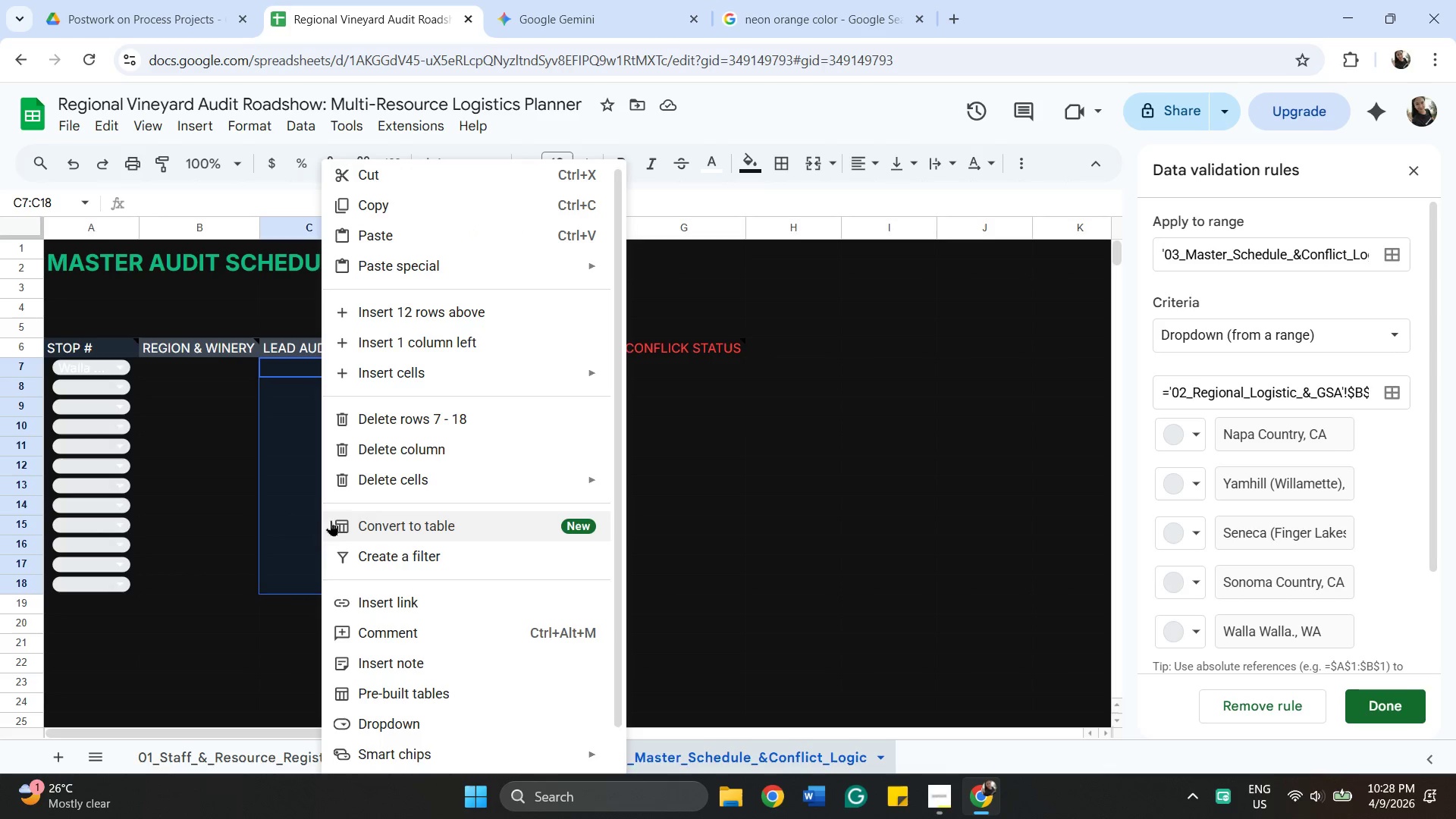 
left_click([408, 715])
 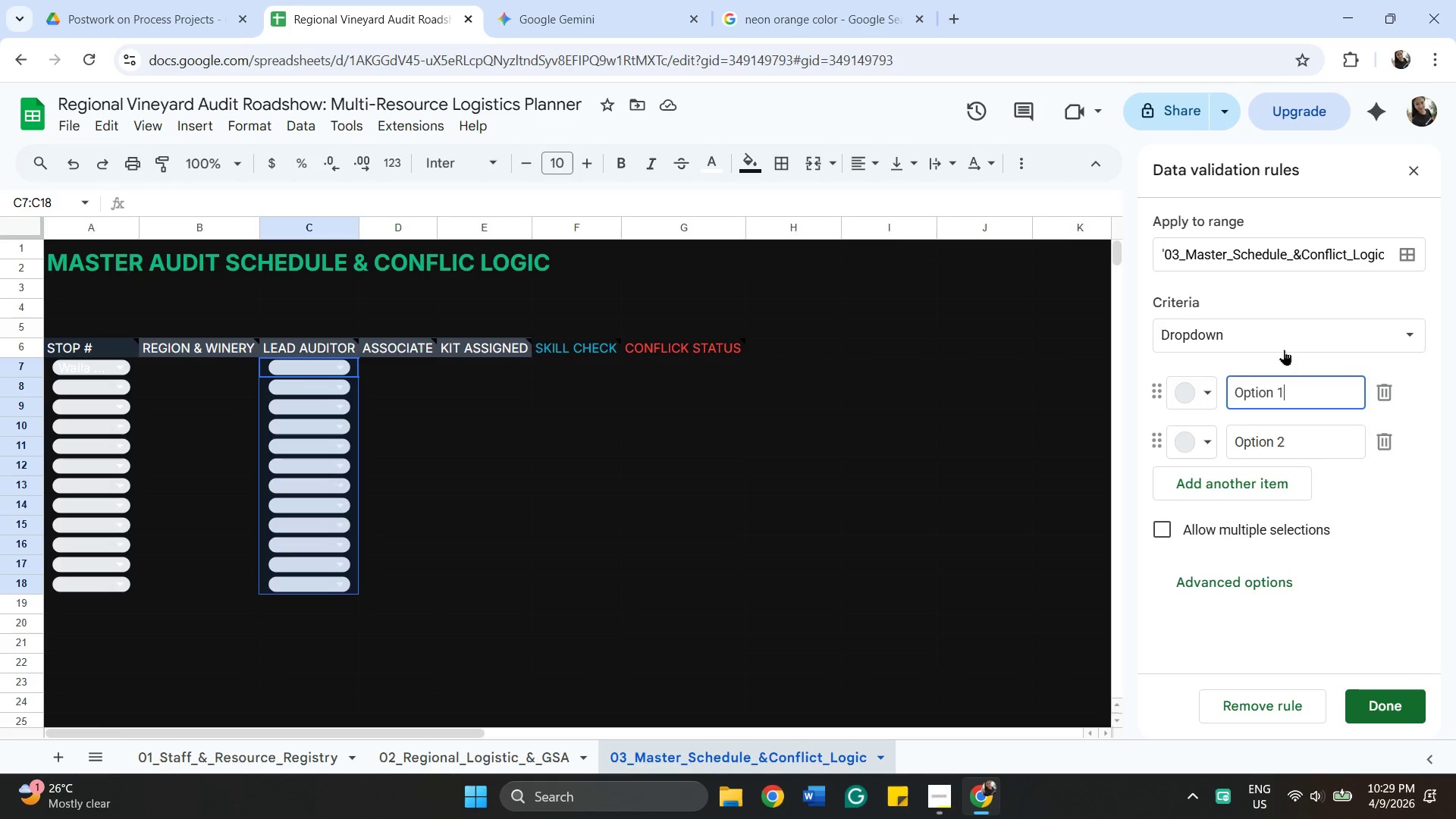 
wait(10.88)
 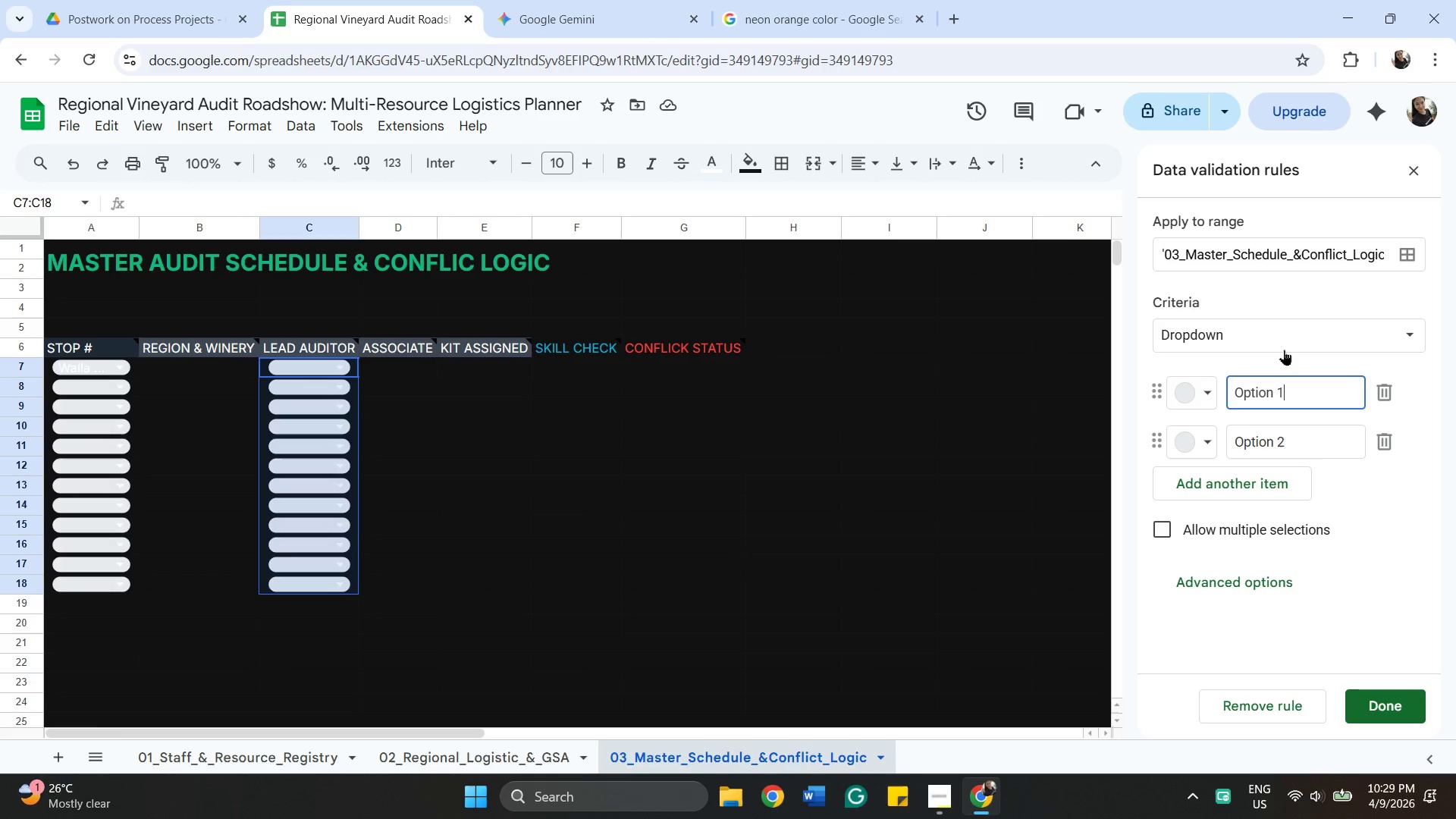 
left_click_drag(start_coordinate=[632, 409], to_coordinate=[636, 408])
 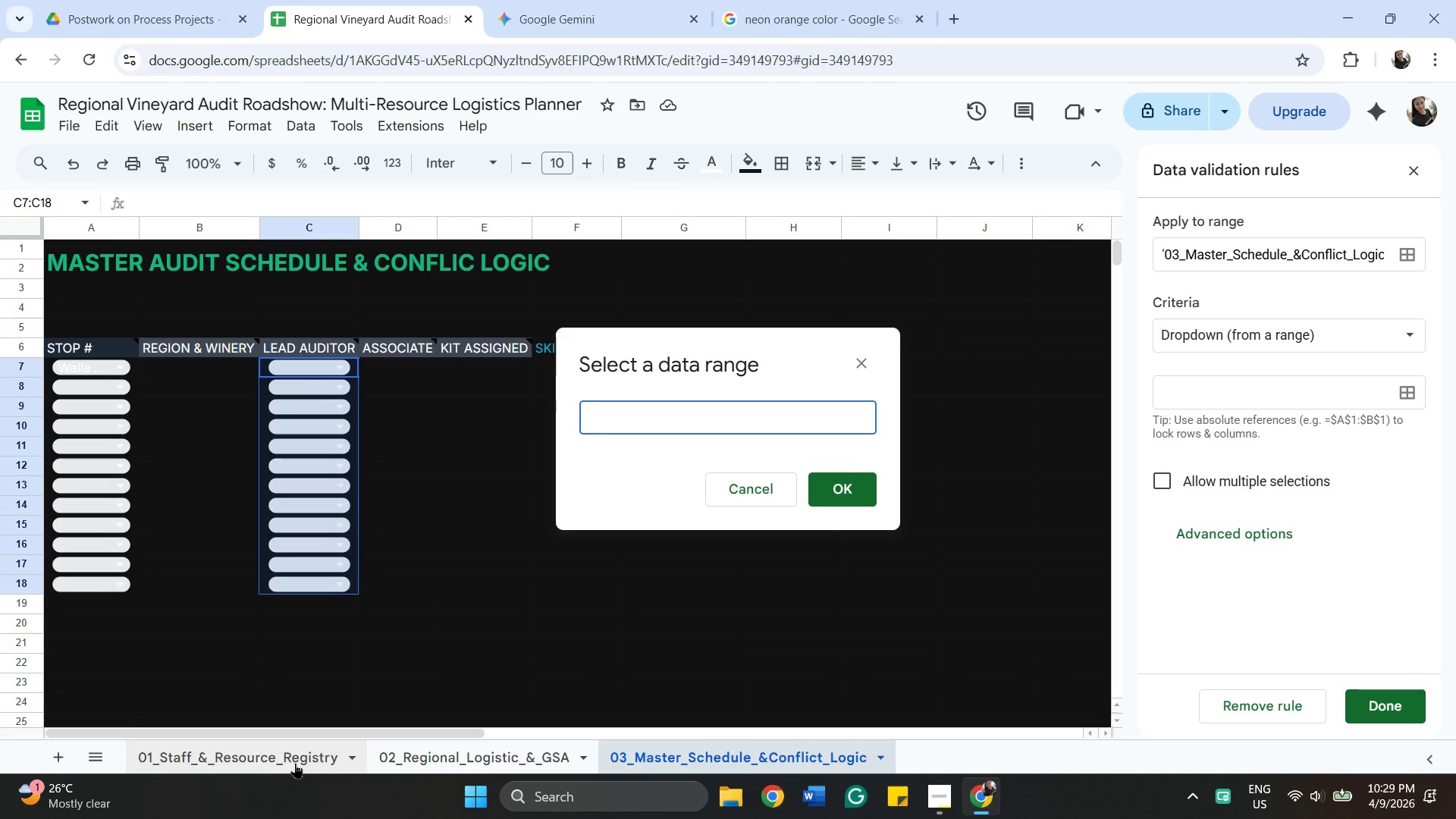 
left_click([295, 763])
 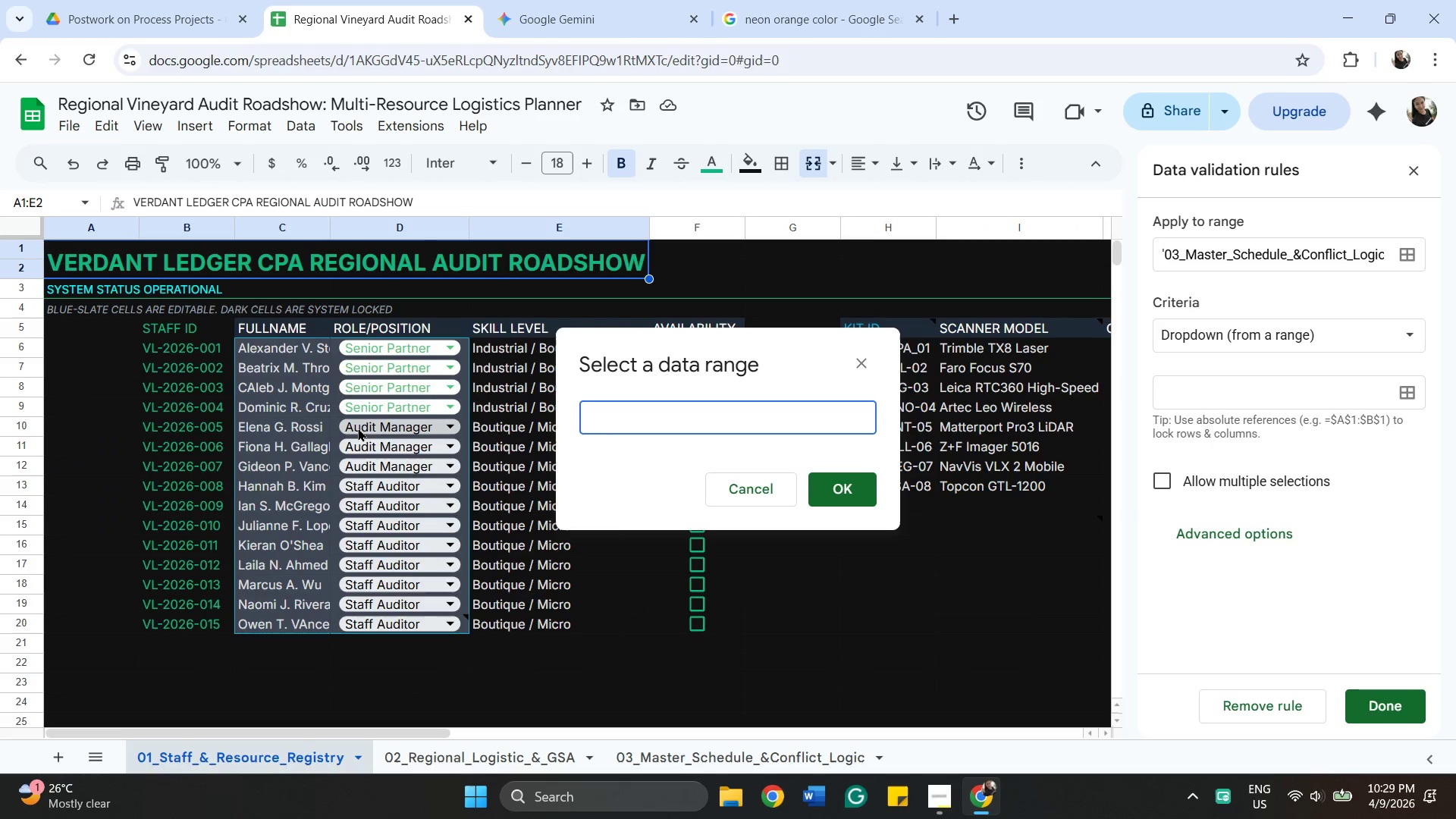 
wait(6.26)
 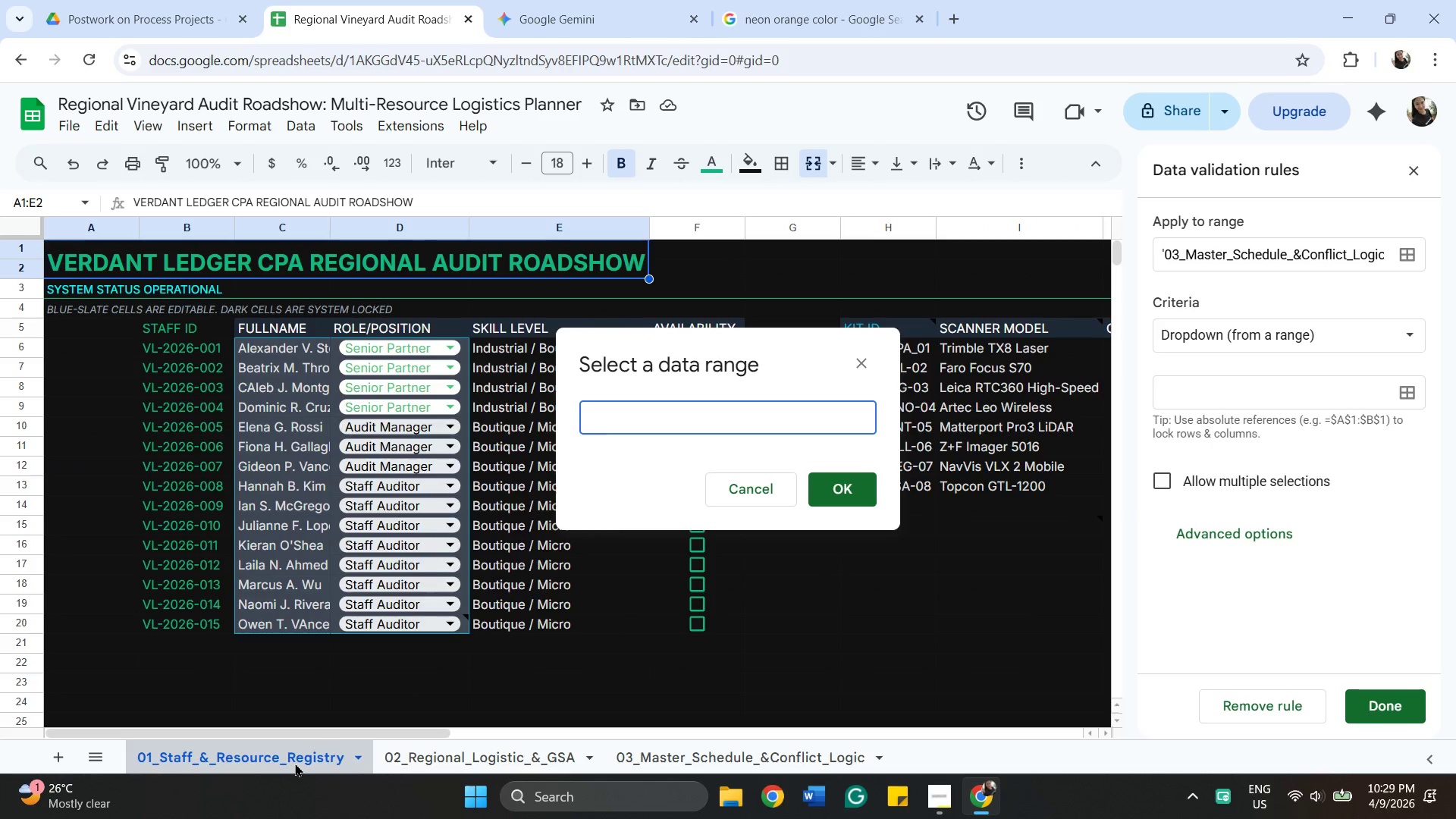 
left_click([293, 346])
 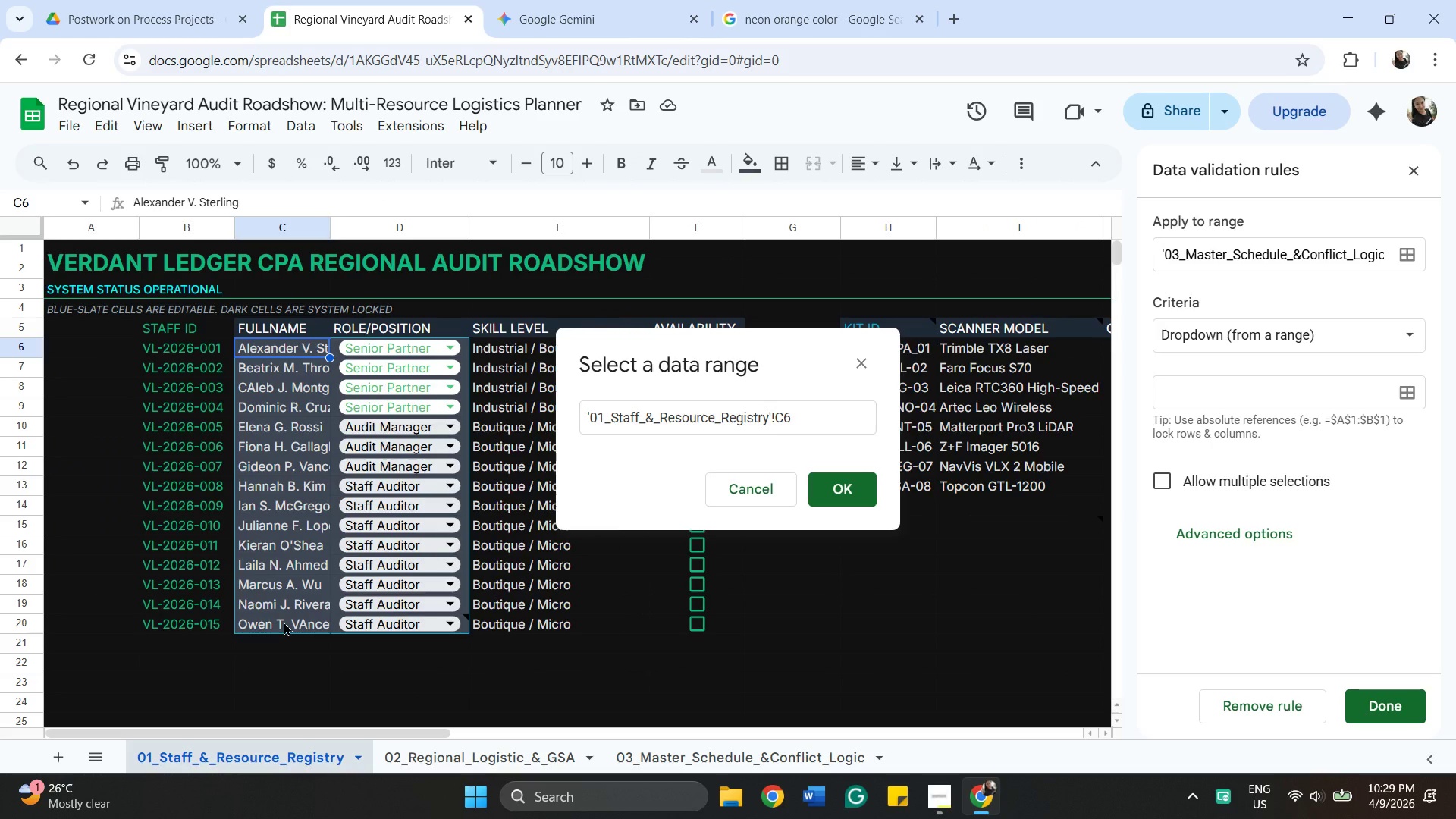 
wait(17.0)
 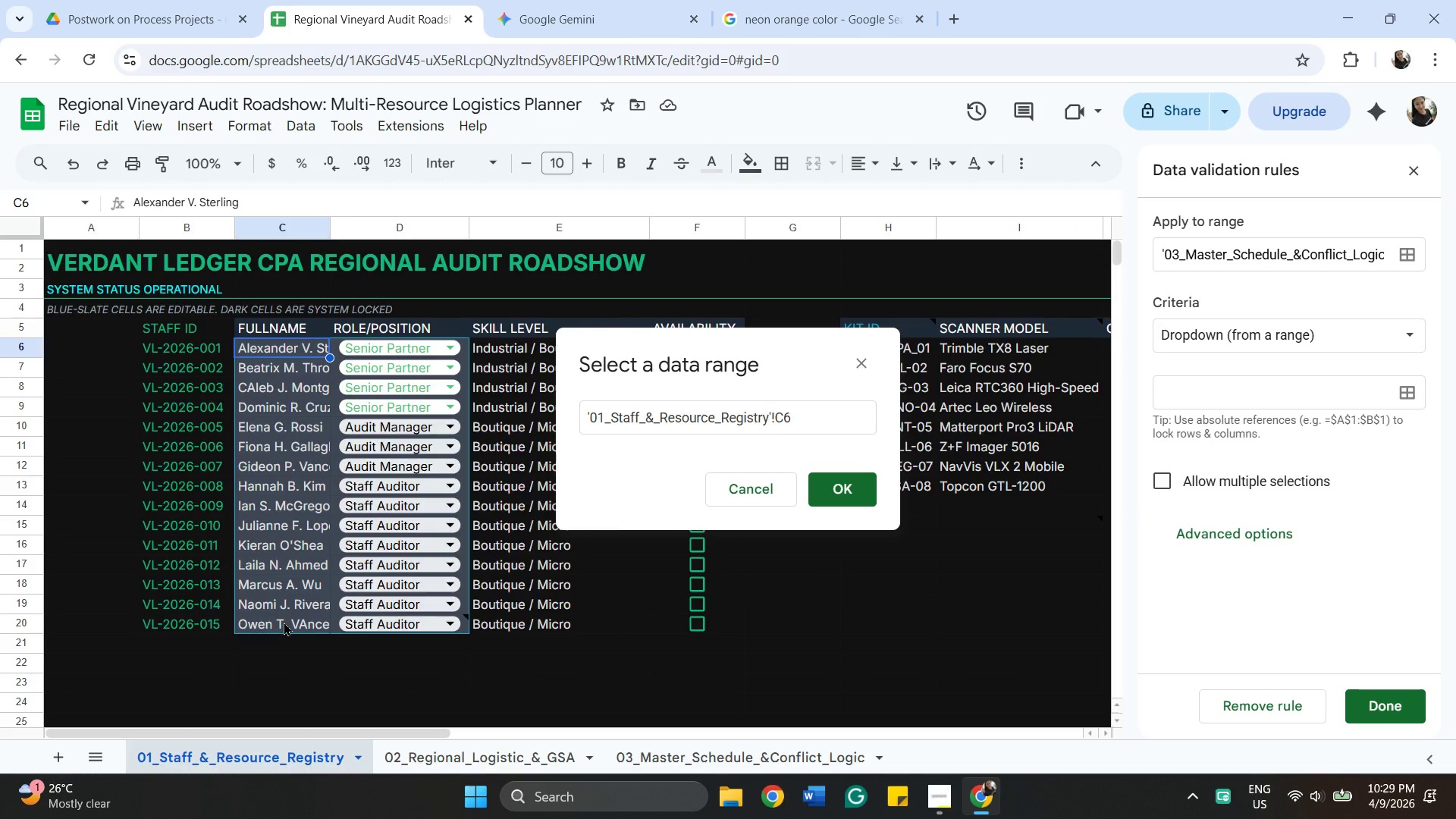 
hold_key(key=ShiftLeft, duration=0.31)
left_click([284, 622])
 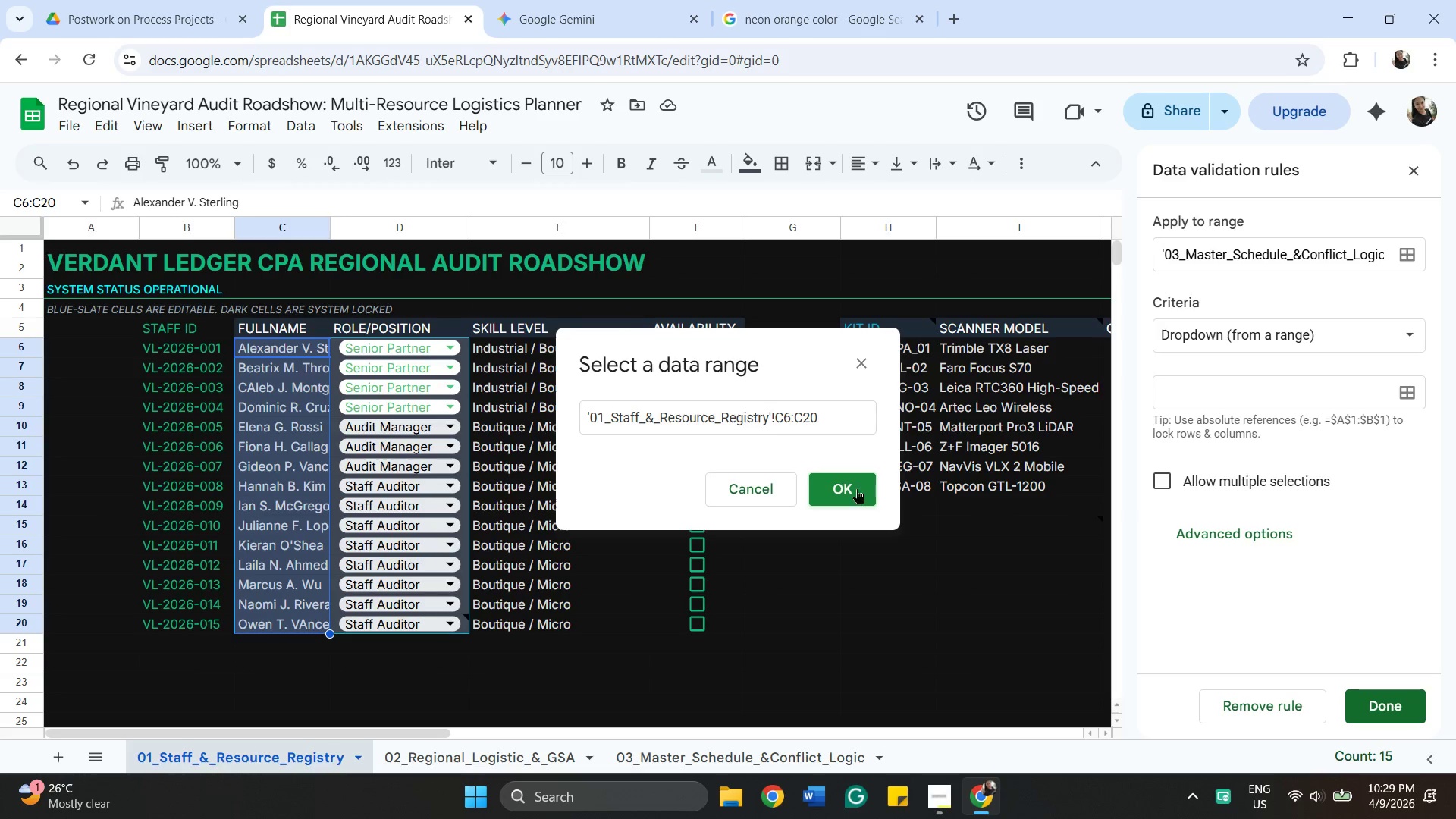 
left_click([850, 498])
 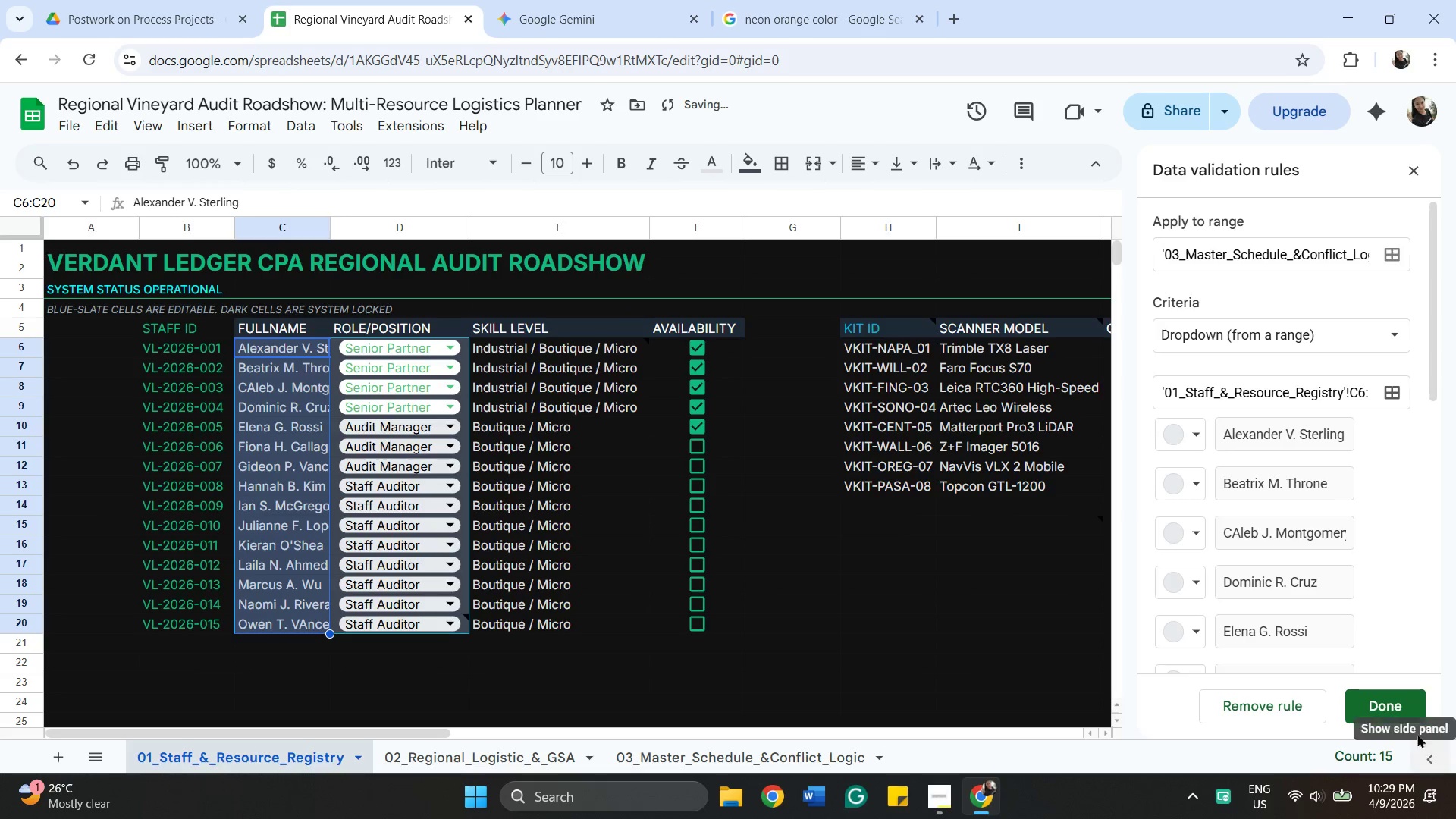 
left_click([1401, 710])
 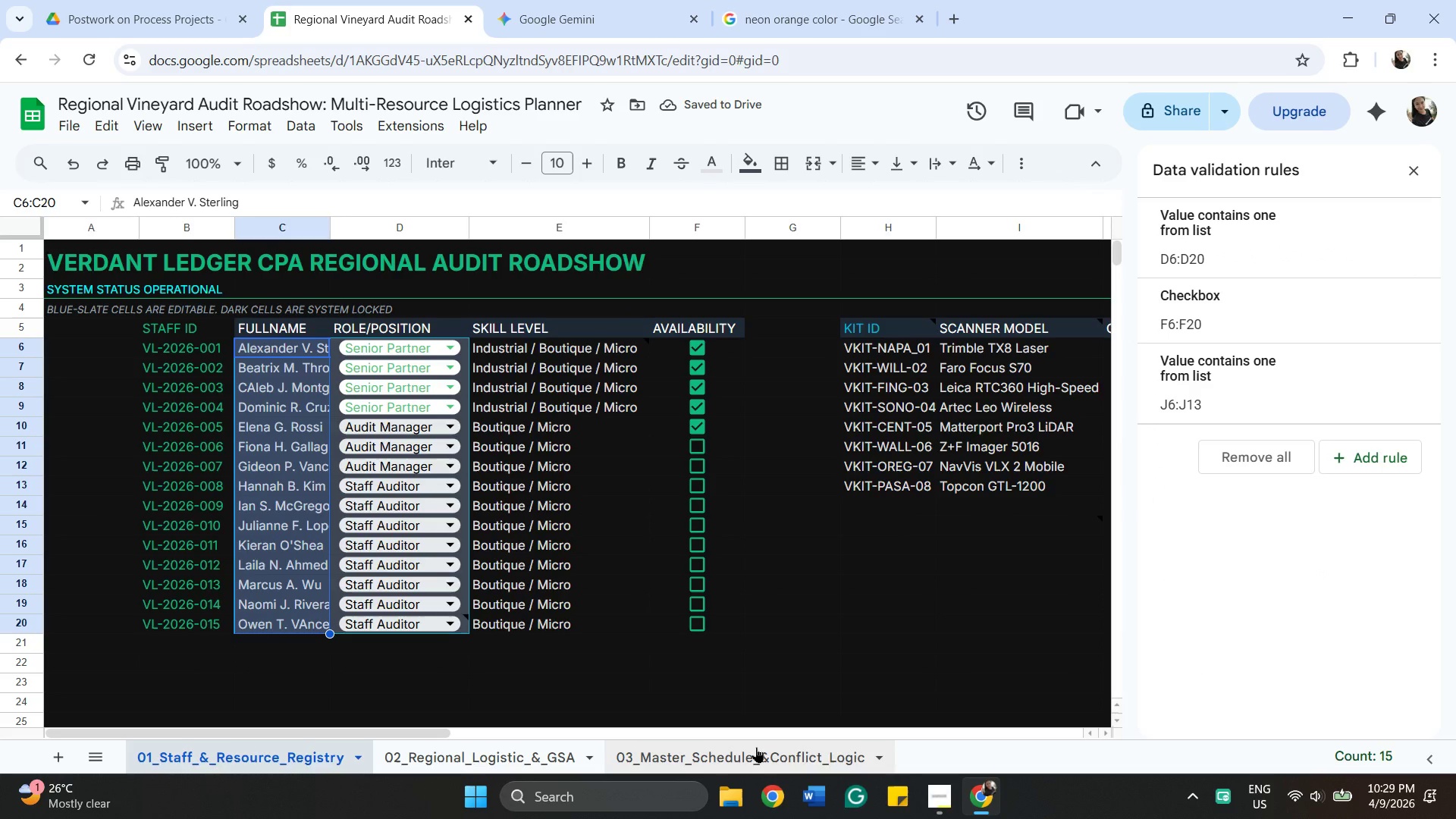 
left_click([756, 747])
 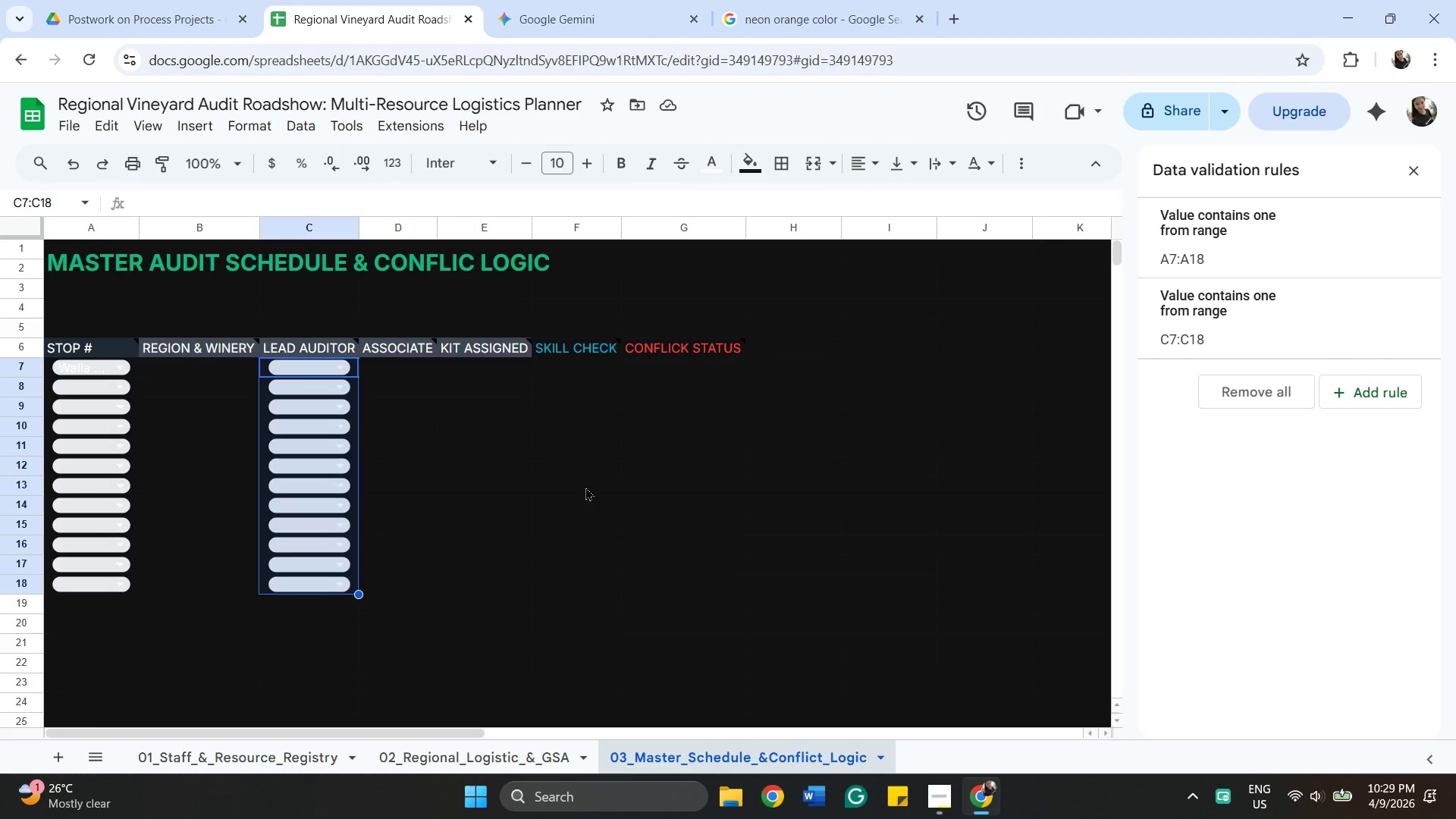 
wait(7.37)
 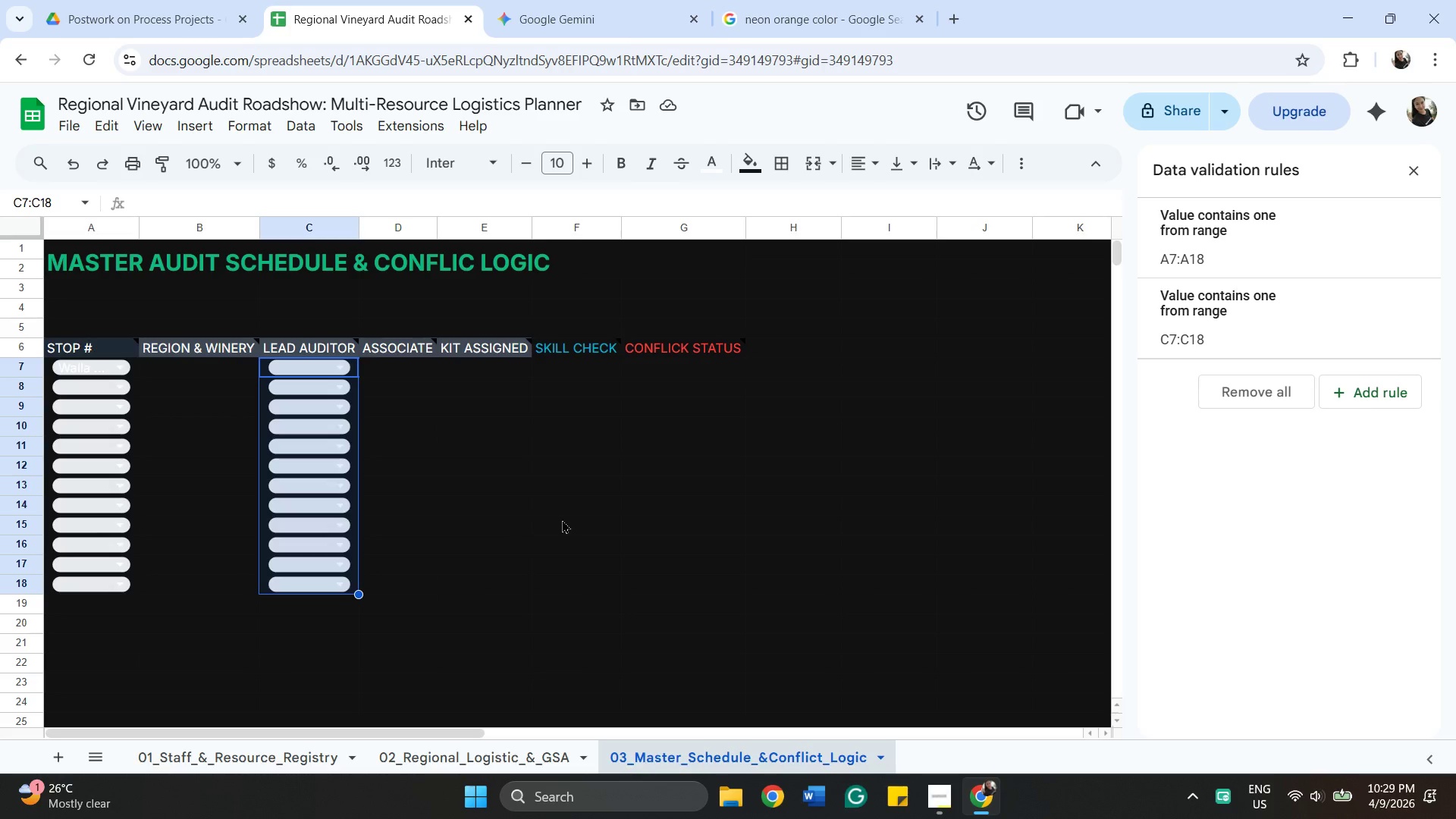 
mouse_move([441, 380])
 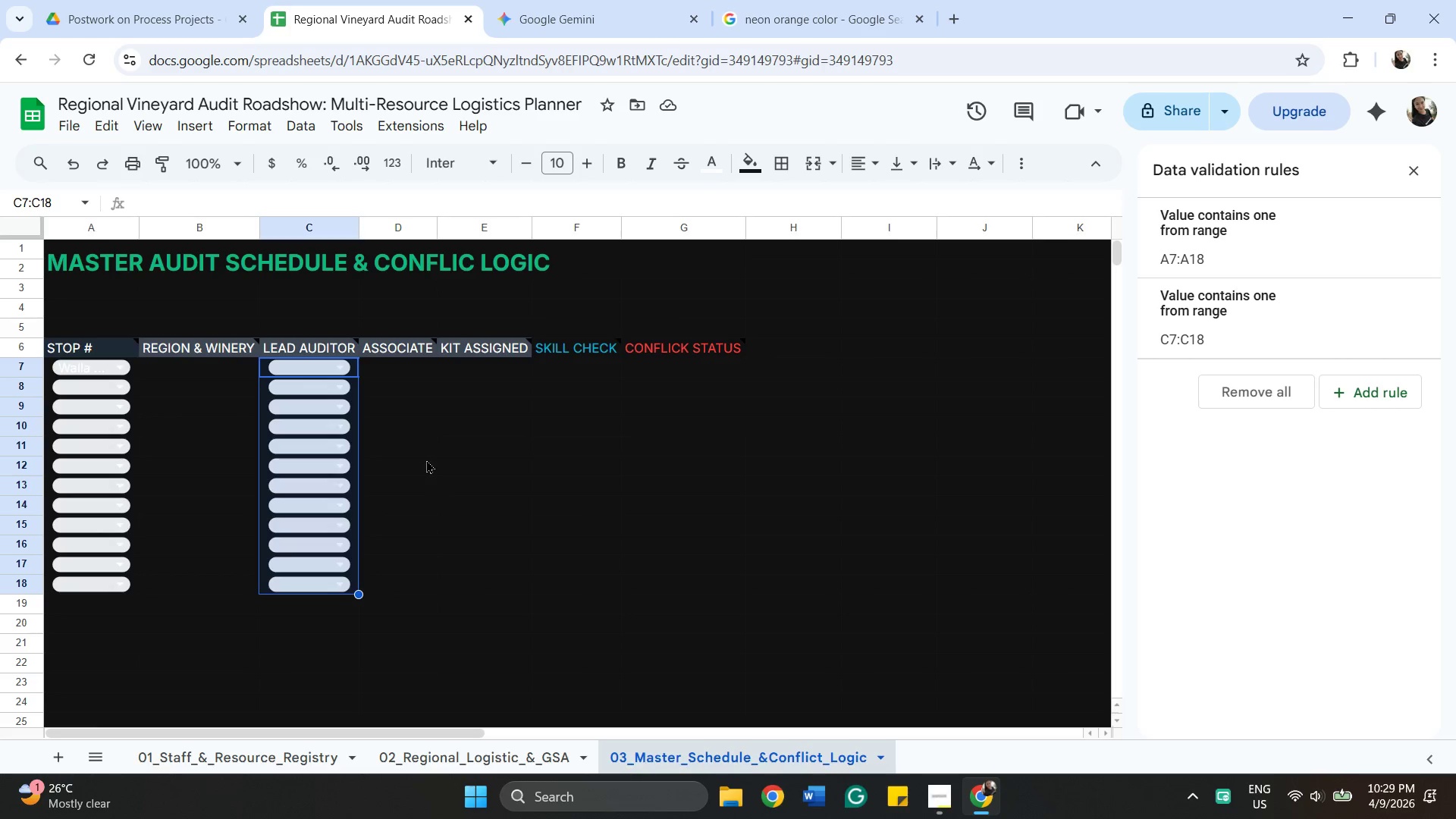 
left_click([394, 370])
 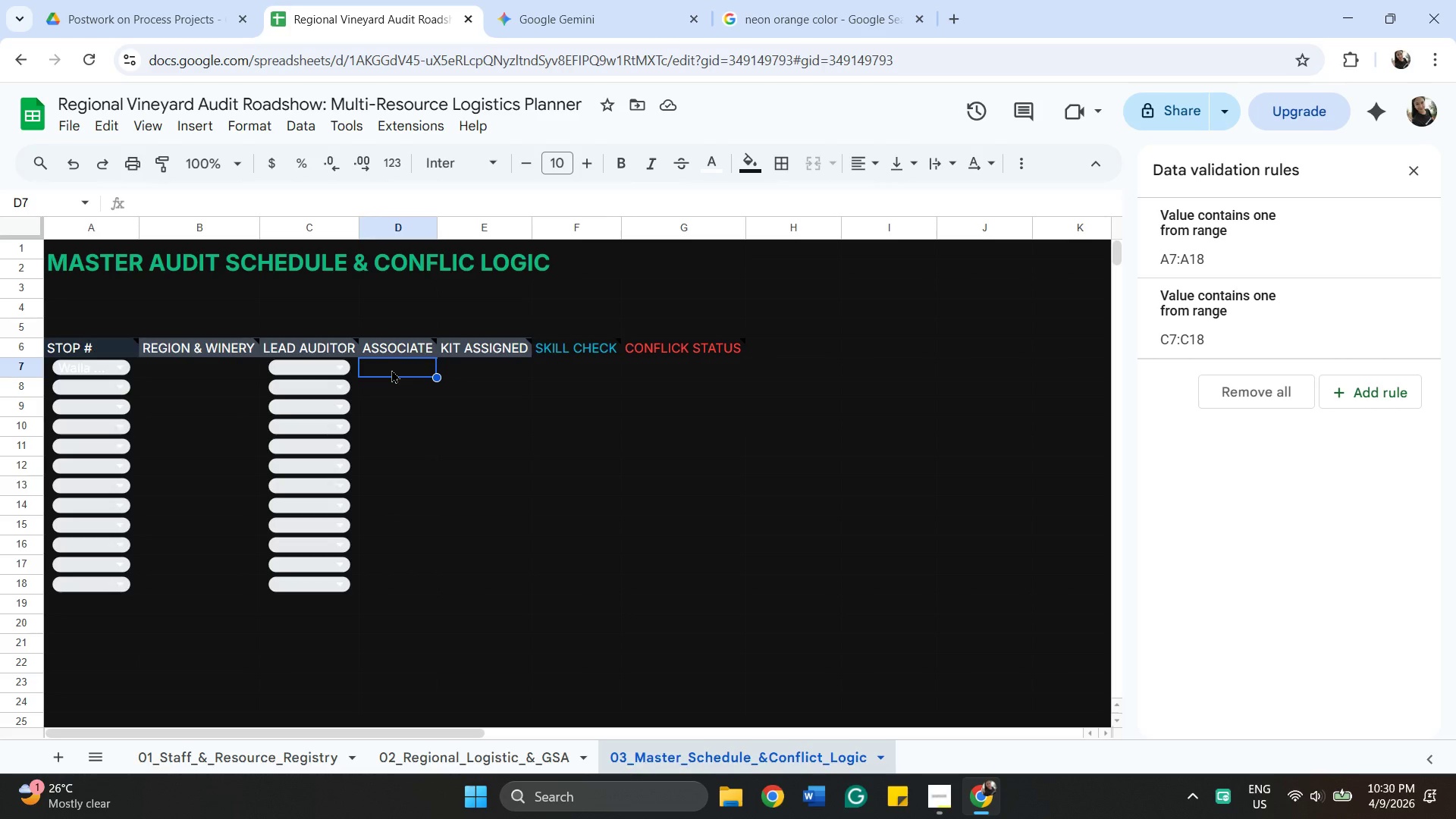 
wait(5.44)
 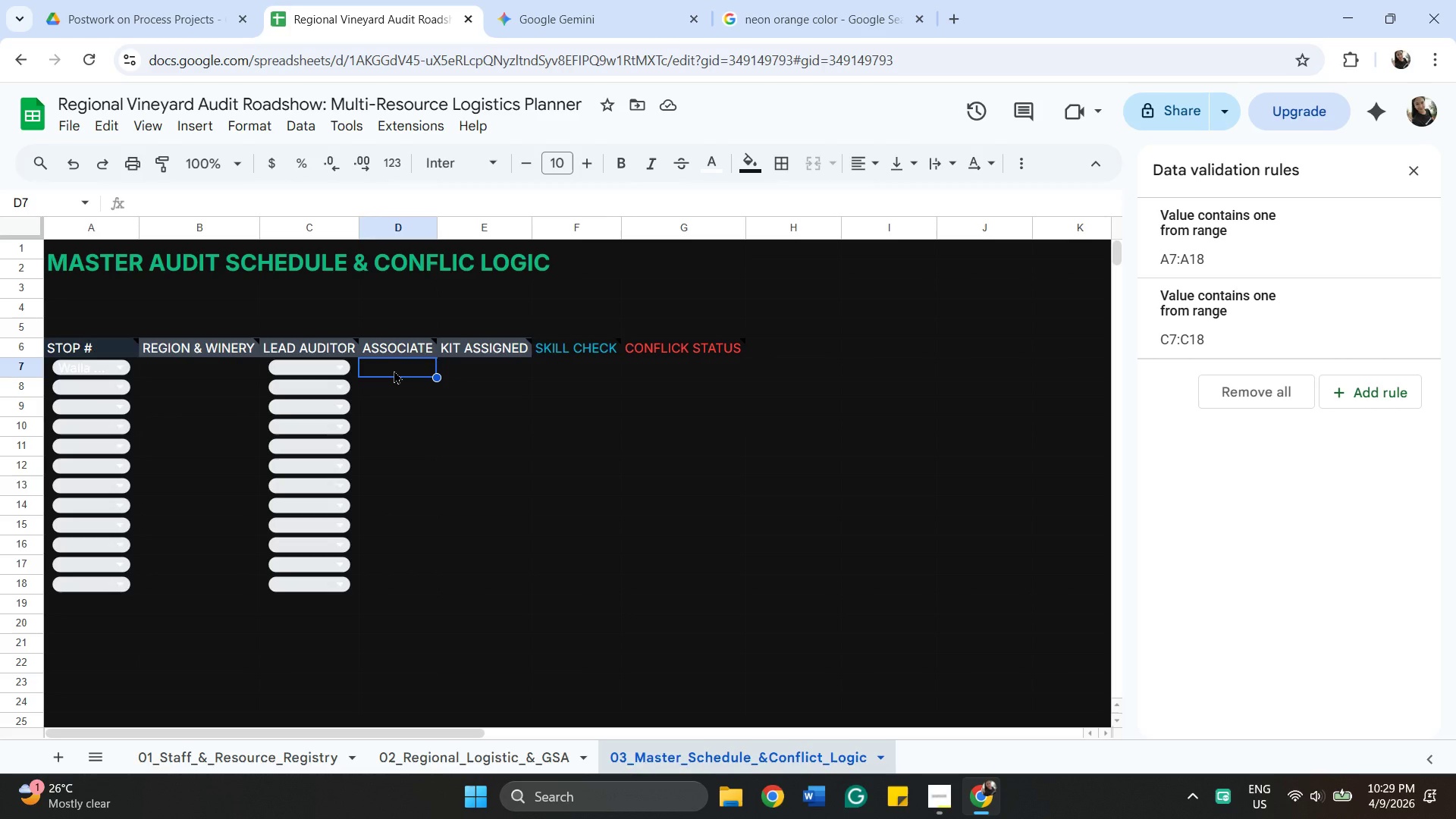 
hold_key(key=ShiftLeft, duration=0.55)
left_click([402, 590])
 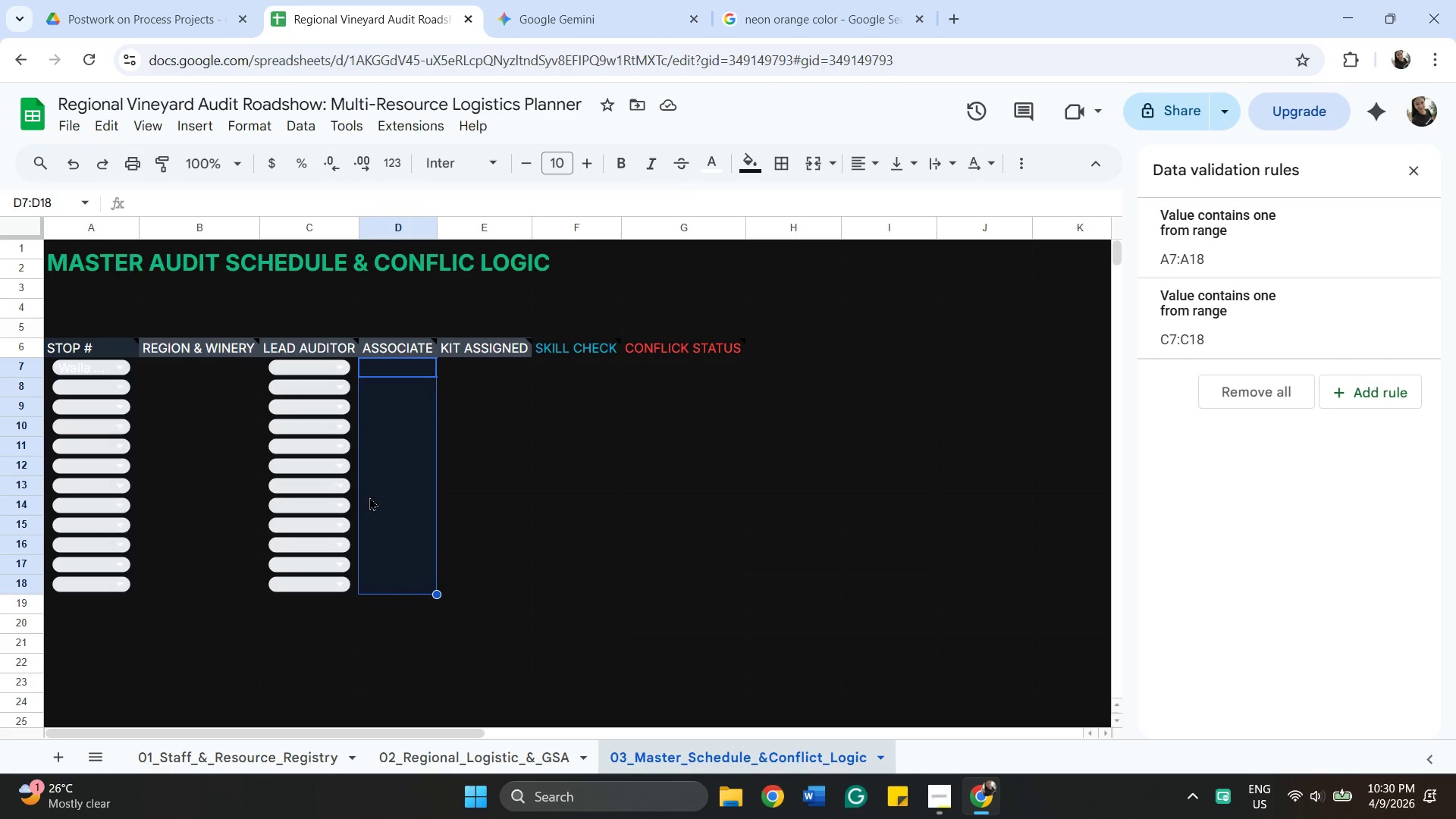 
right_click([406, 472])
 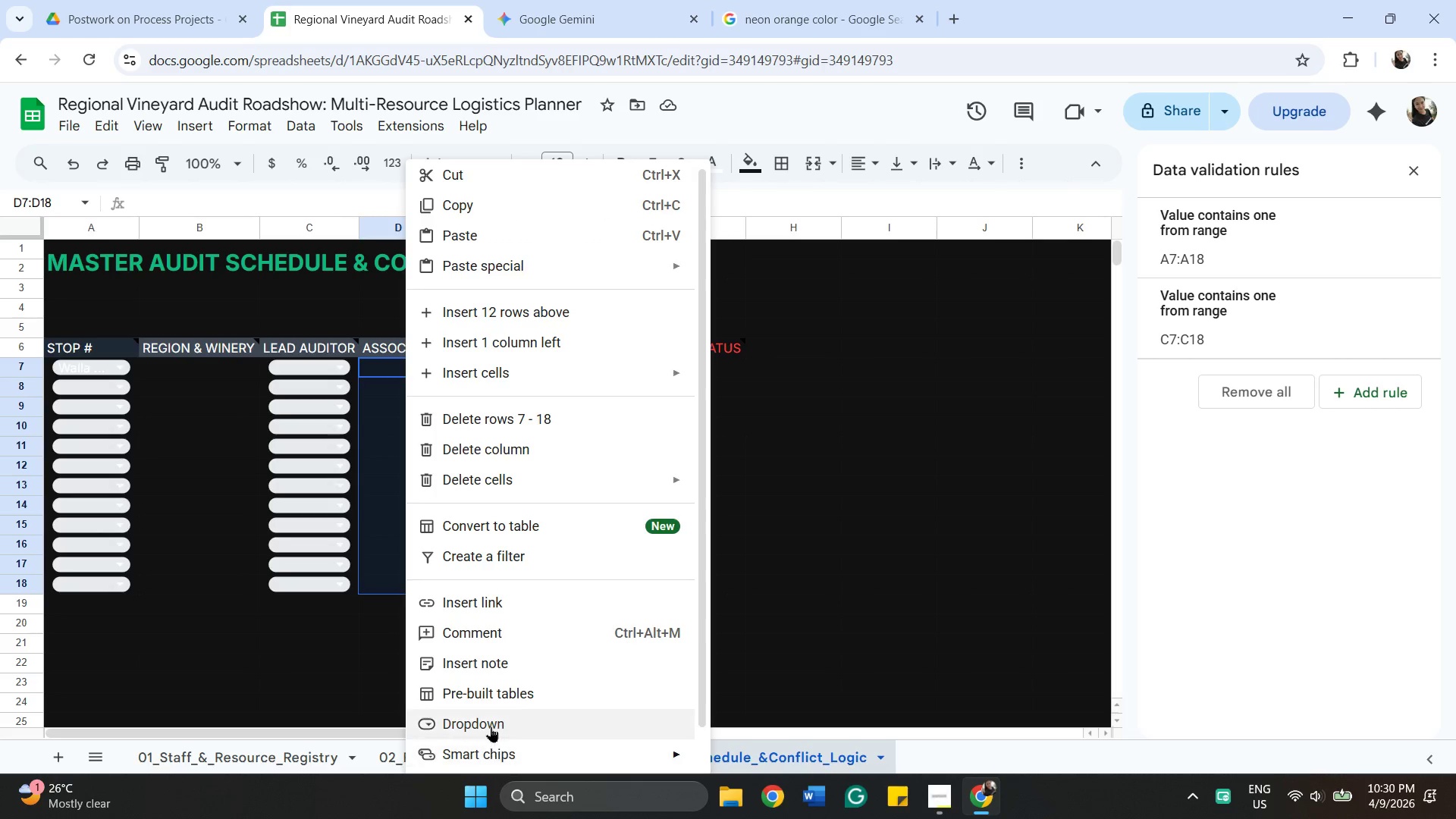 
left_click([491, 724])
 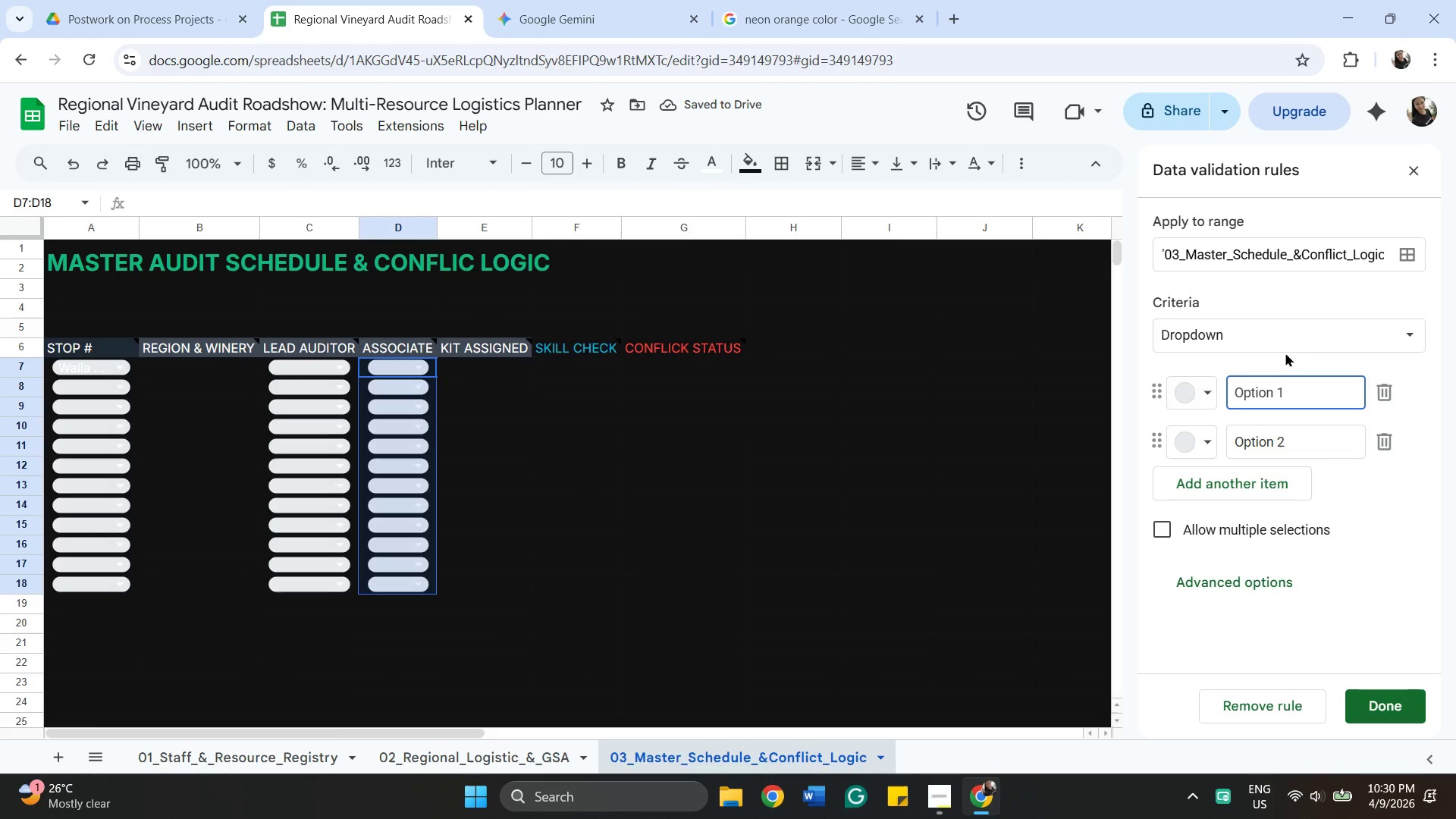 
left_click([1311, 322])
 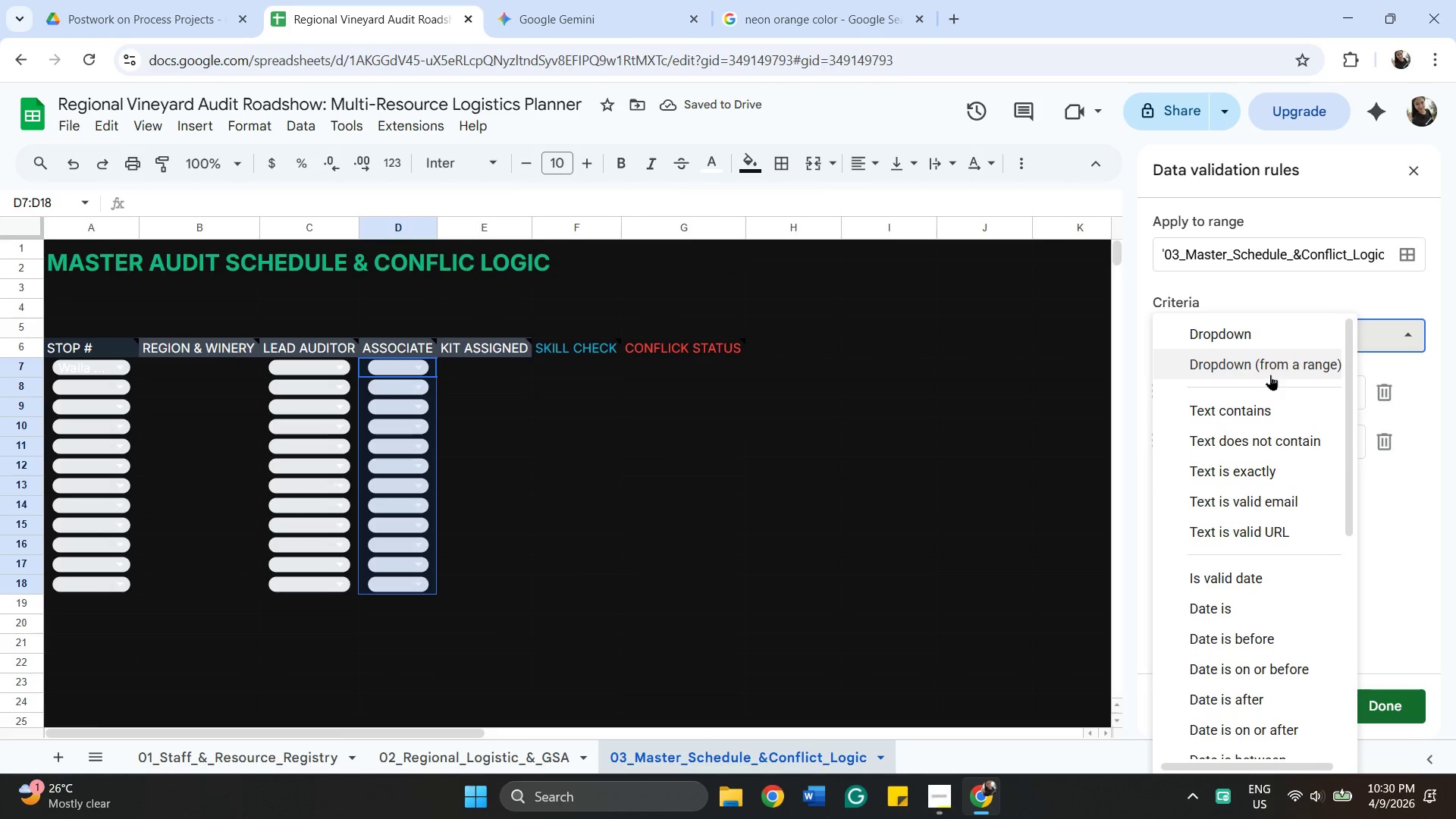 
left_click([1265, 366])
 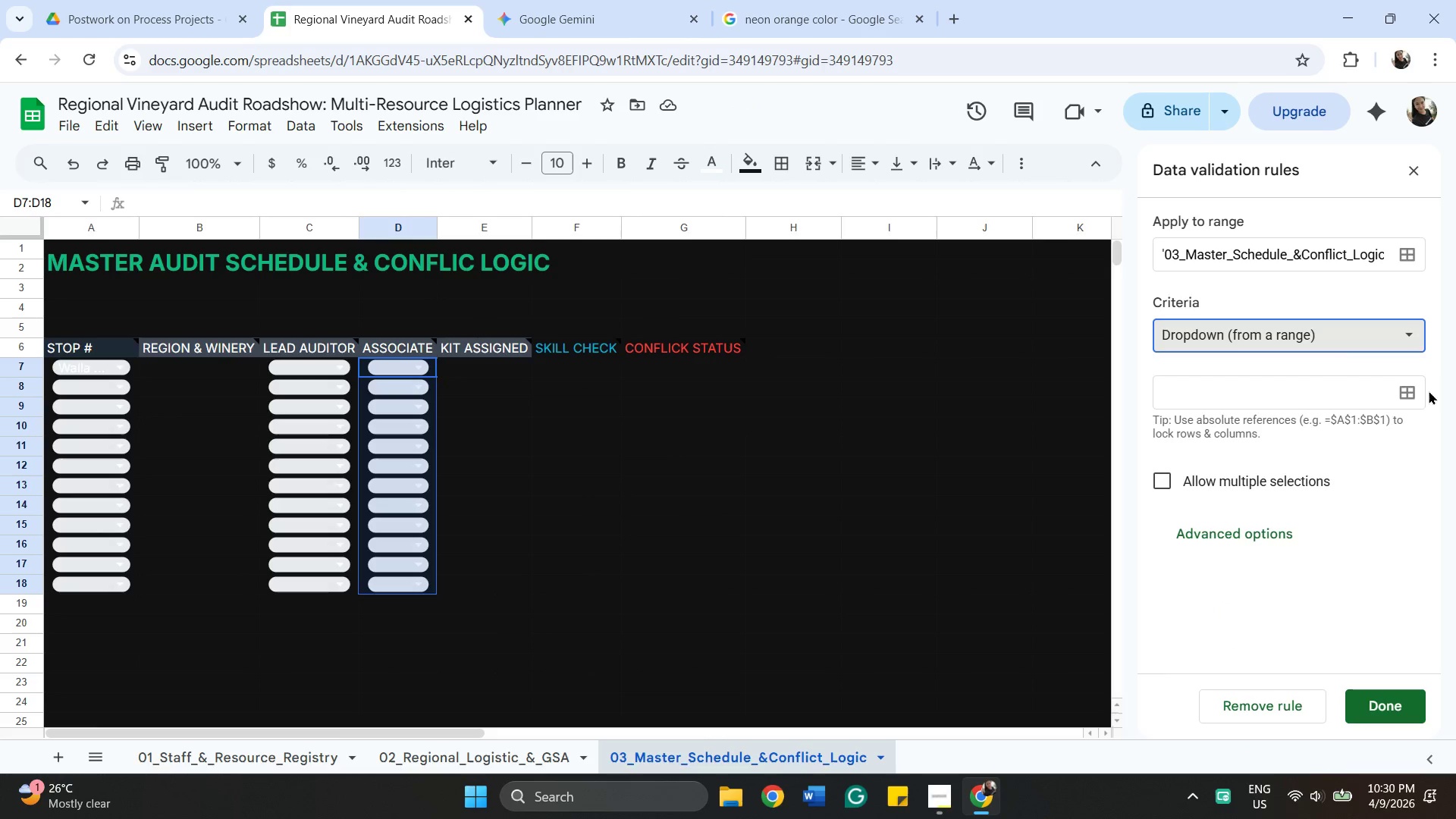 
left_click_drag(start_coordinate=[1411, 399], to_coordinate=[1415, 399])
 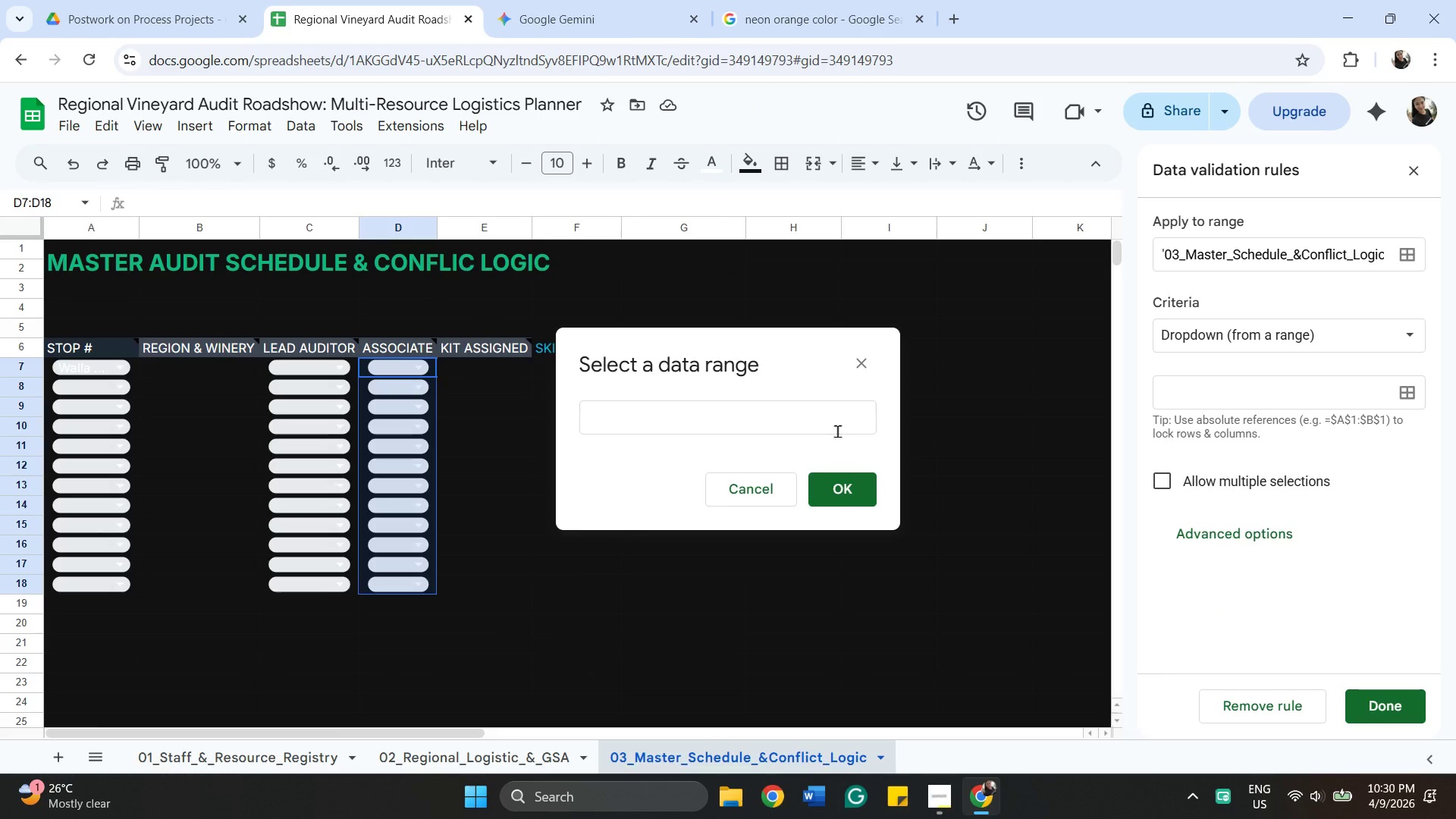 
left_click([837, 431])
 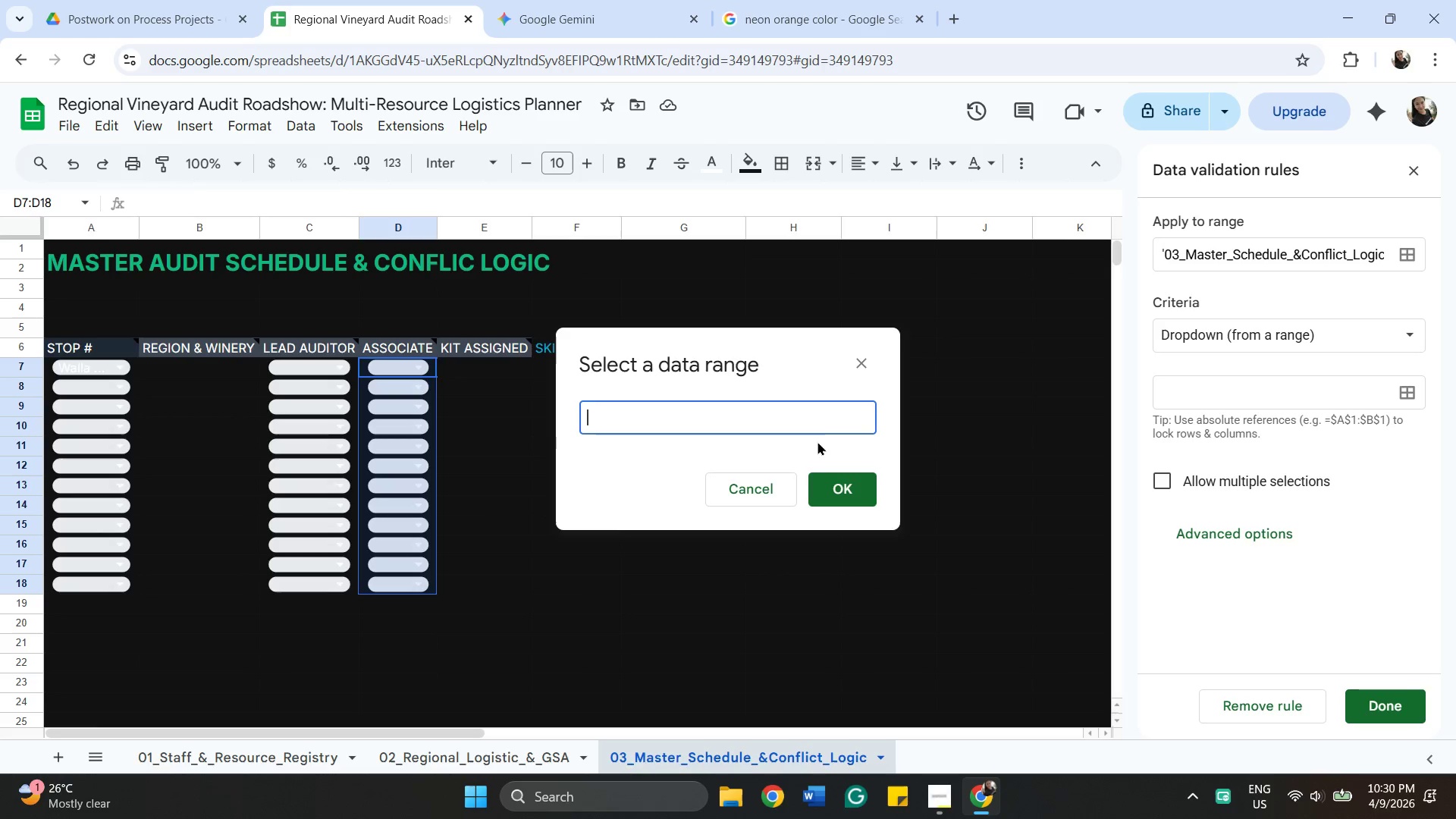 
wait(10.06)
 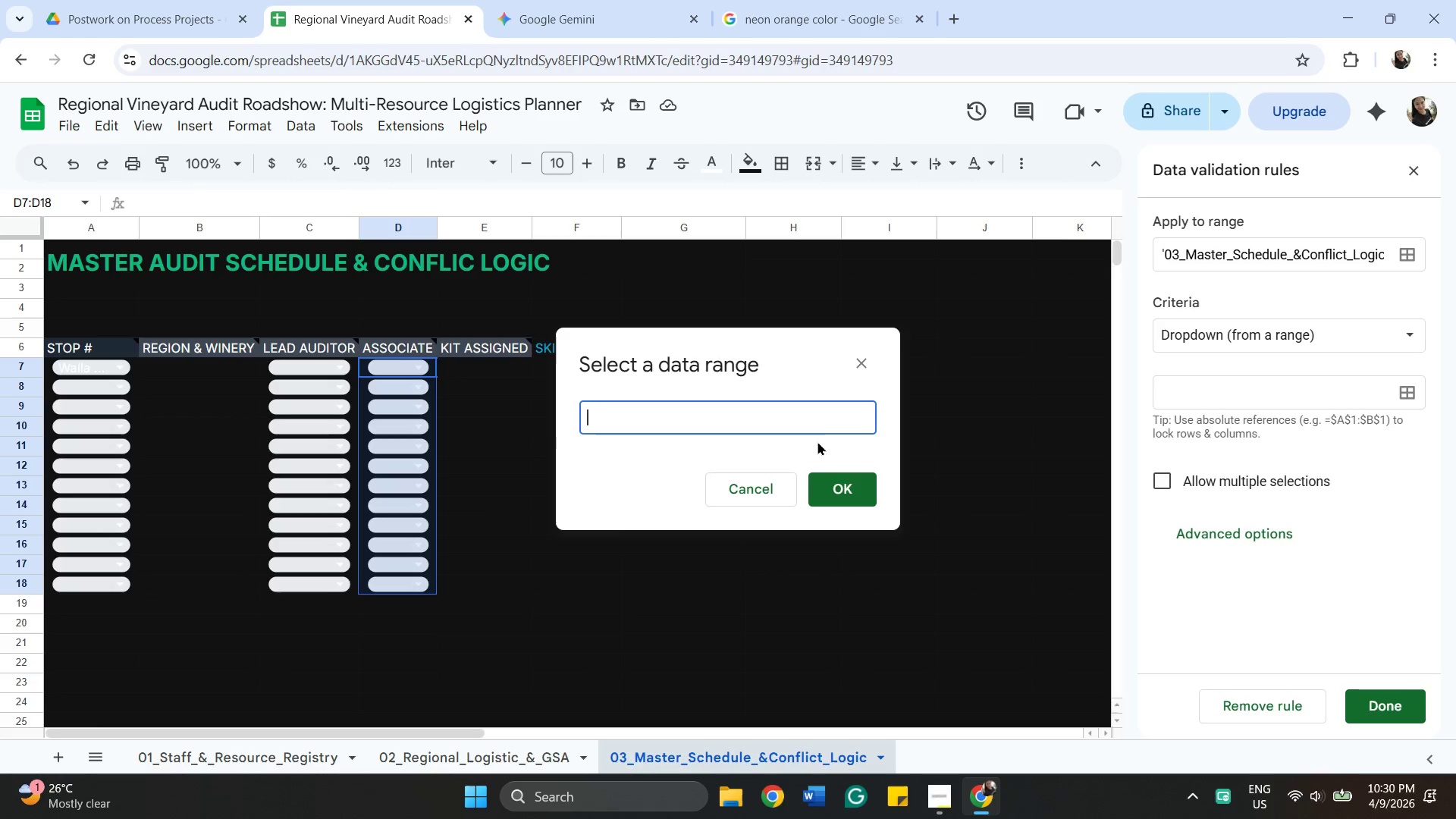 
left_click([284, 753])
 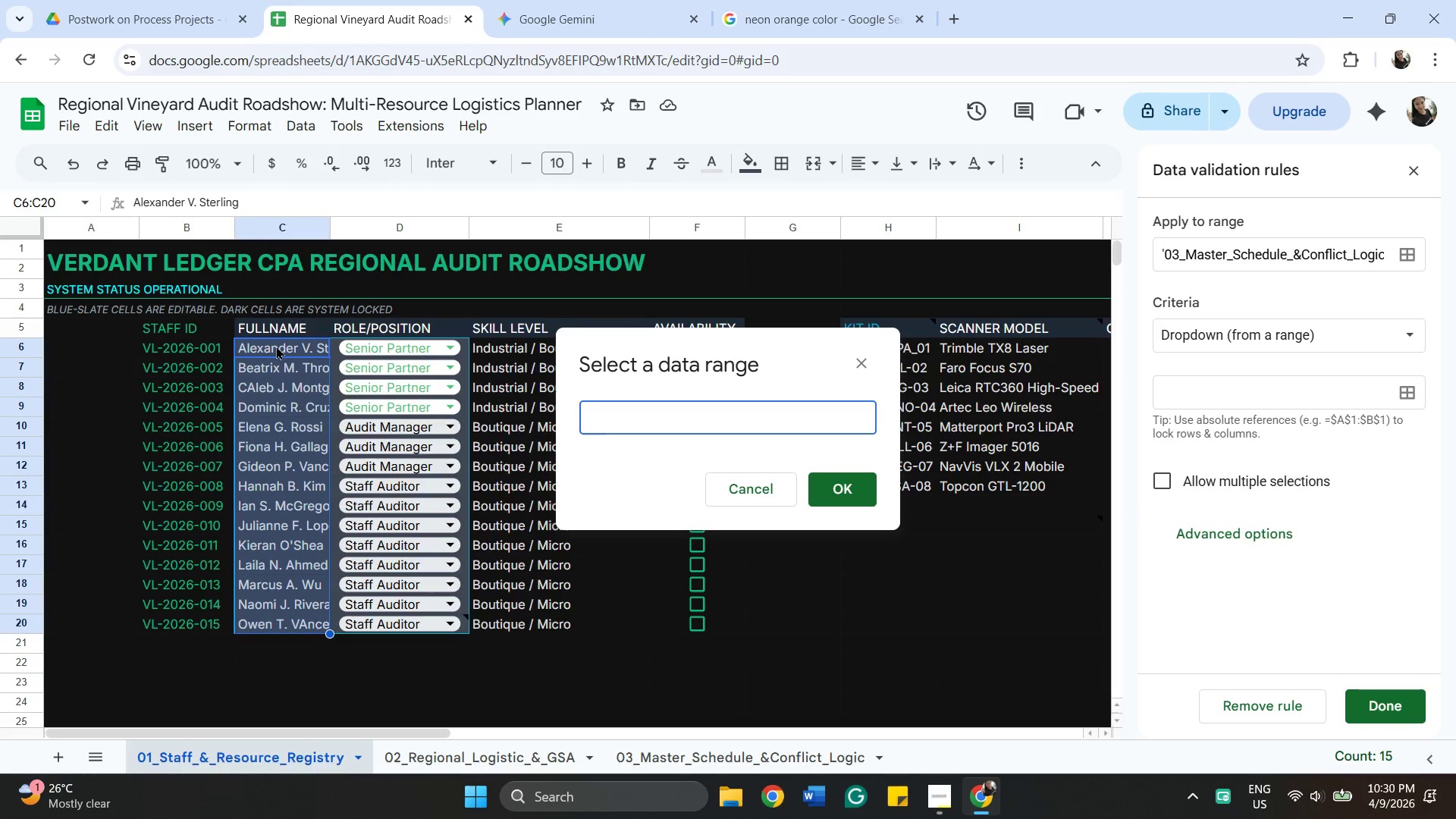 
left_click([276, 346])
 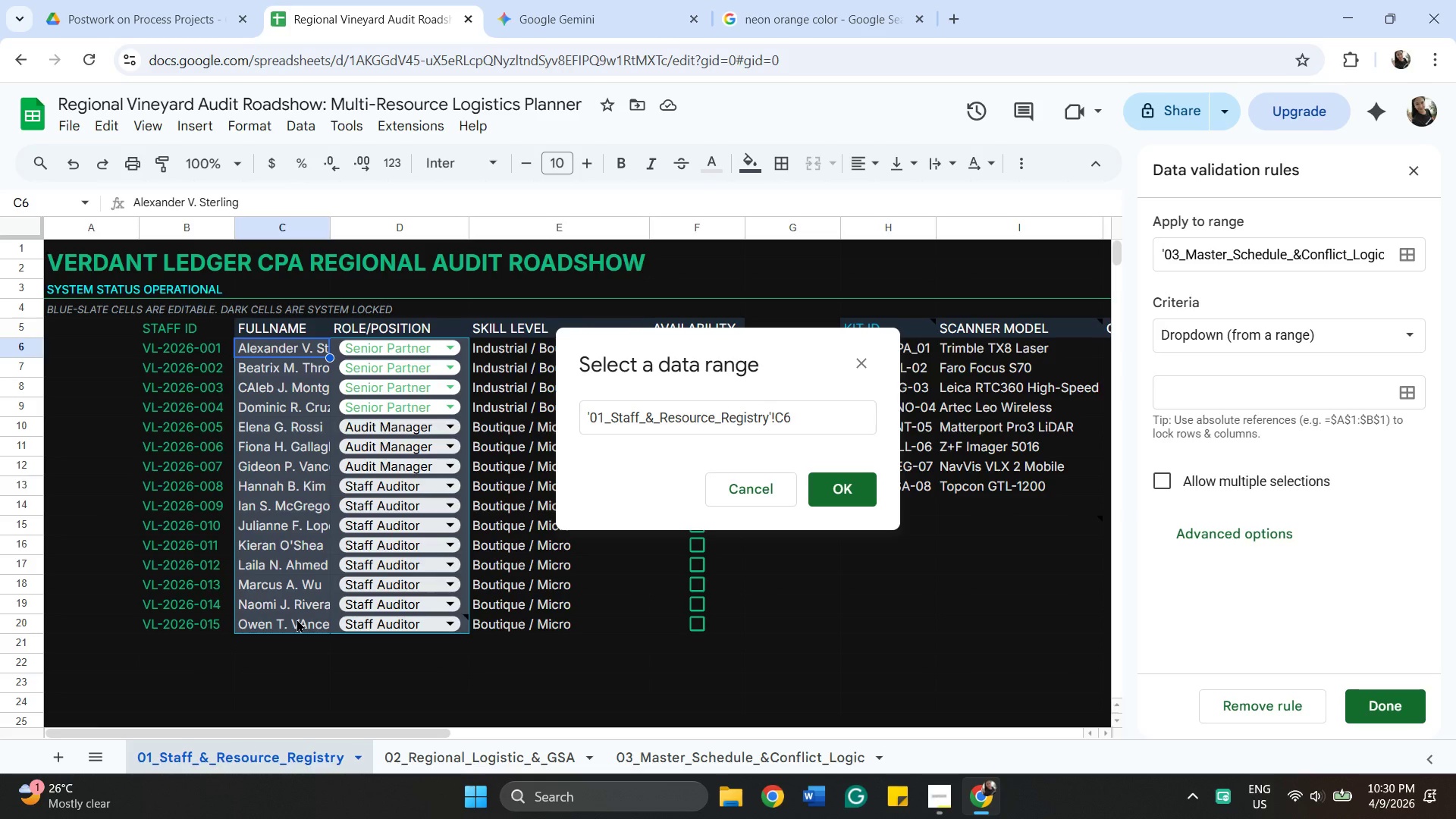 
hold_key(key=ShiftLeft, duration=0.53)
left_click([297, 619])
 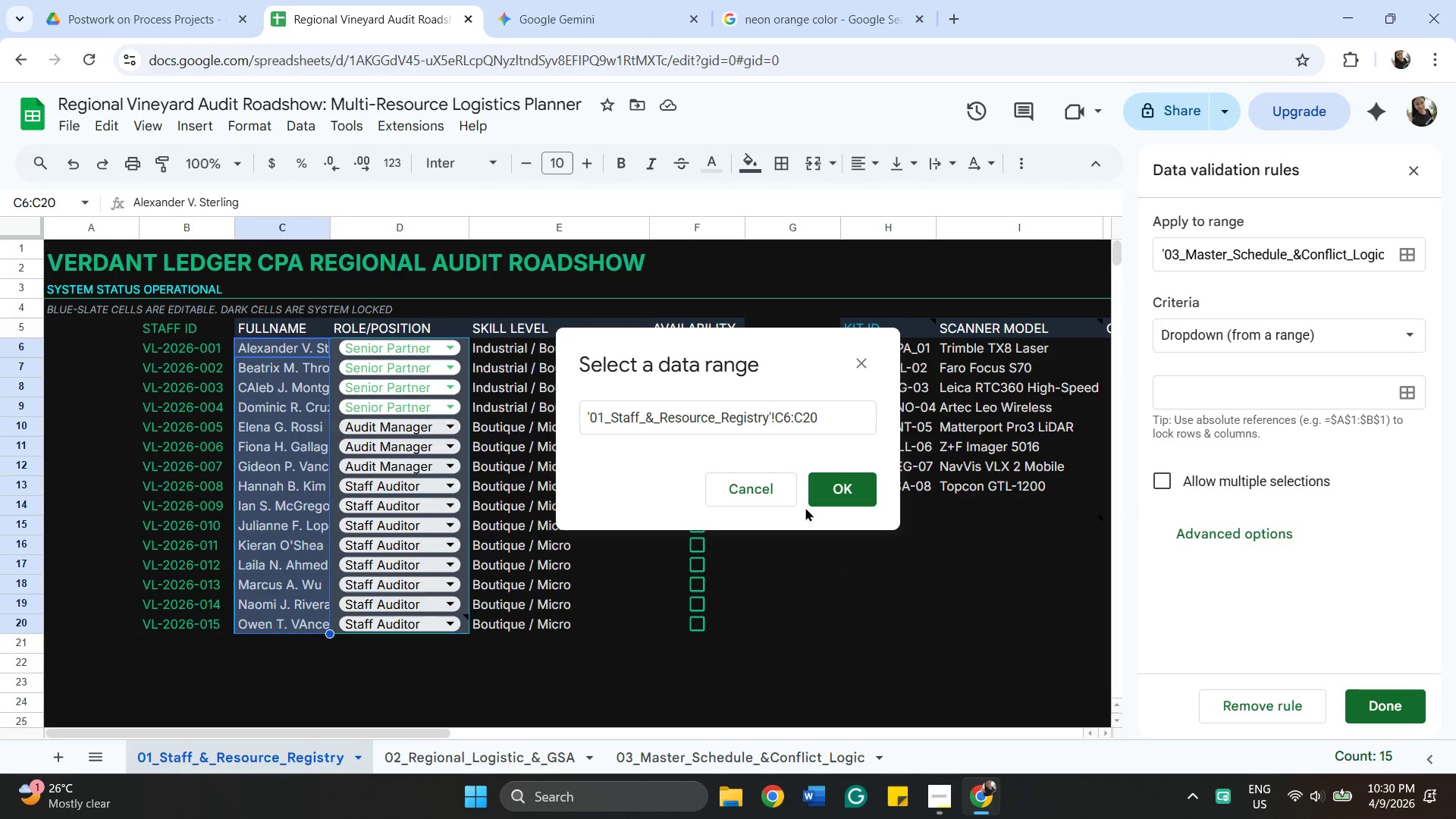 
left_click([828, 489])
 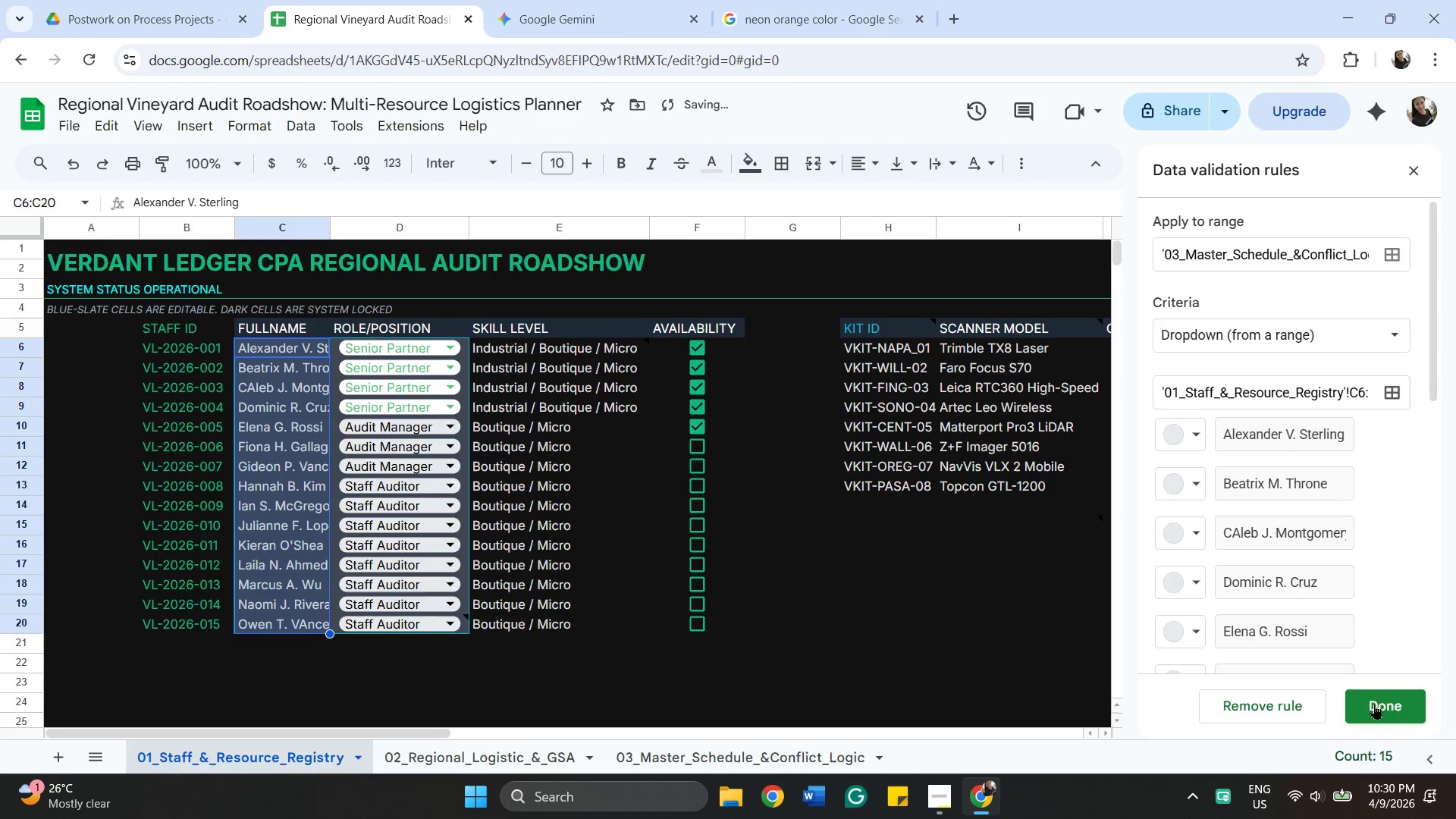 
left_click([1374, 704])
 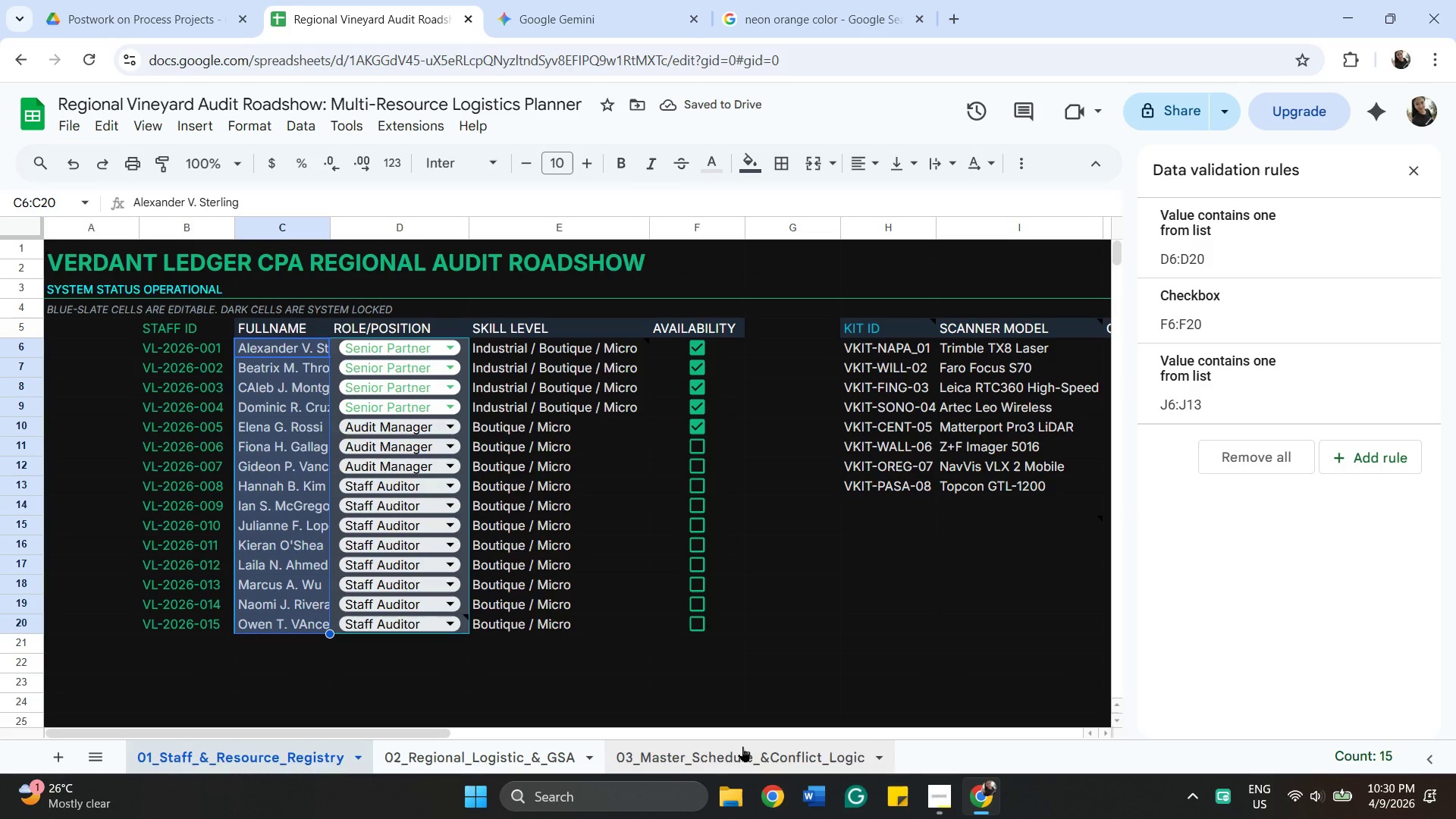 
left_click([742, 746])
 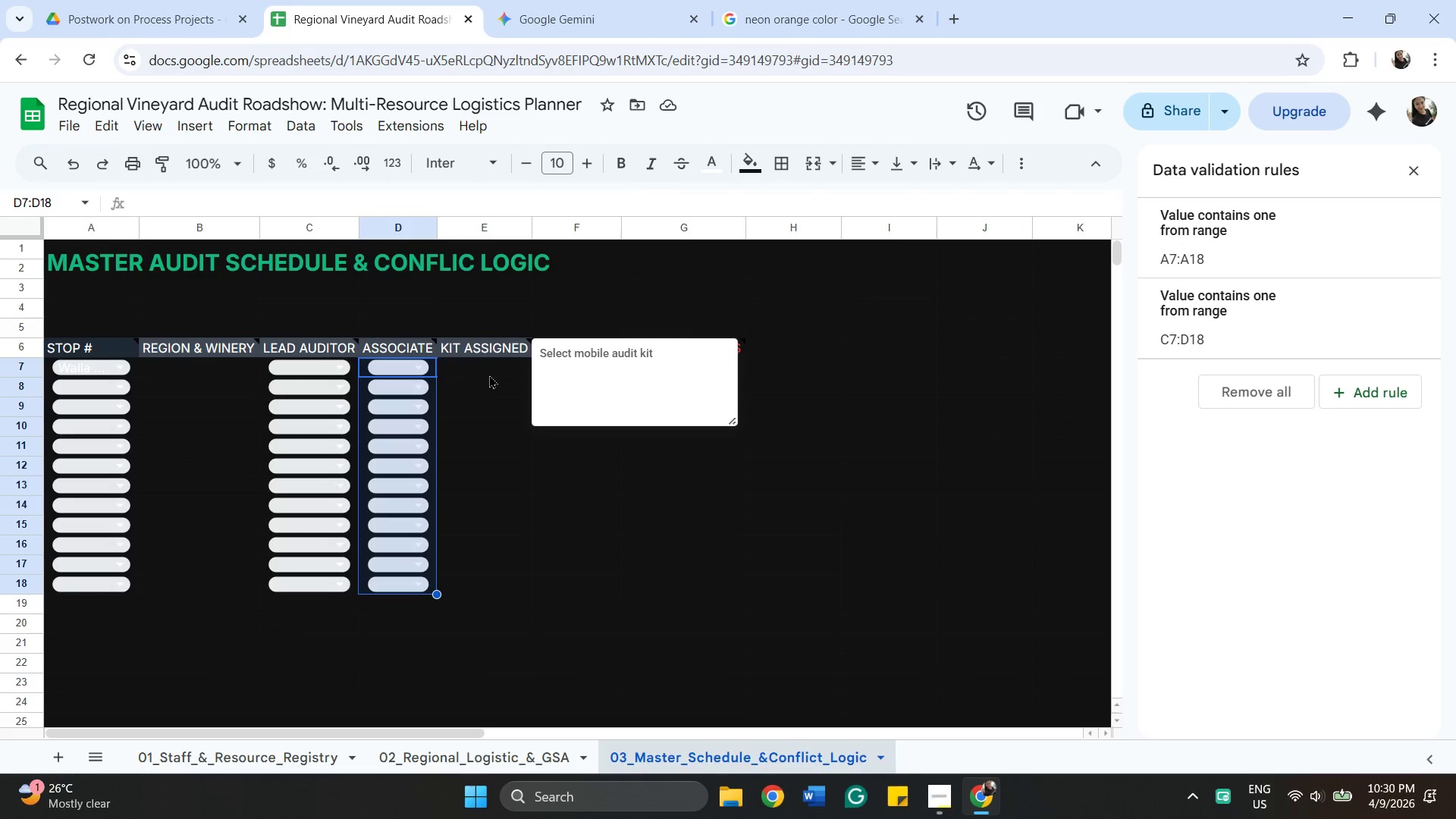 
left_click([483, 373])
 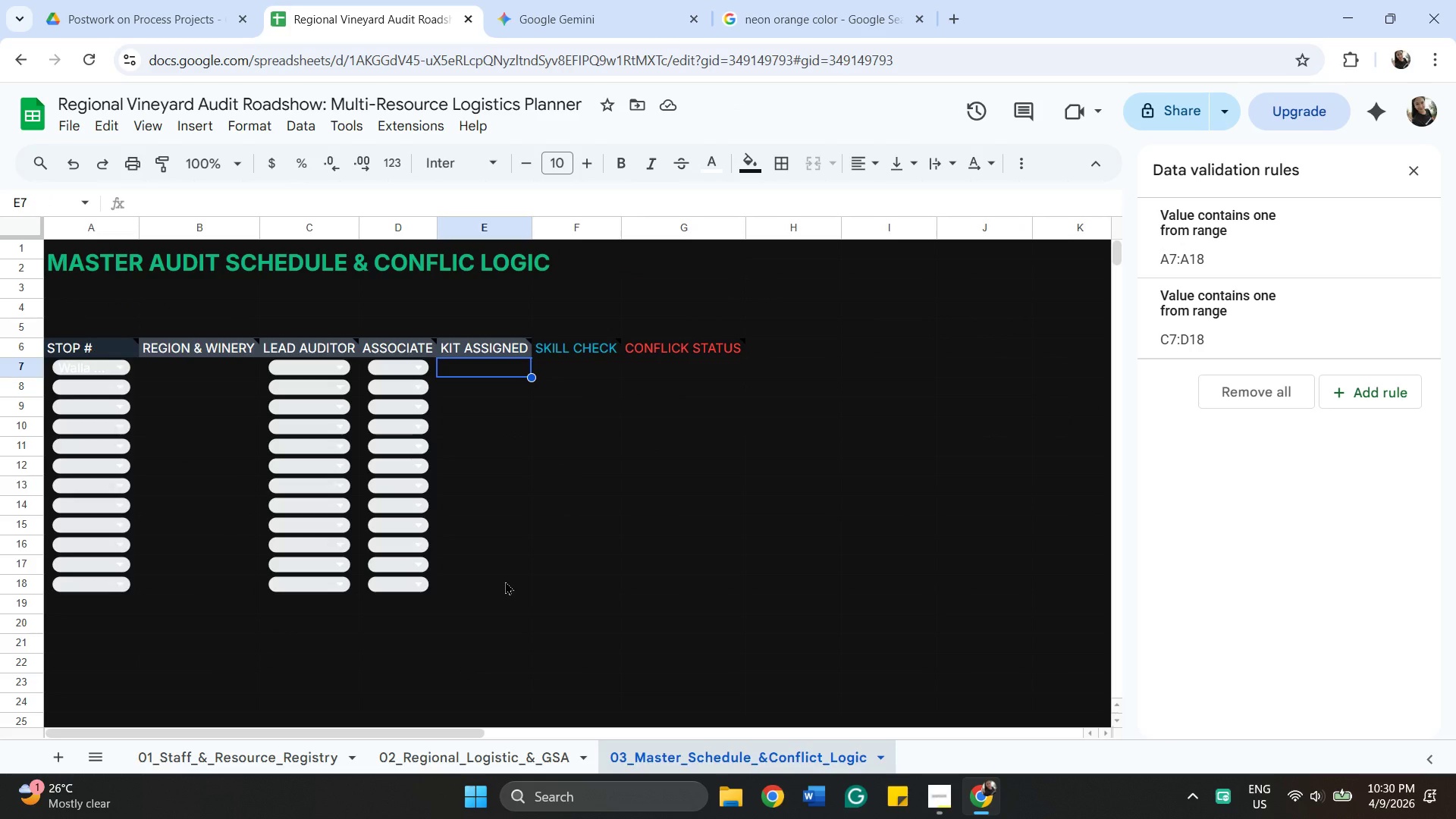 
hold_key(key=ShiftLeft, duration=0.77)
left_click([505, 581])
 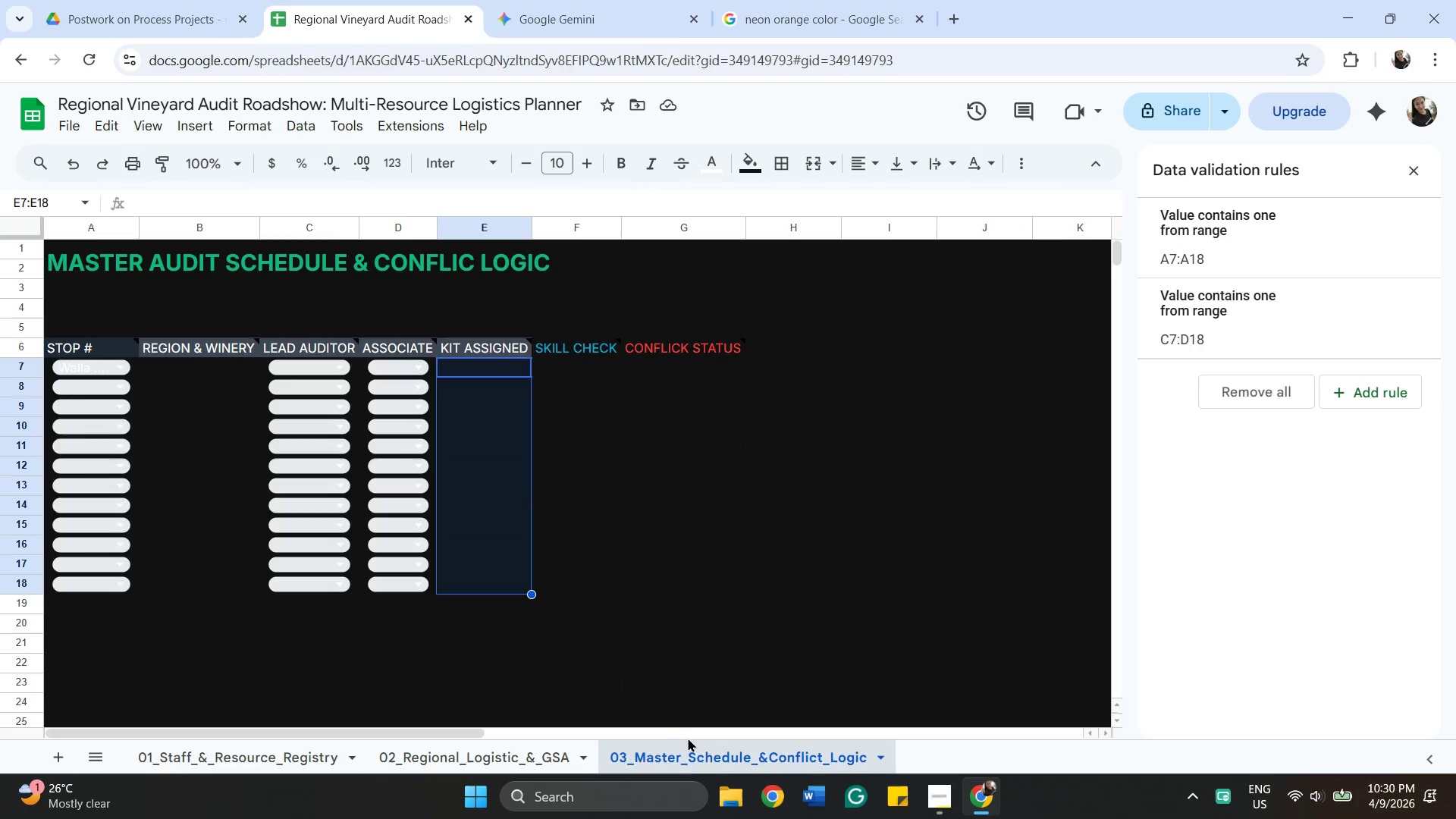 
wait(9.12)
 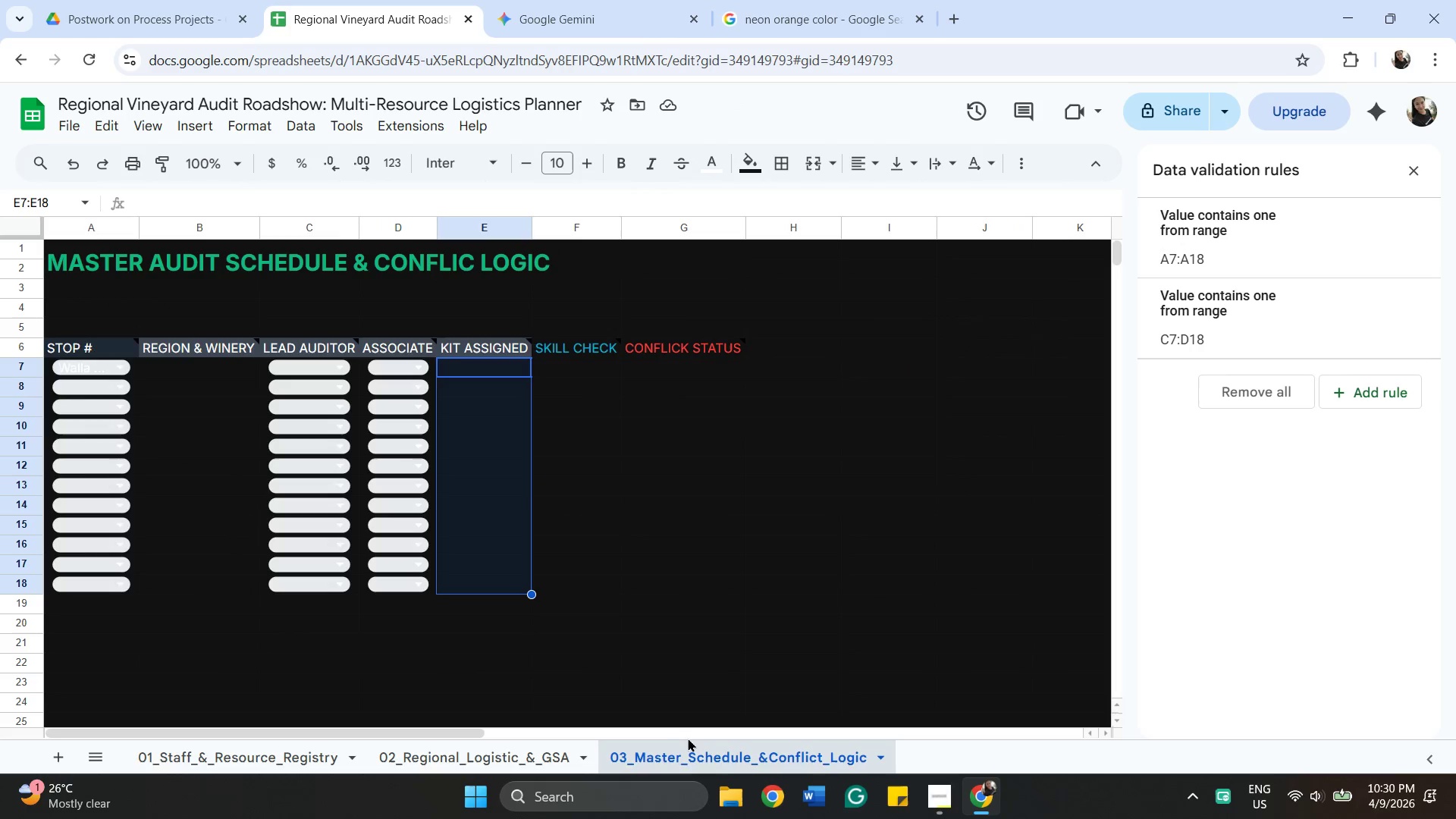 
left_click([1370, 394])
 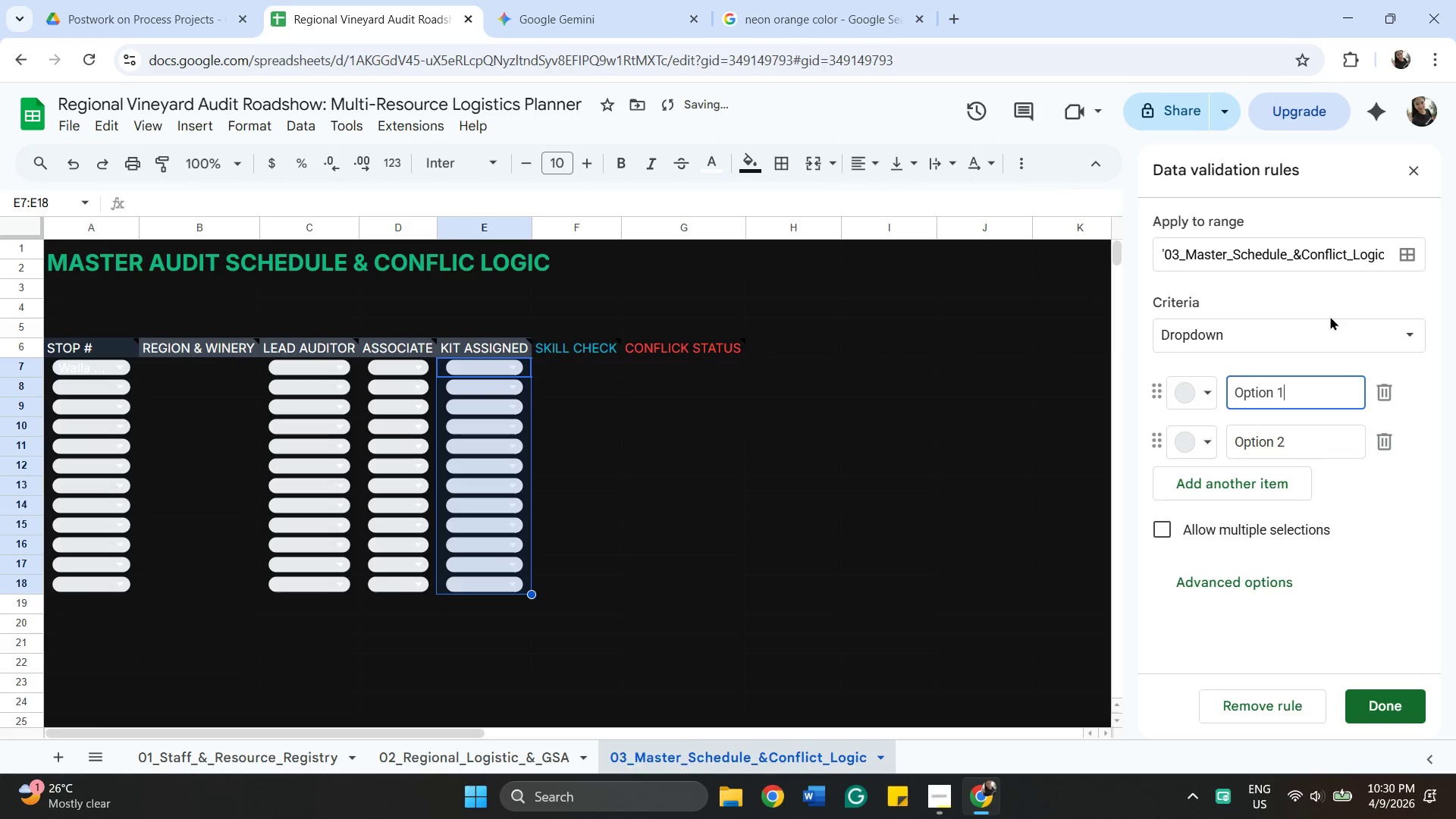 
left_click([1383, 330])
 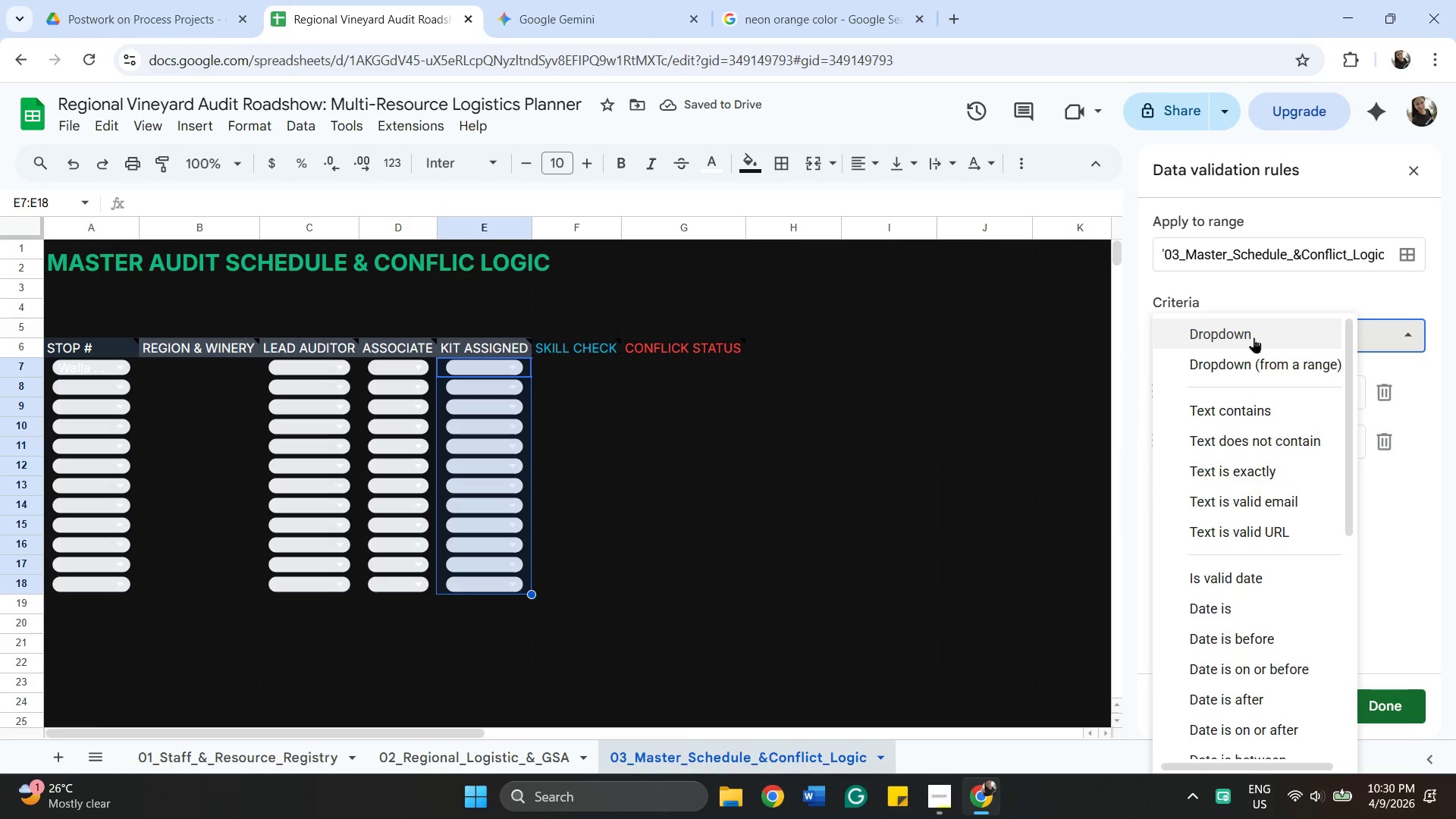 
left_click([1256, 367])
 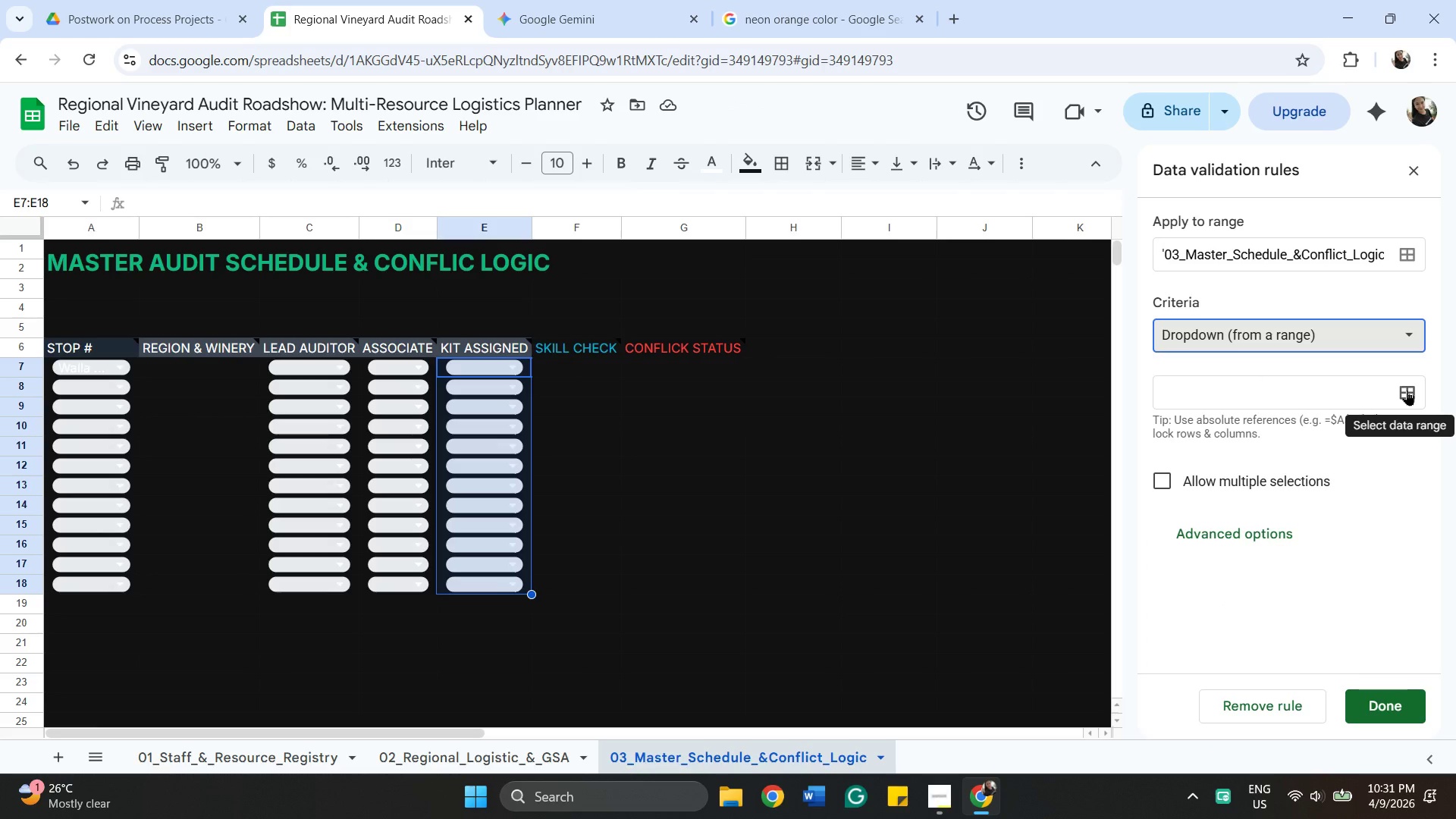 
wait(5.14)
 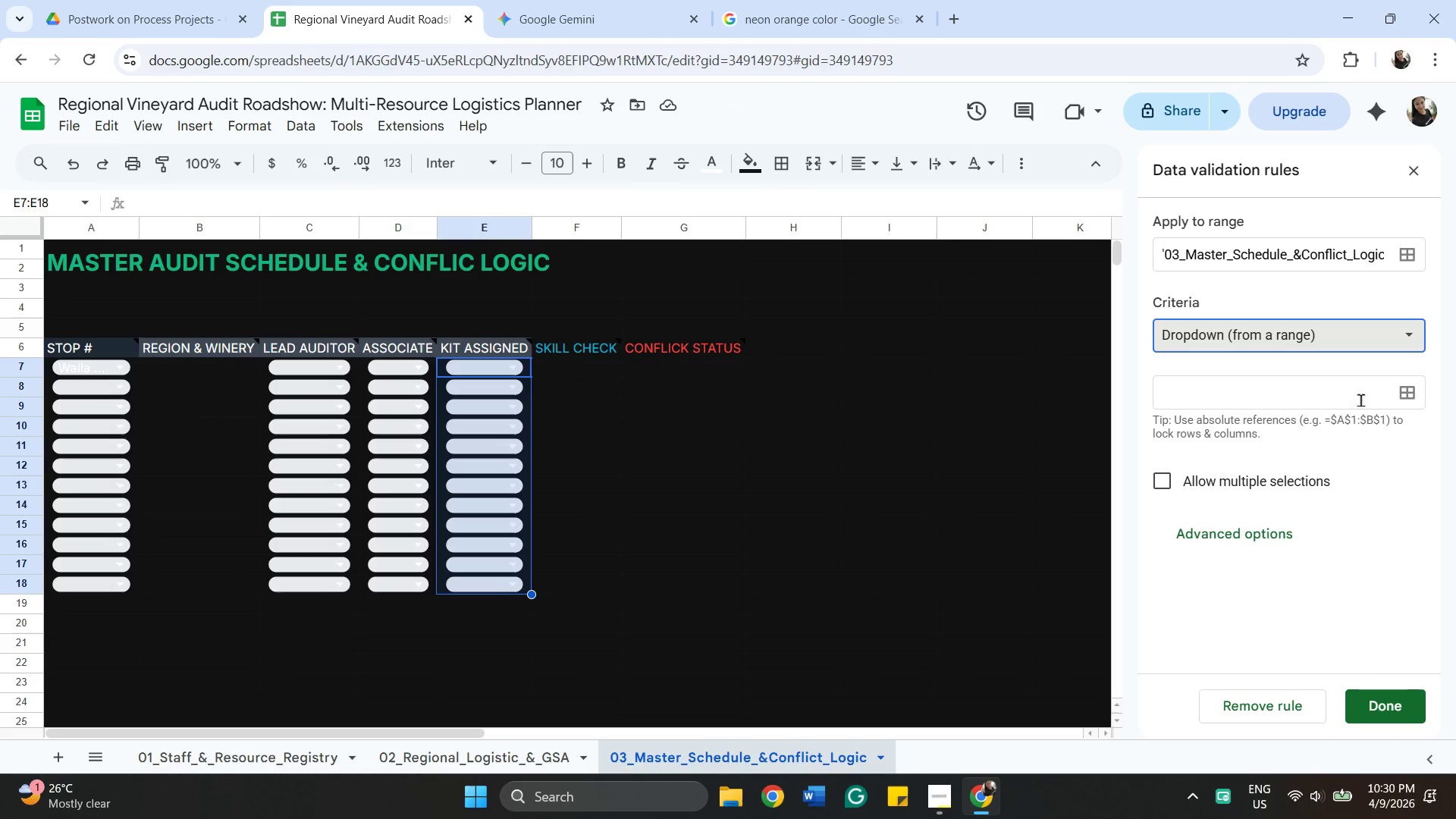 
left_click([1407, 390])
 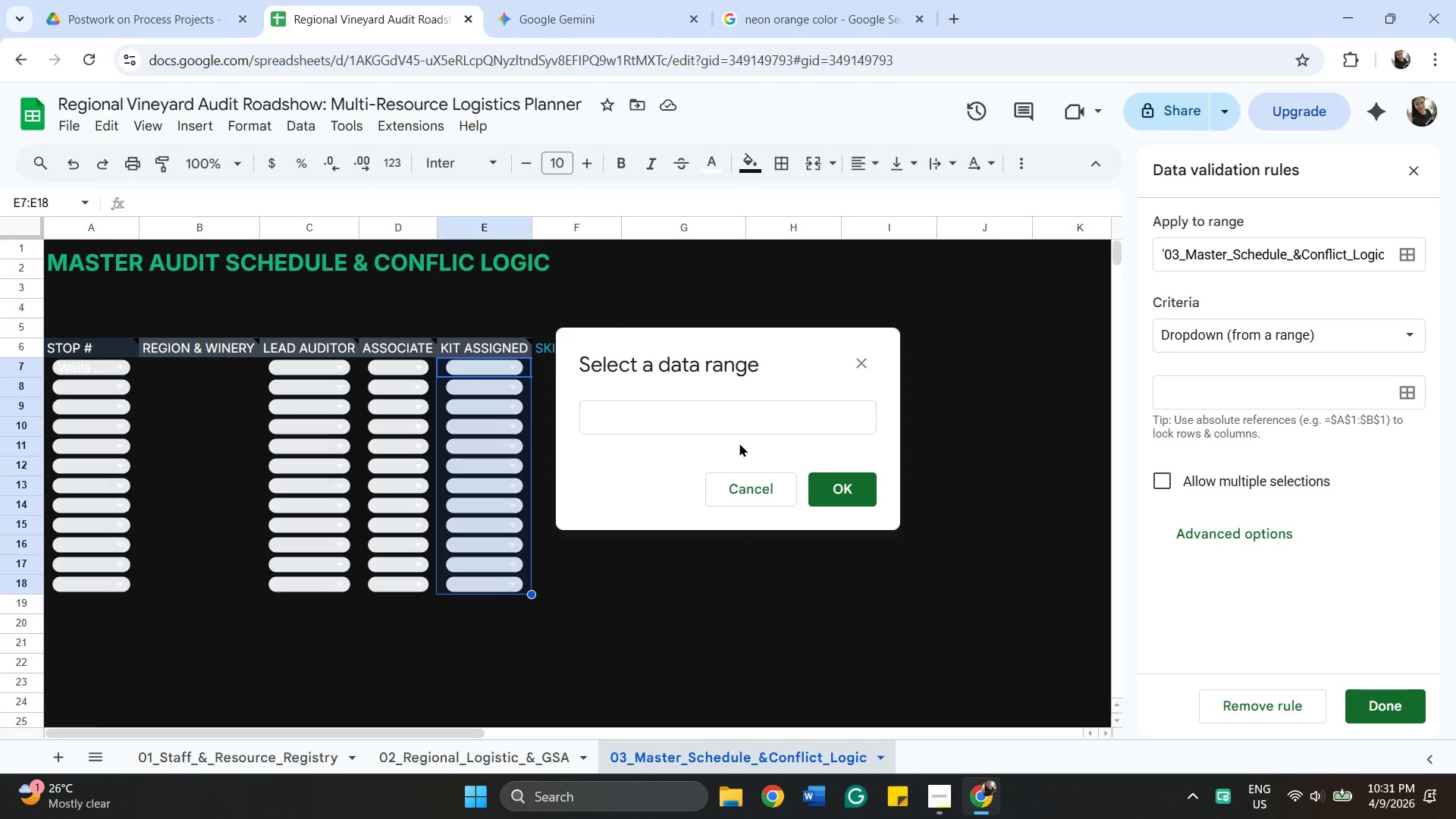 
left_click([750, 426])
 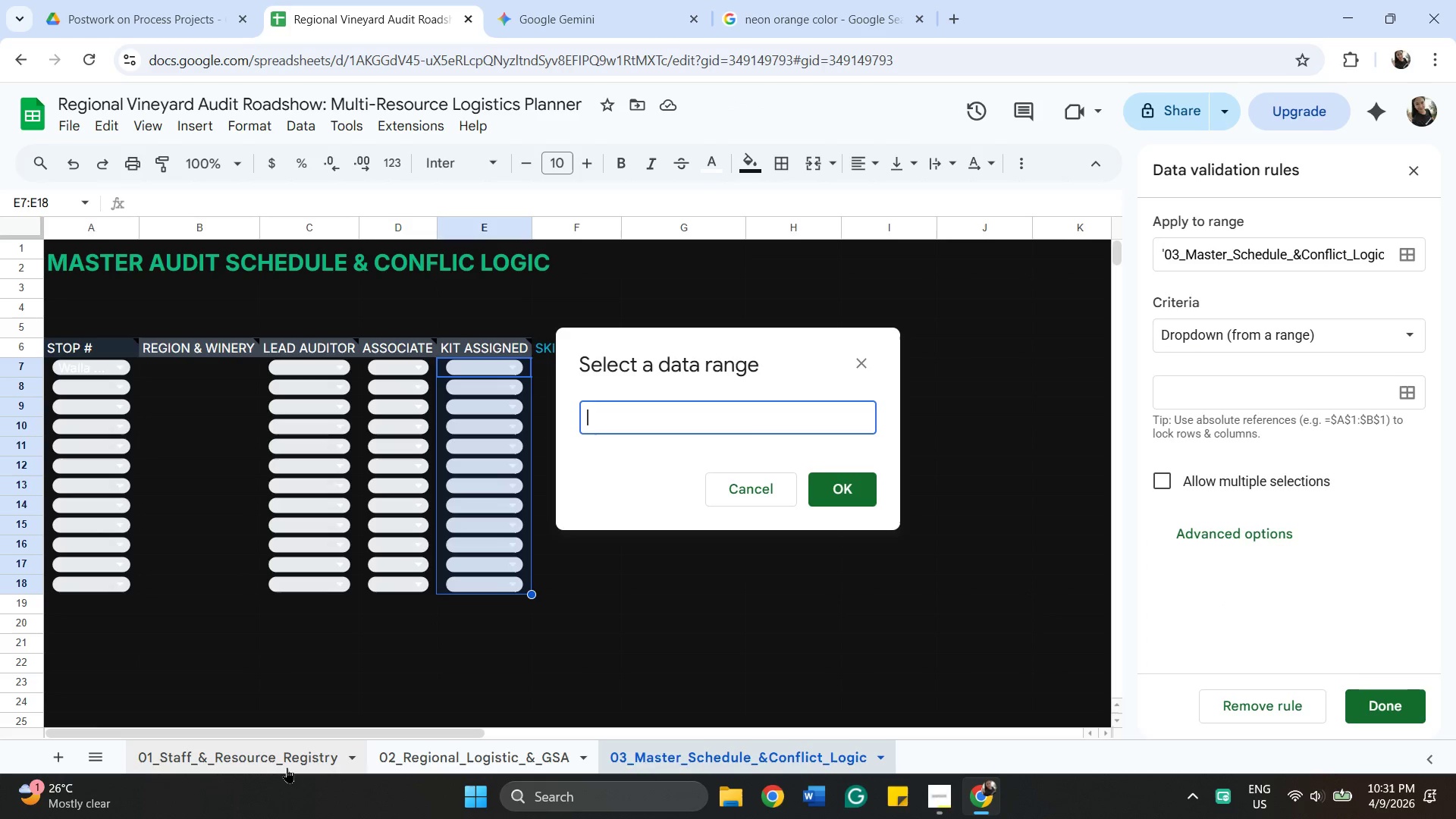 
left_click([287, 767])
 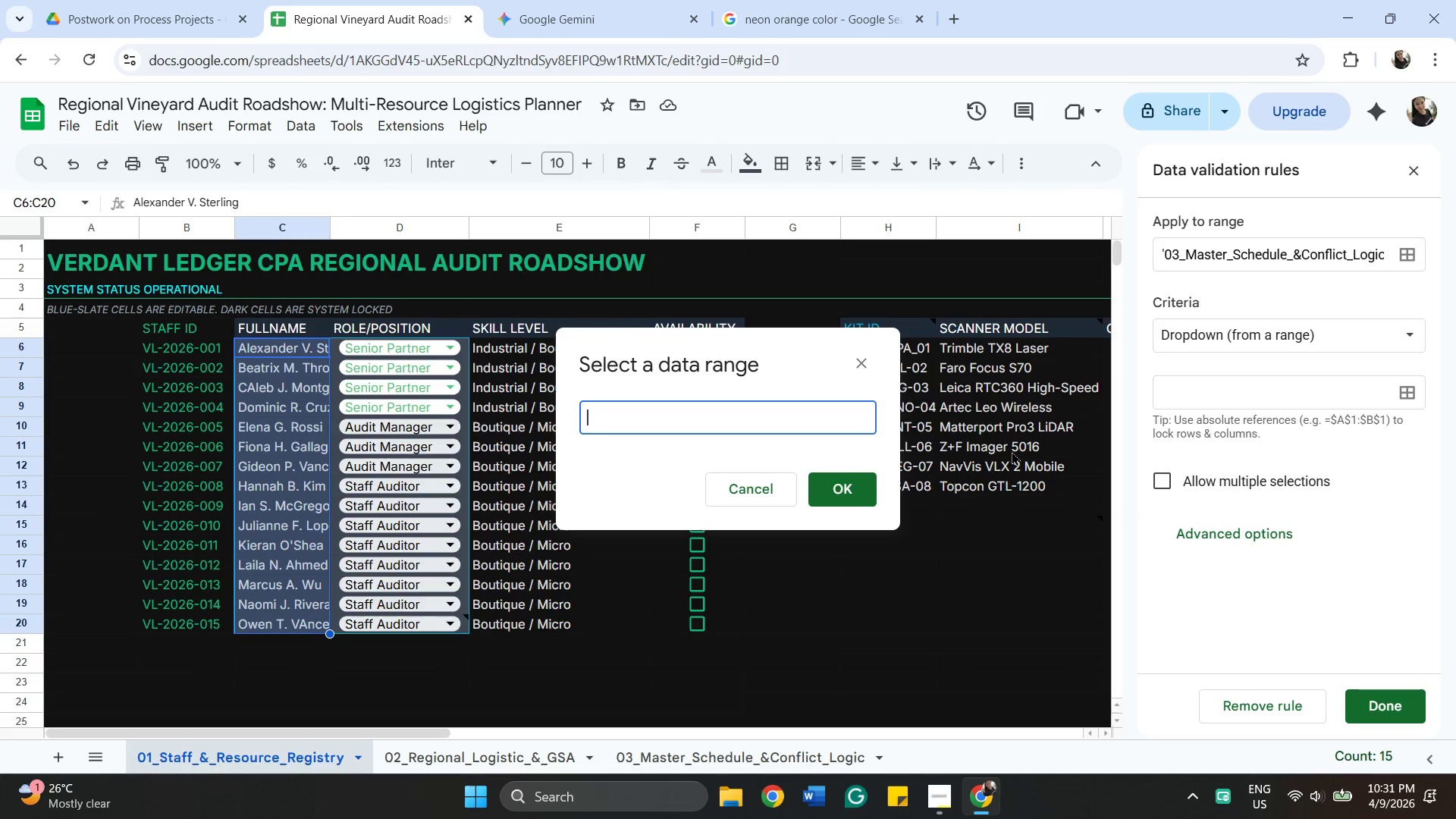 
wait(24.34)
 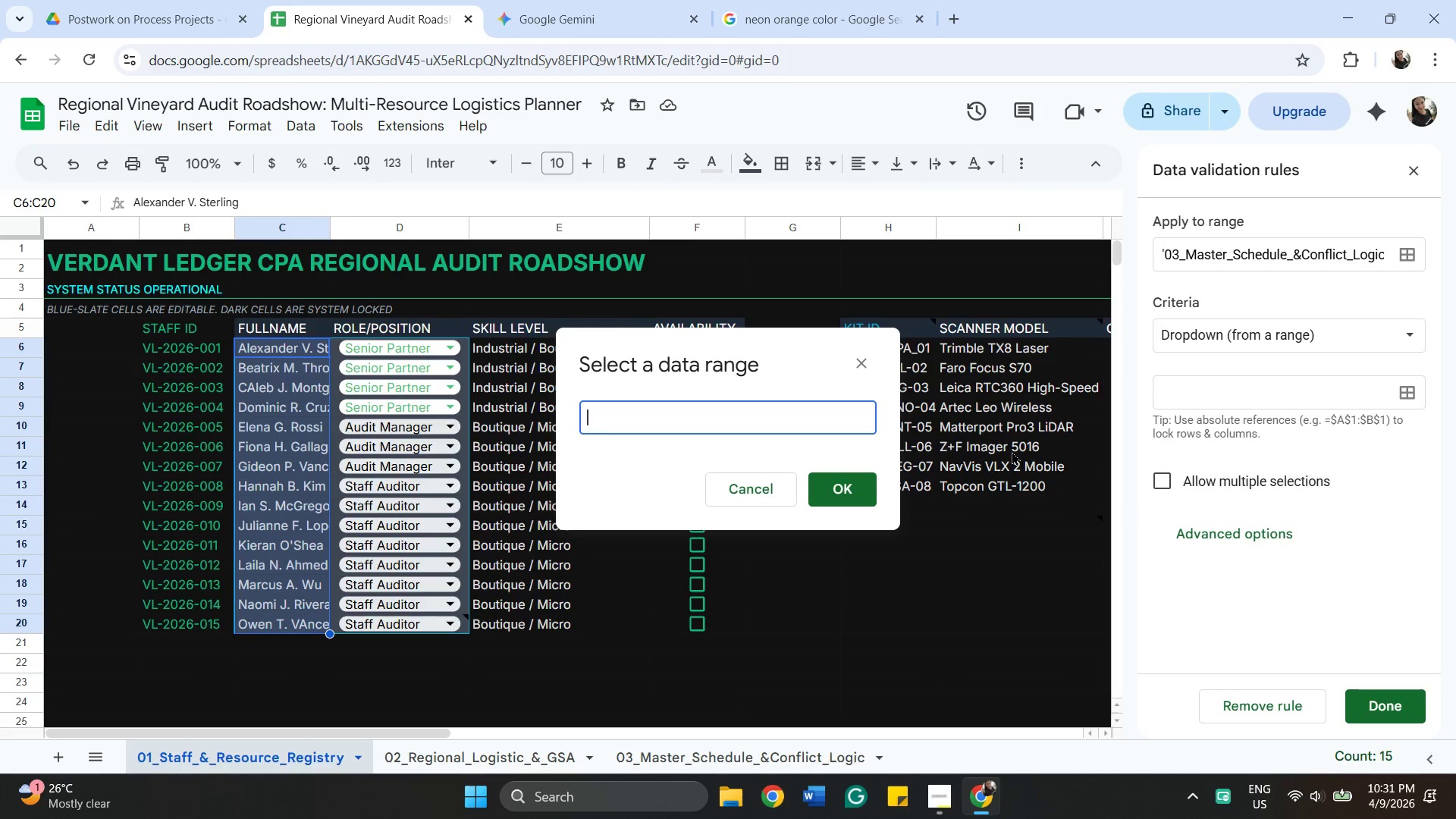 
hold_key(key=ShiftLeft, duration=0.52)
left_click([974, 358])
 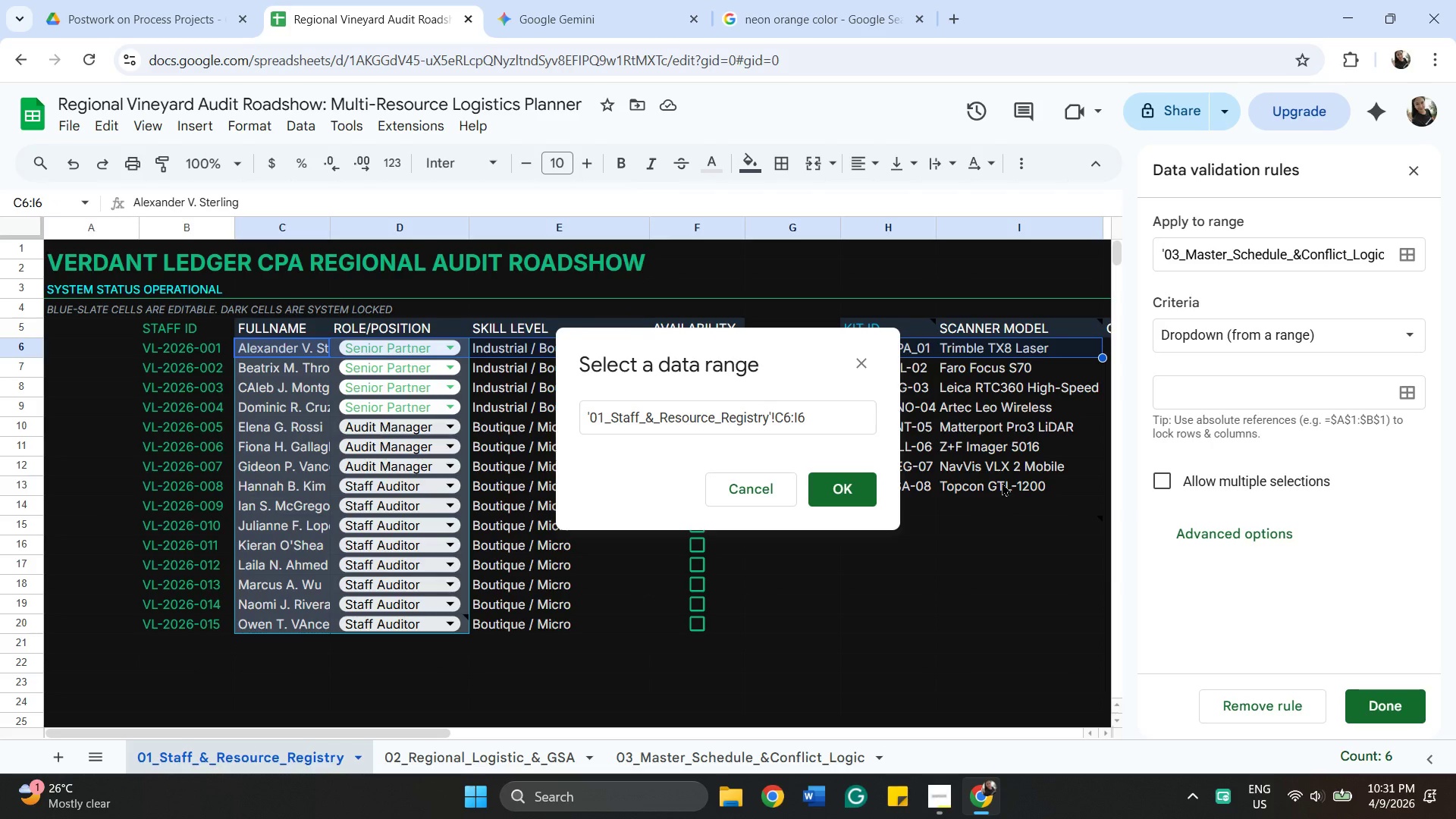 
hold_key(key=ShiftLeft, duration=0.56)
left_click([1002, 482])
 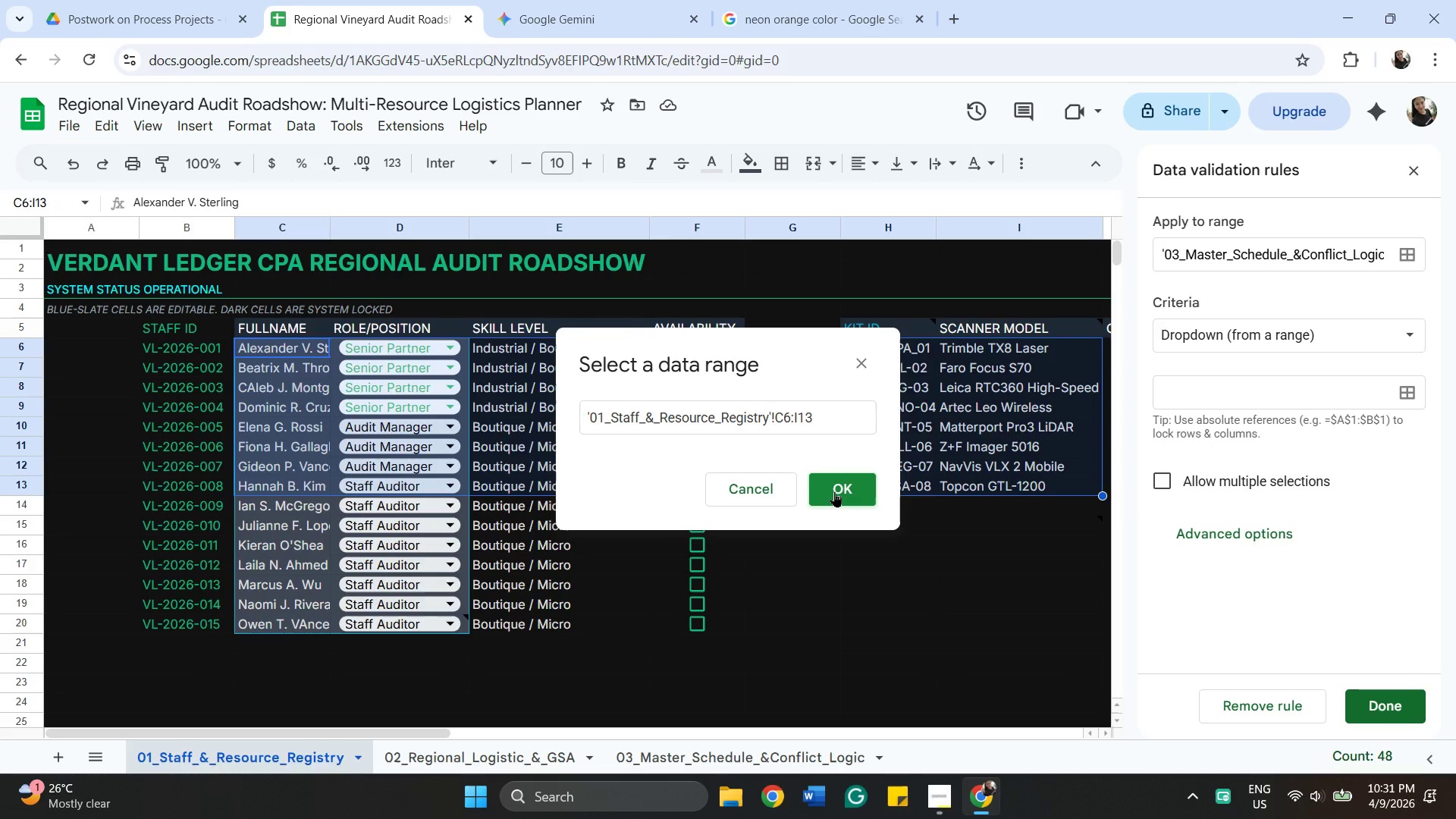 
left_click([834, 491])
 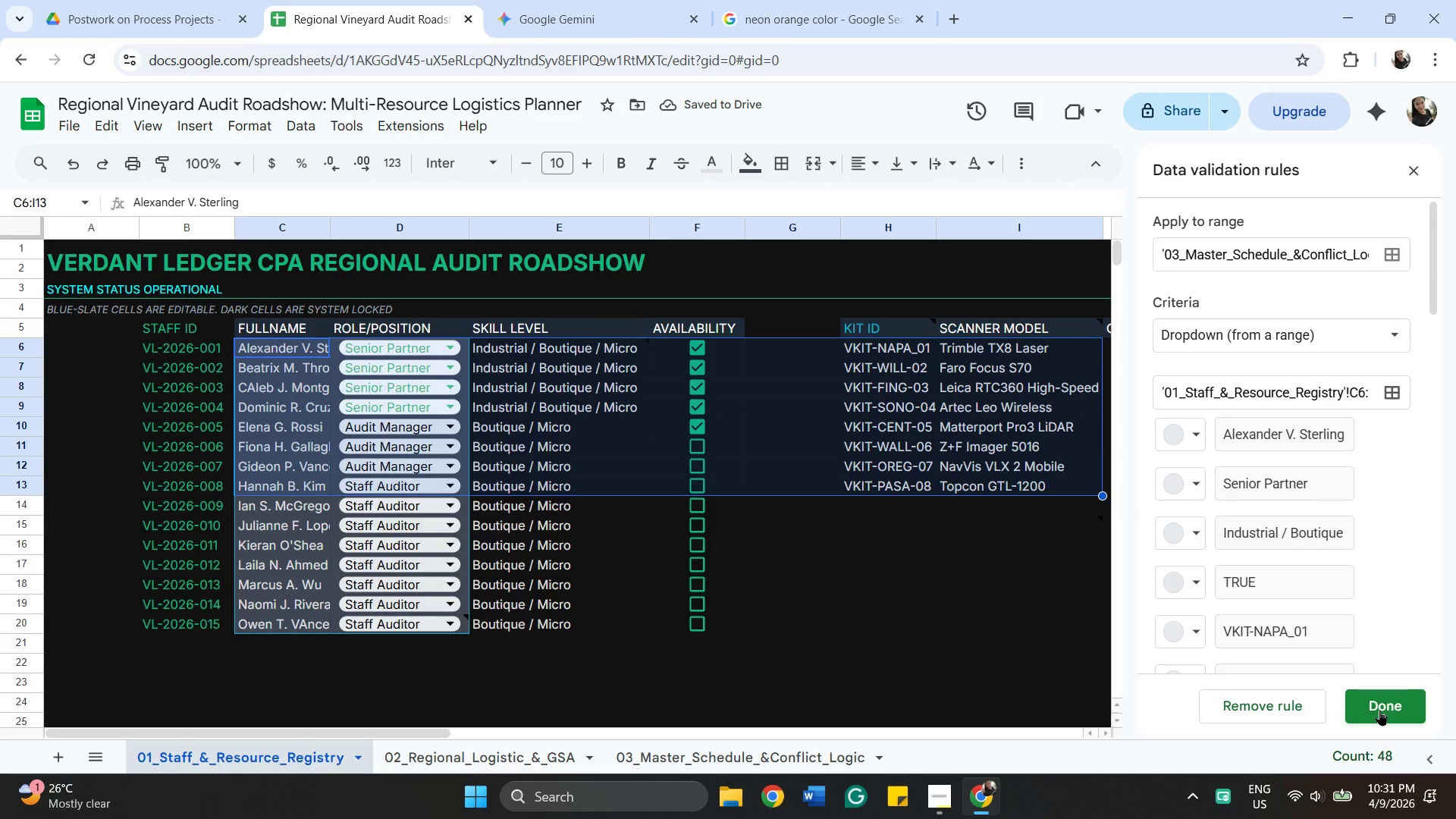 
wait(9.42)
 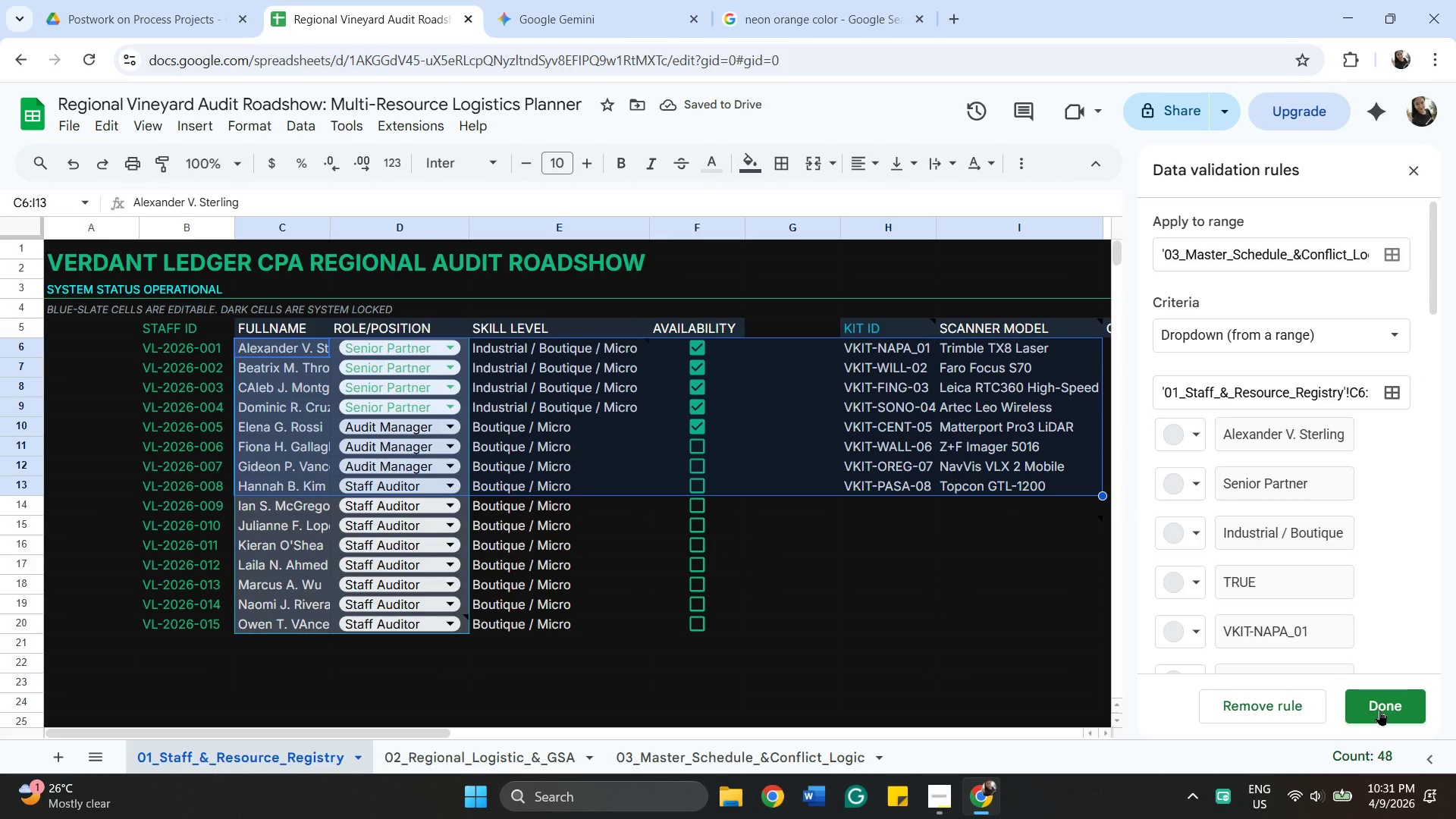 
left_click([1250, 711])
 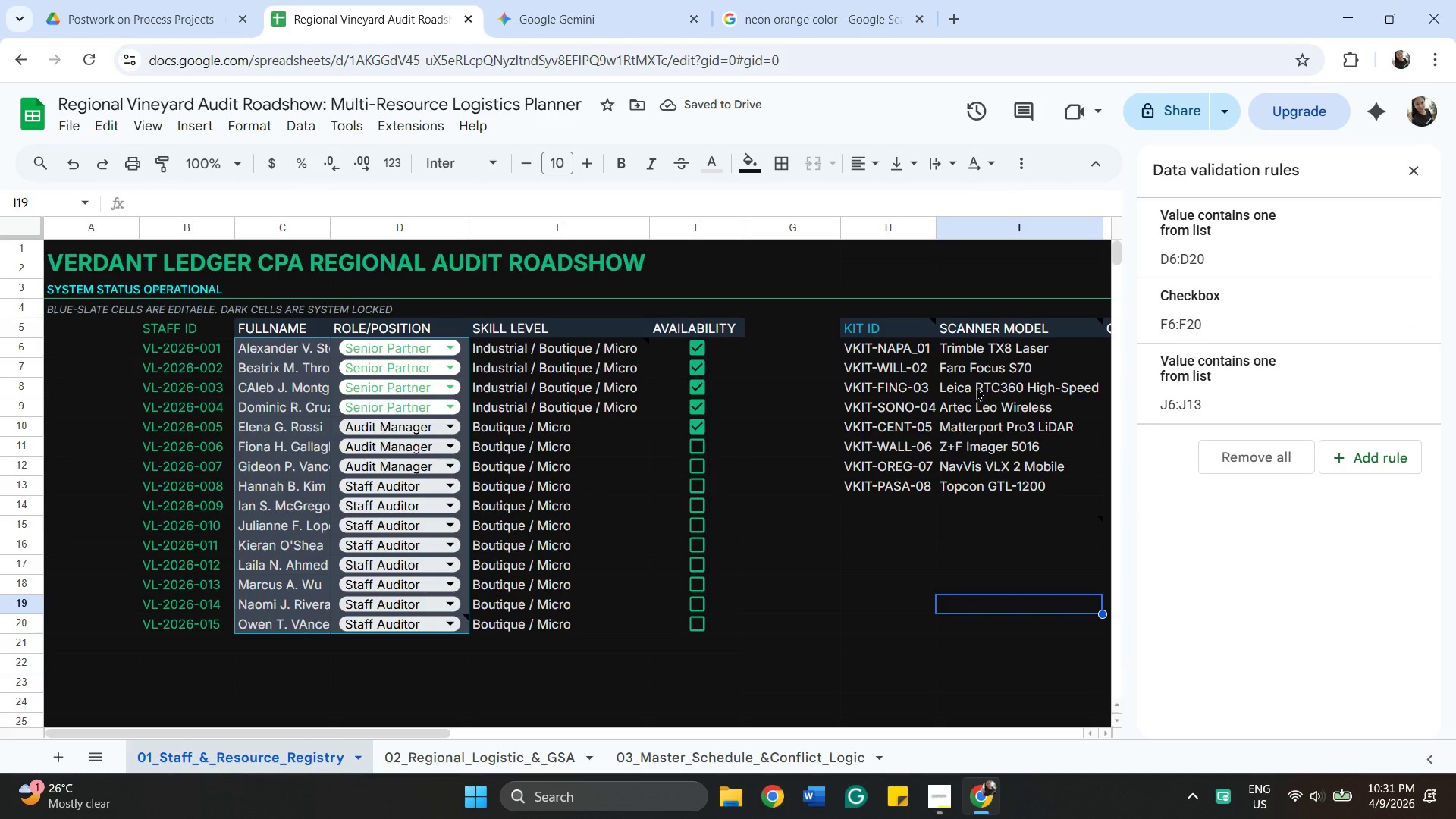 
left_click([702, 758])
 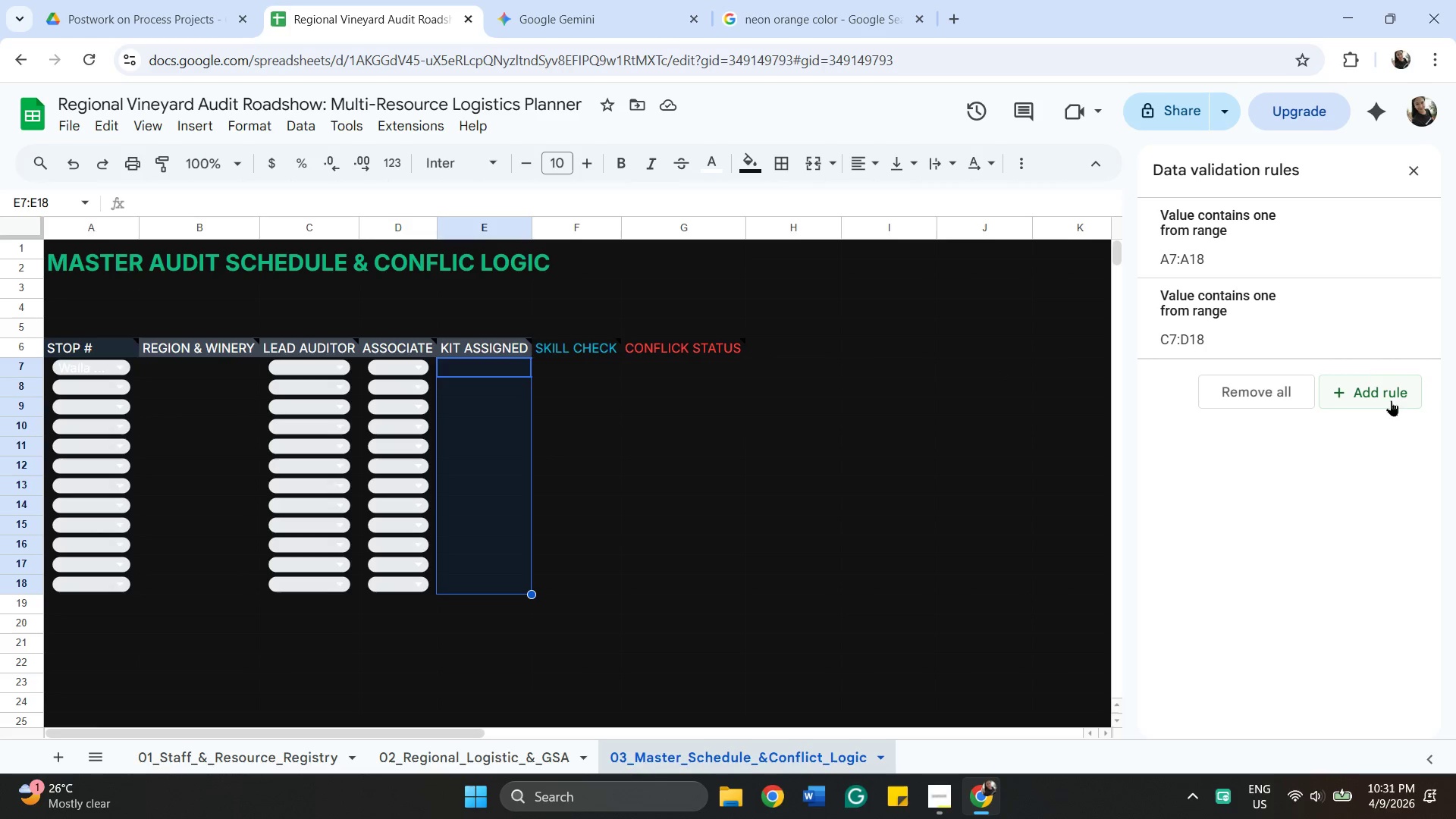 
left_click([1388, 392])
 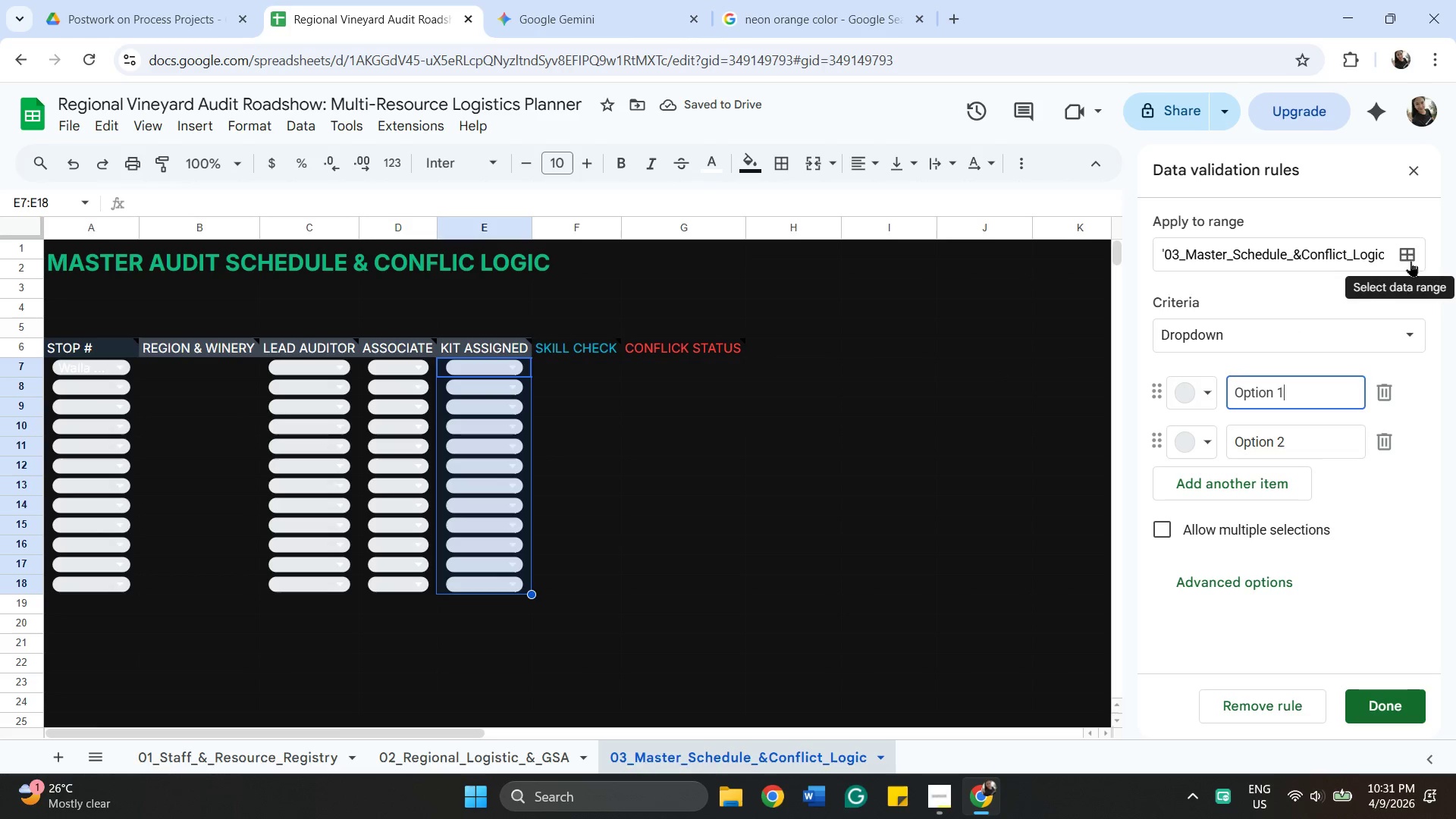 
left_click([1378, 344])
 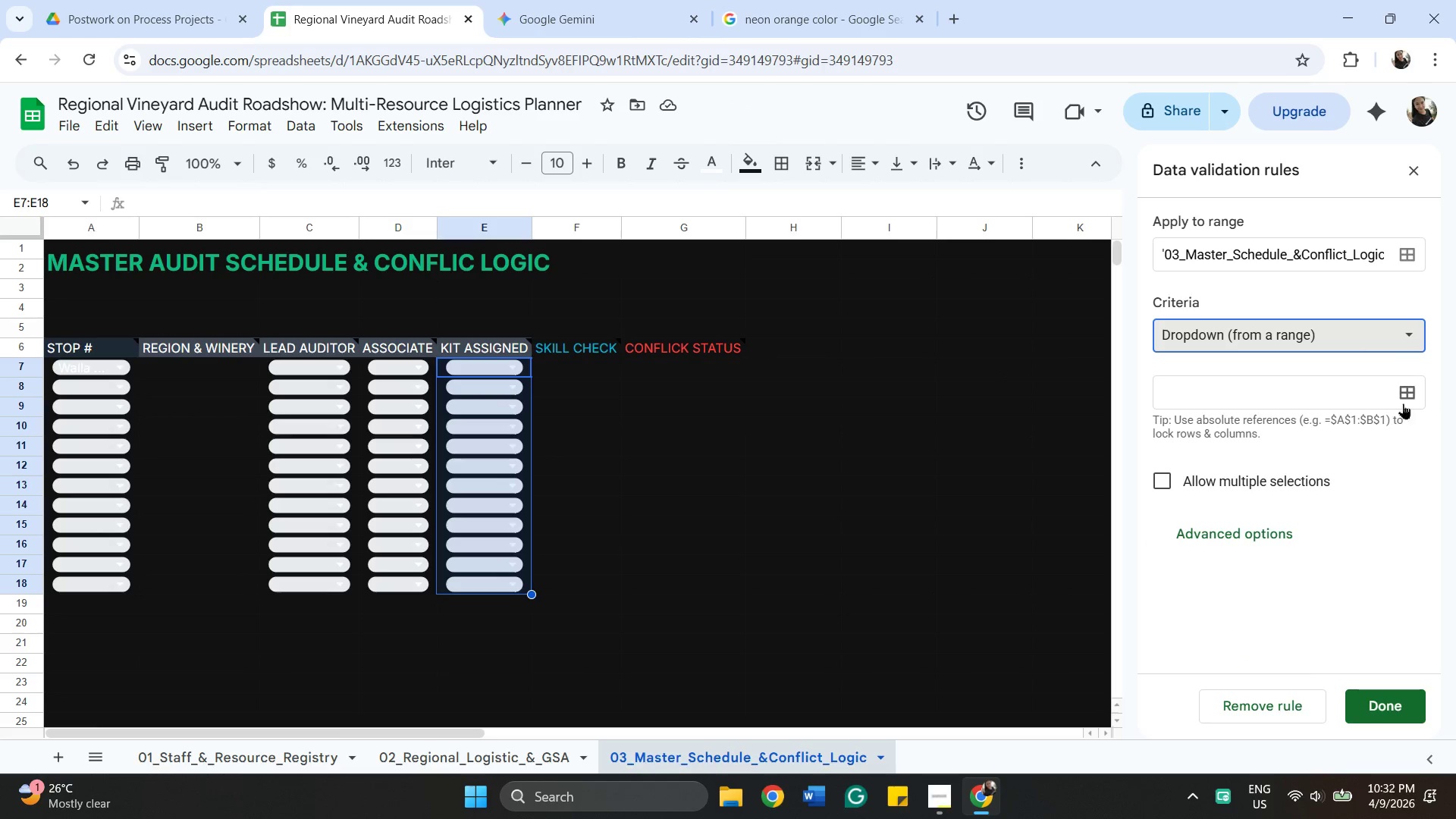 
left_click([1379, 396])
 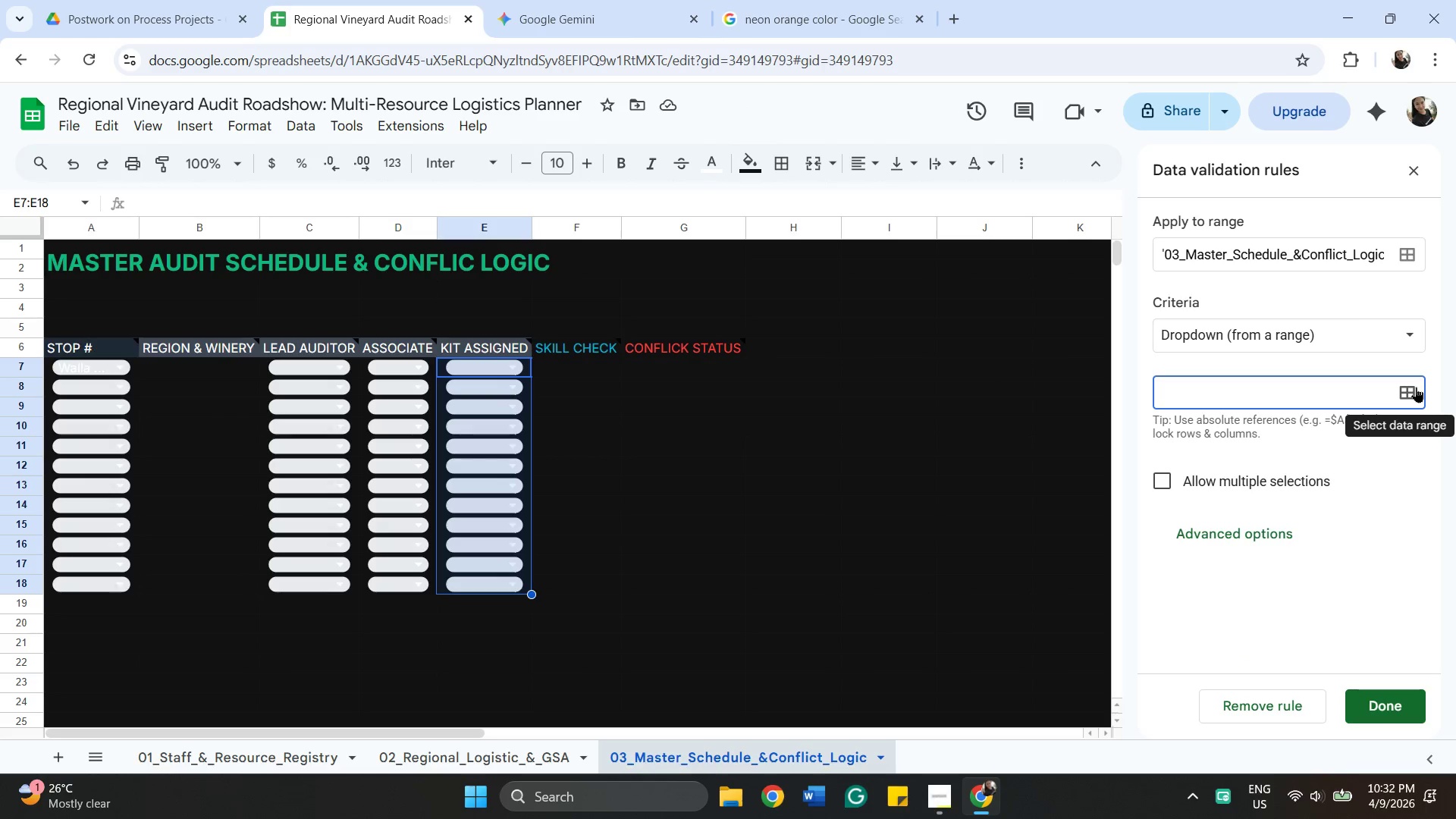 
left_click([1416, 387])
 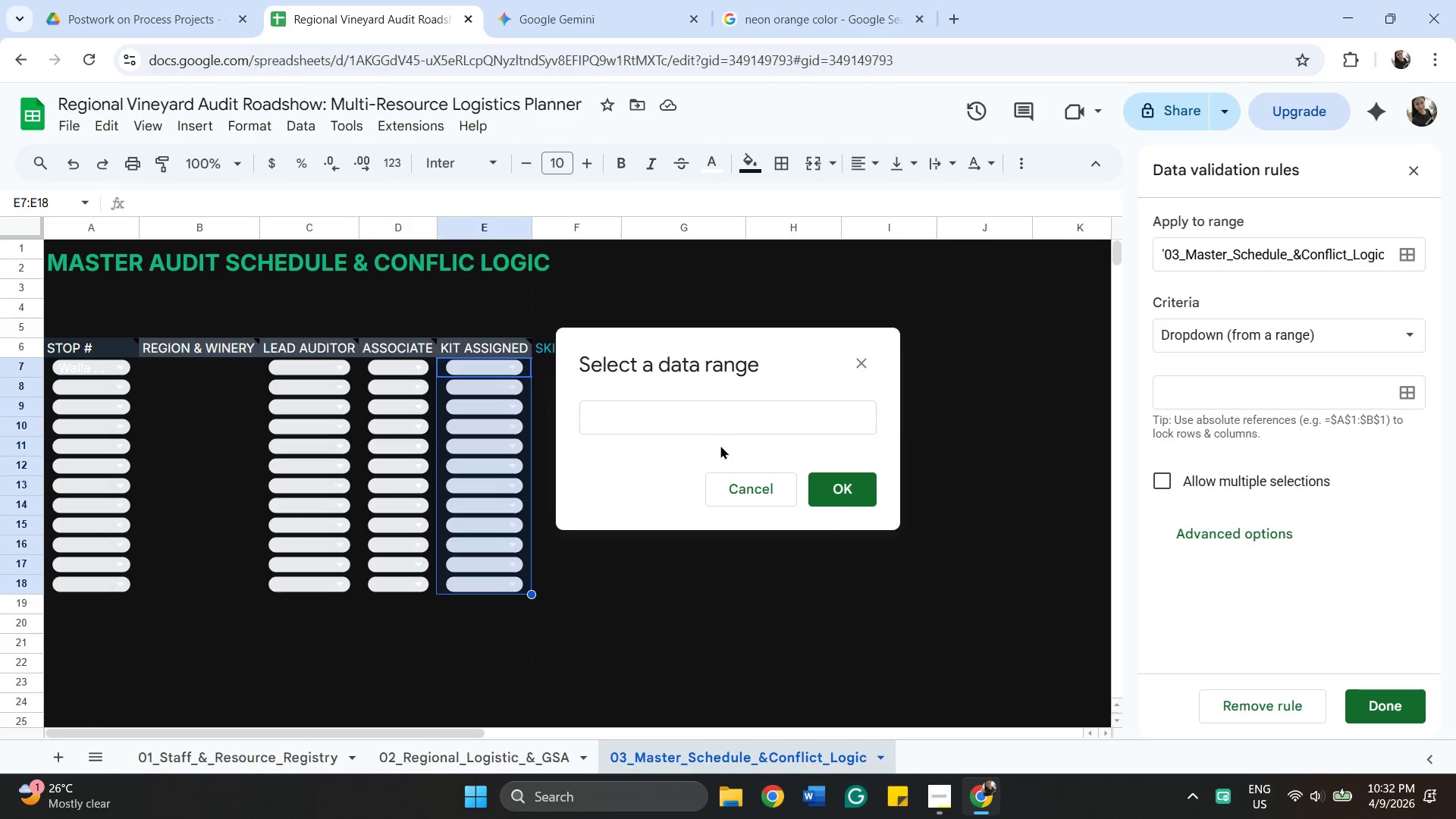 
left_click([723, 429])
 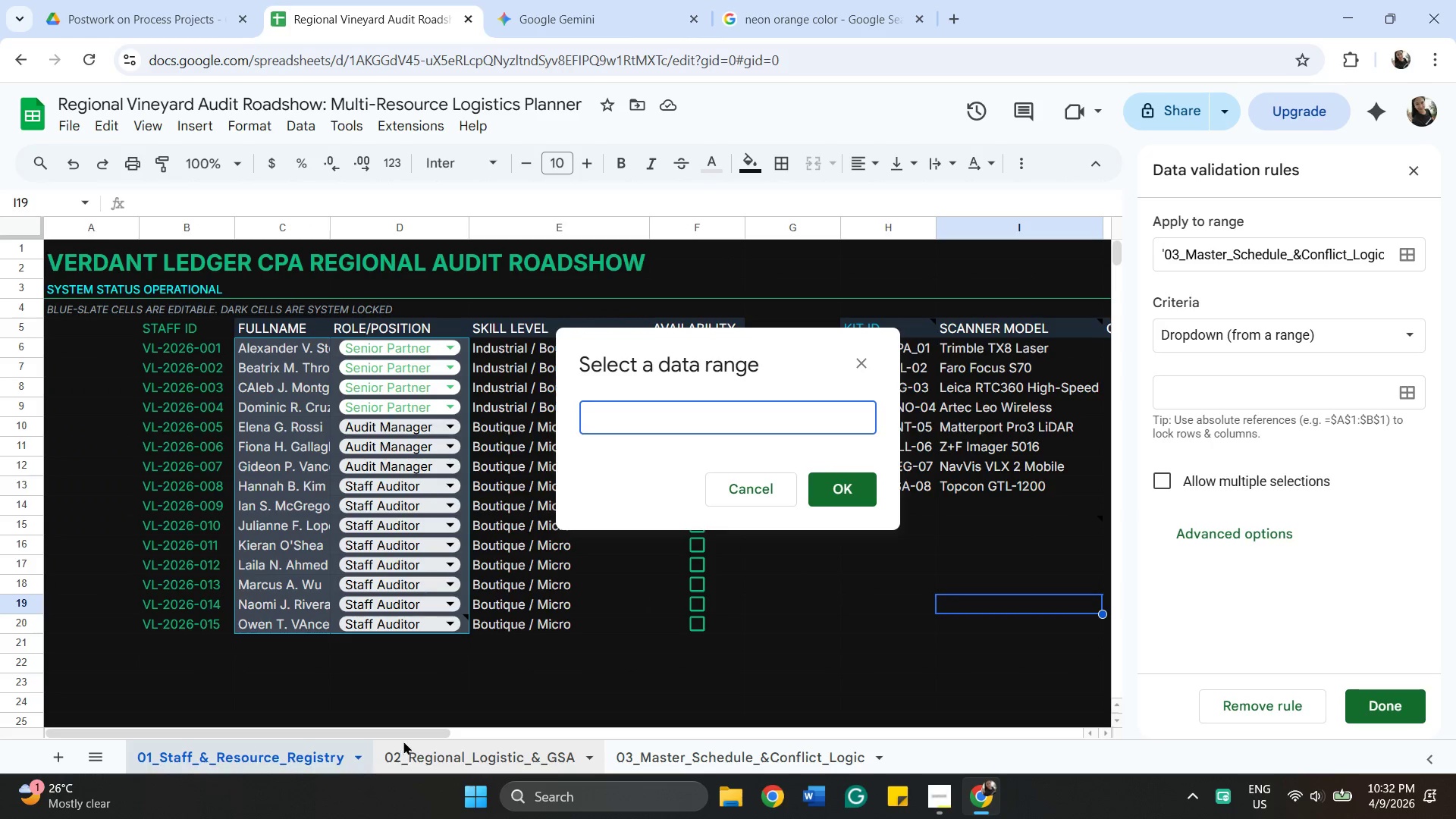 
wait(5.89)
 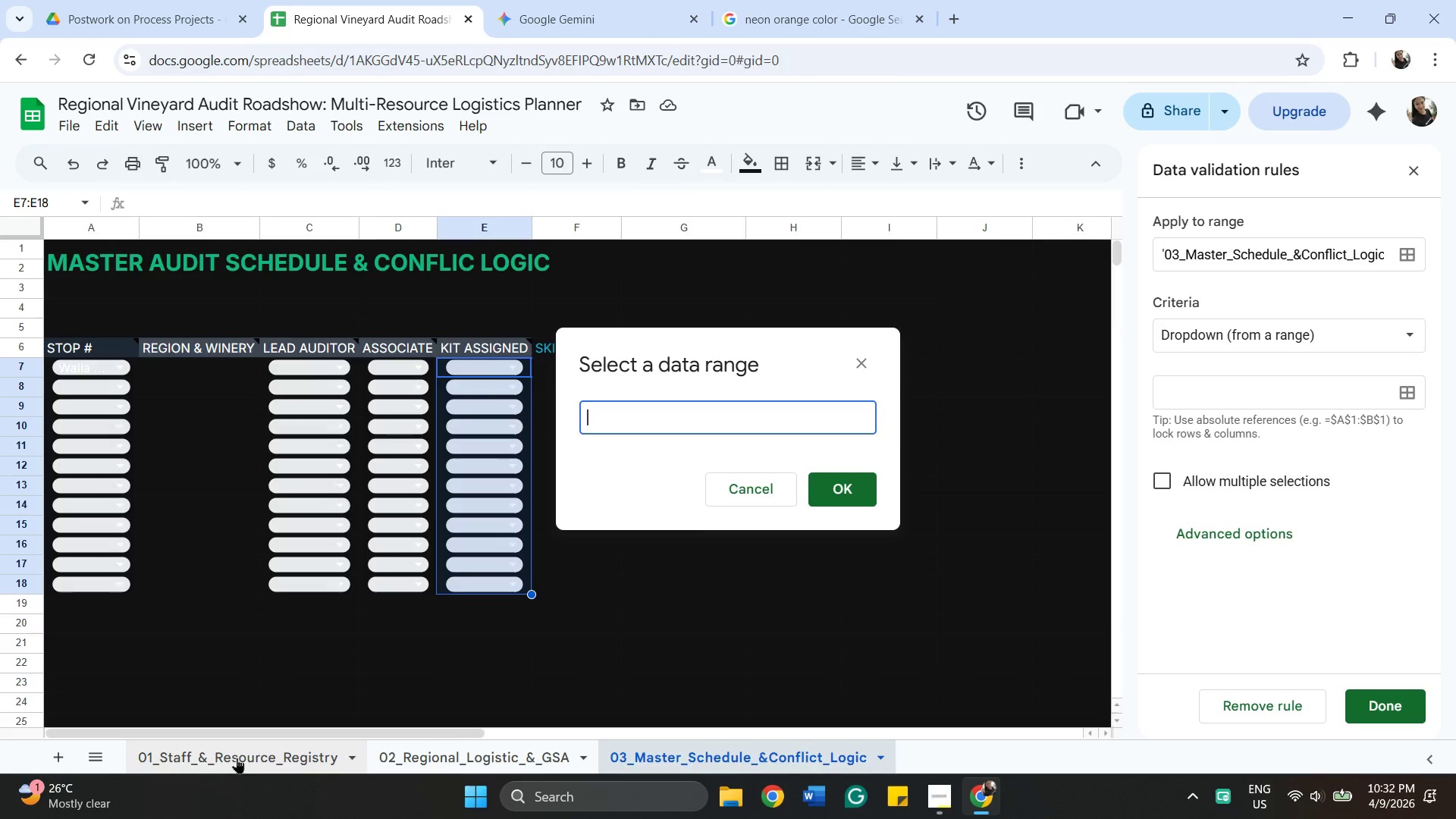 
left_click_drag(start_coordinate=[424, 728], to_coordinate=[665, 714])
 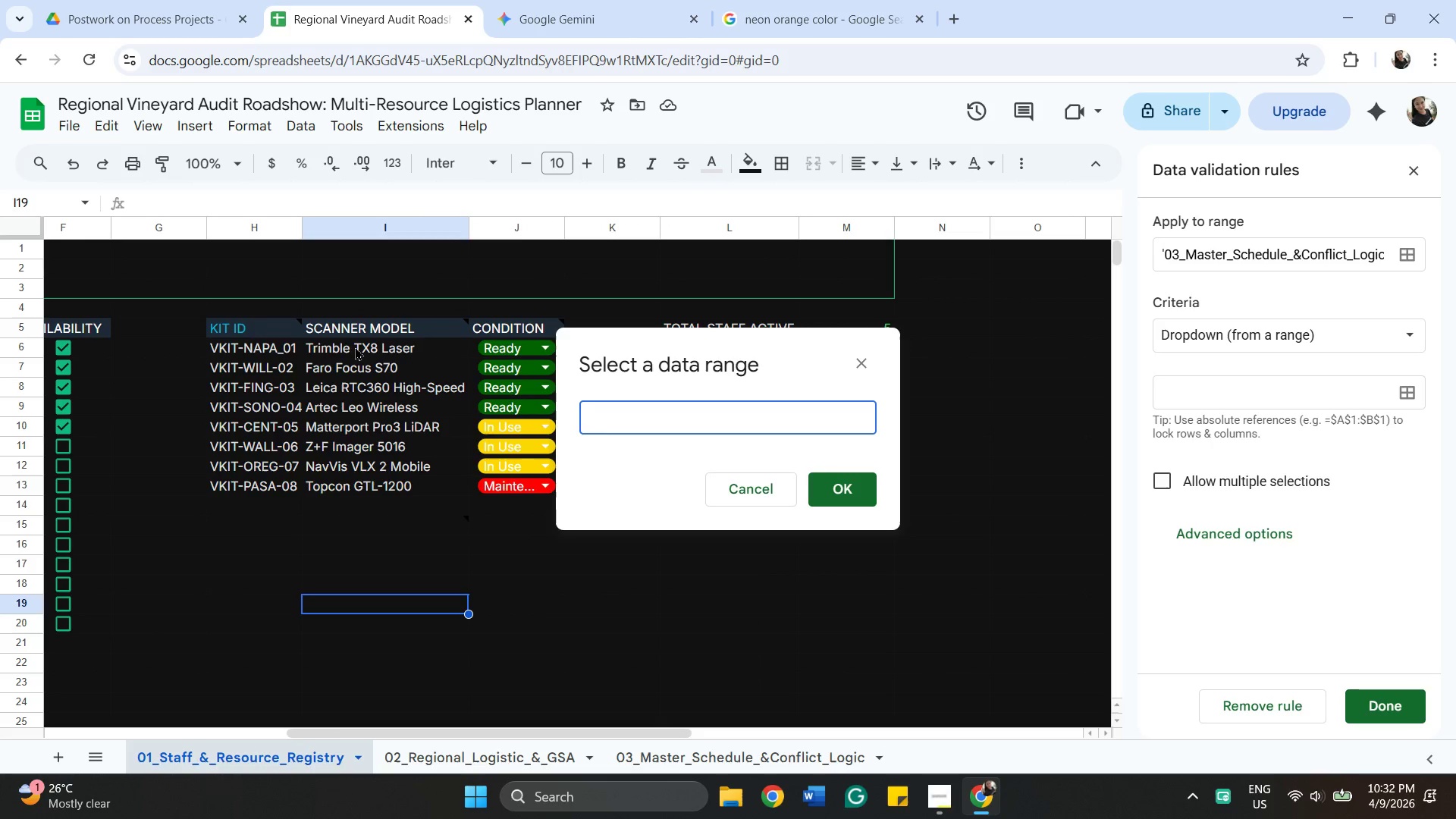 
left_click([359, 348])
 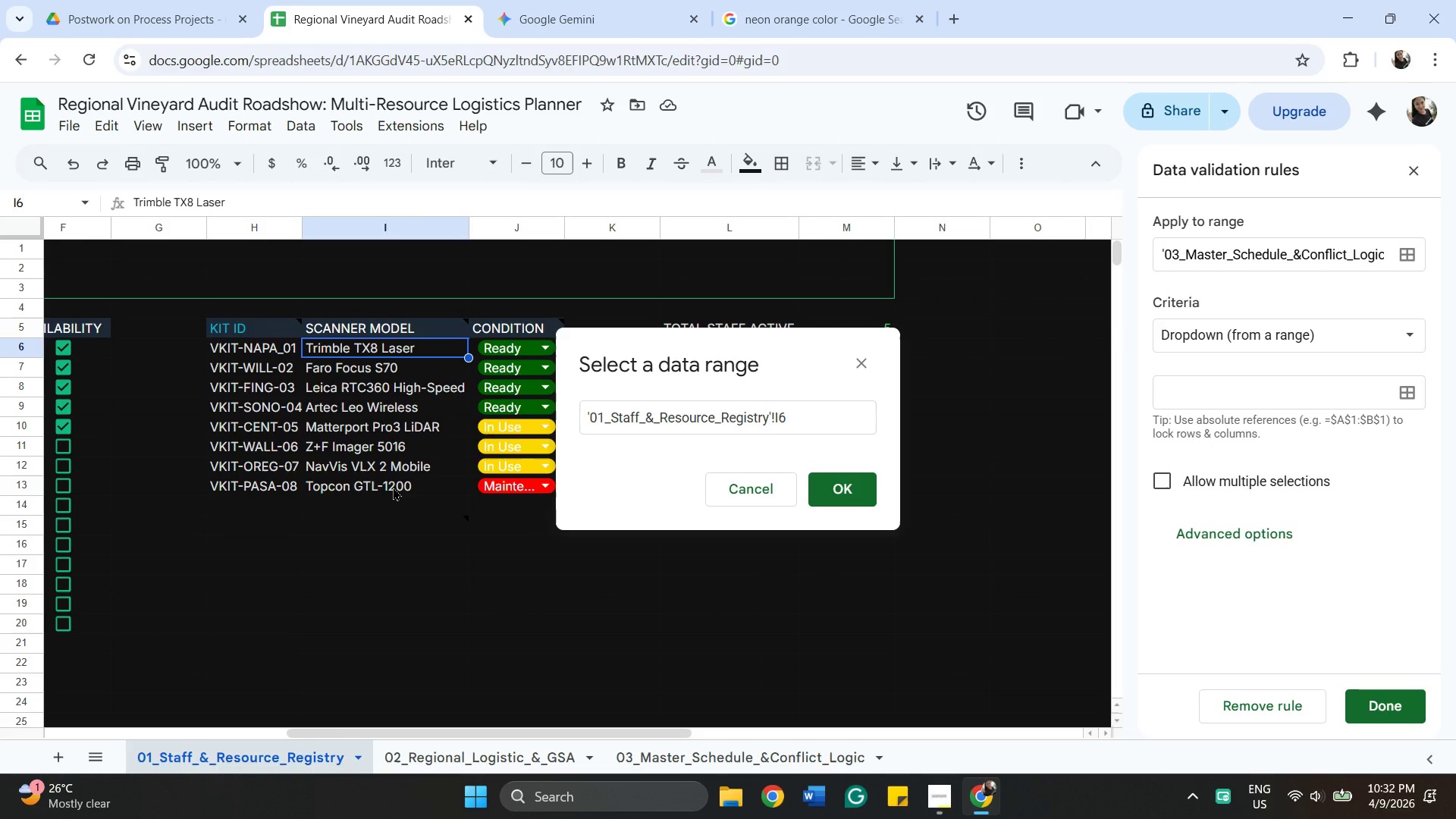 
hold_key(key=ShiftLeft, duration=0.36)
left_click([393, 487])
 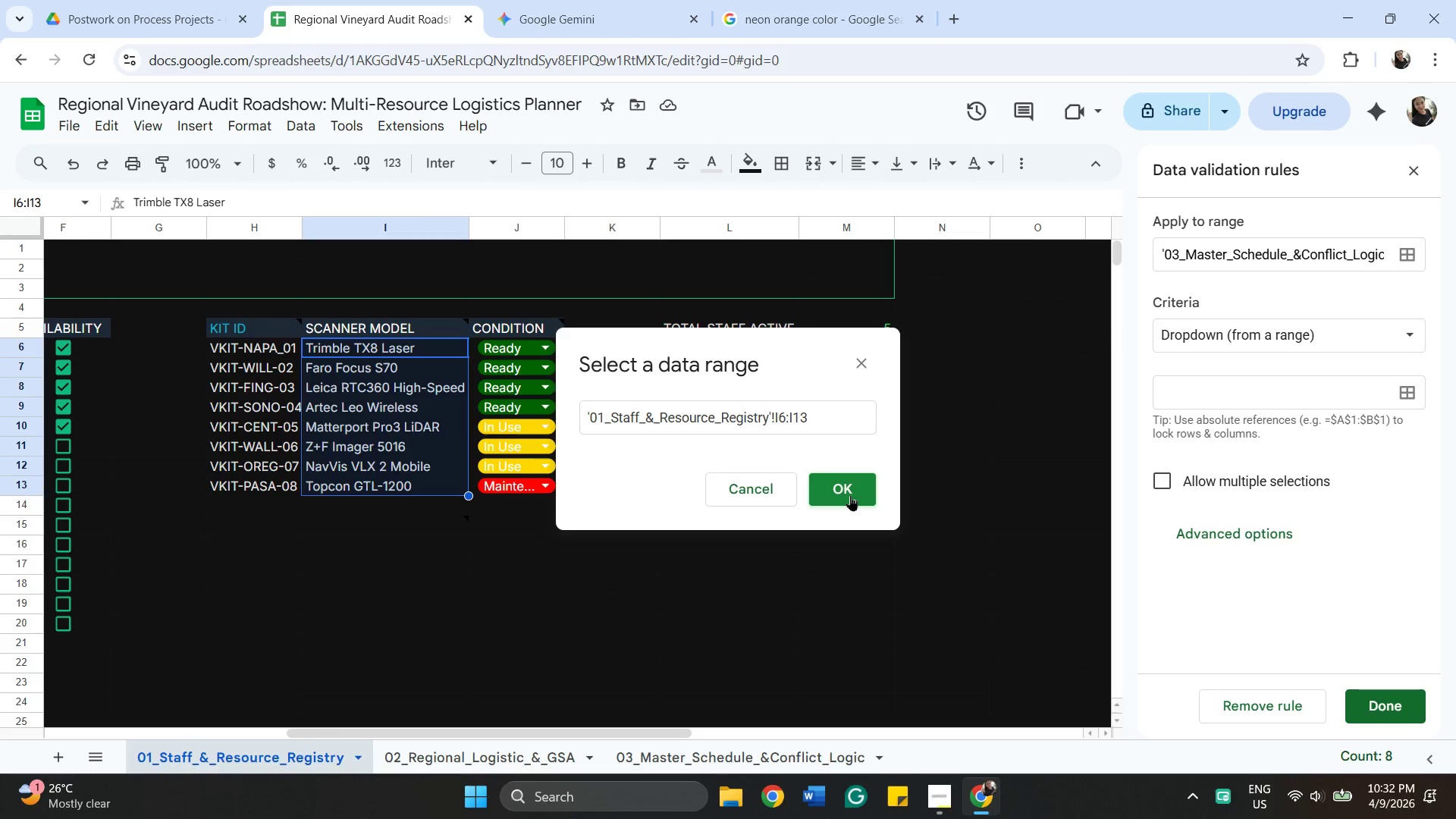 
left_click([850, 495])
 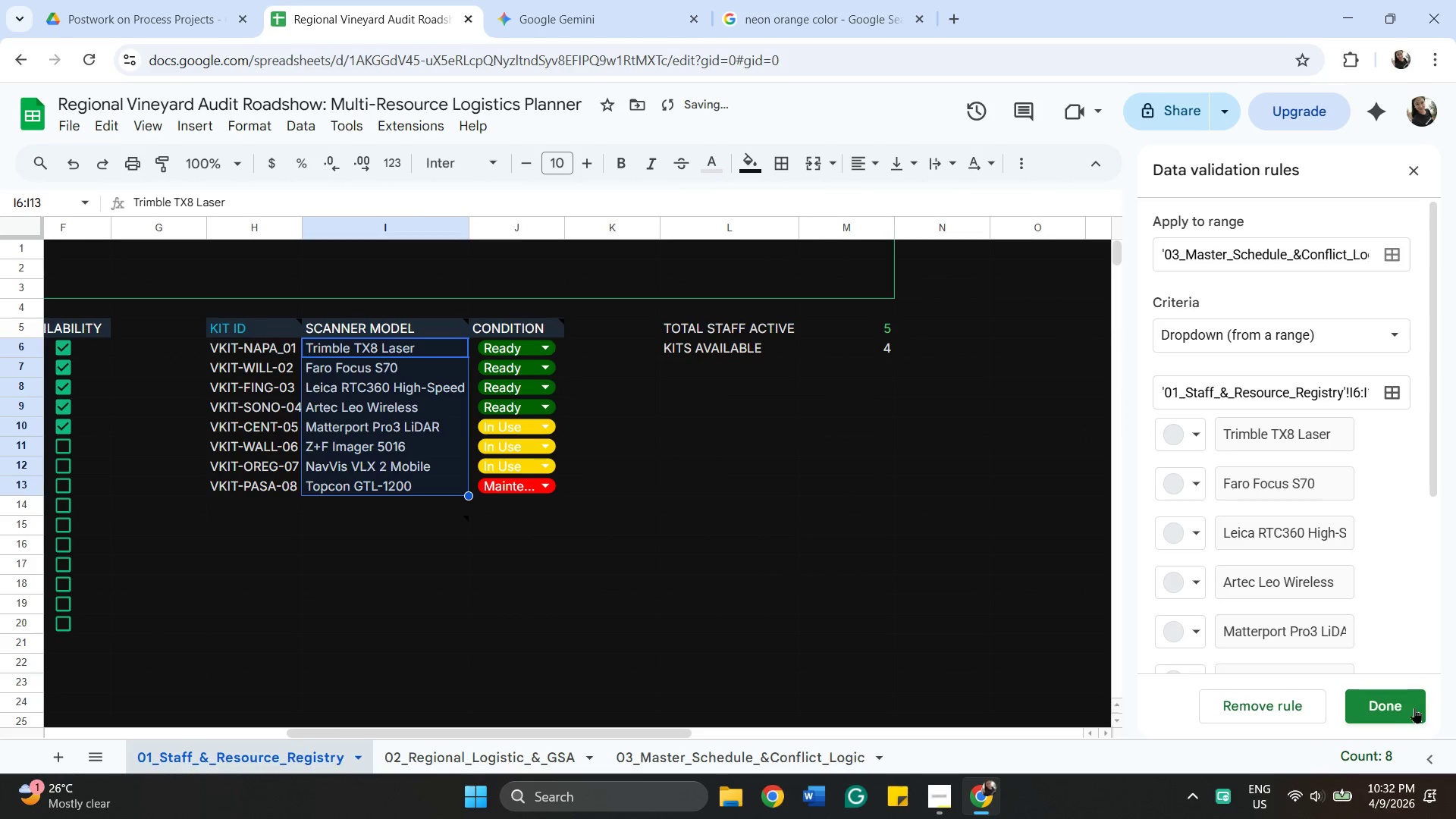 
left_click([1409, 706])
 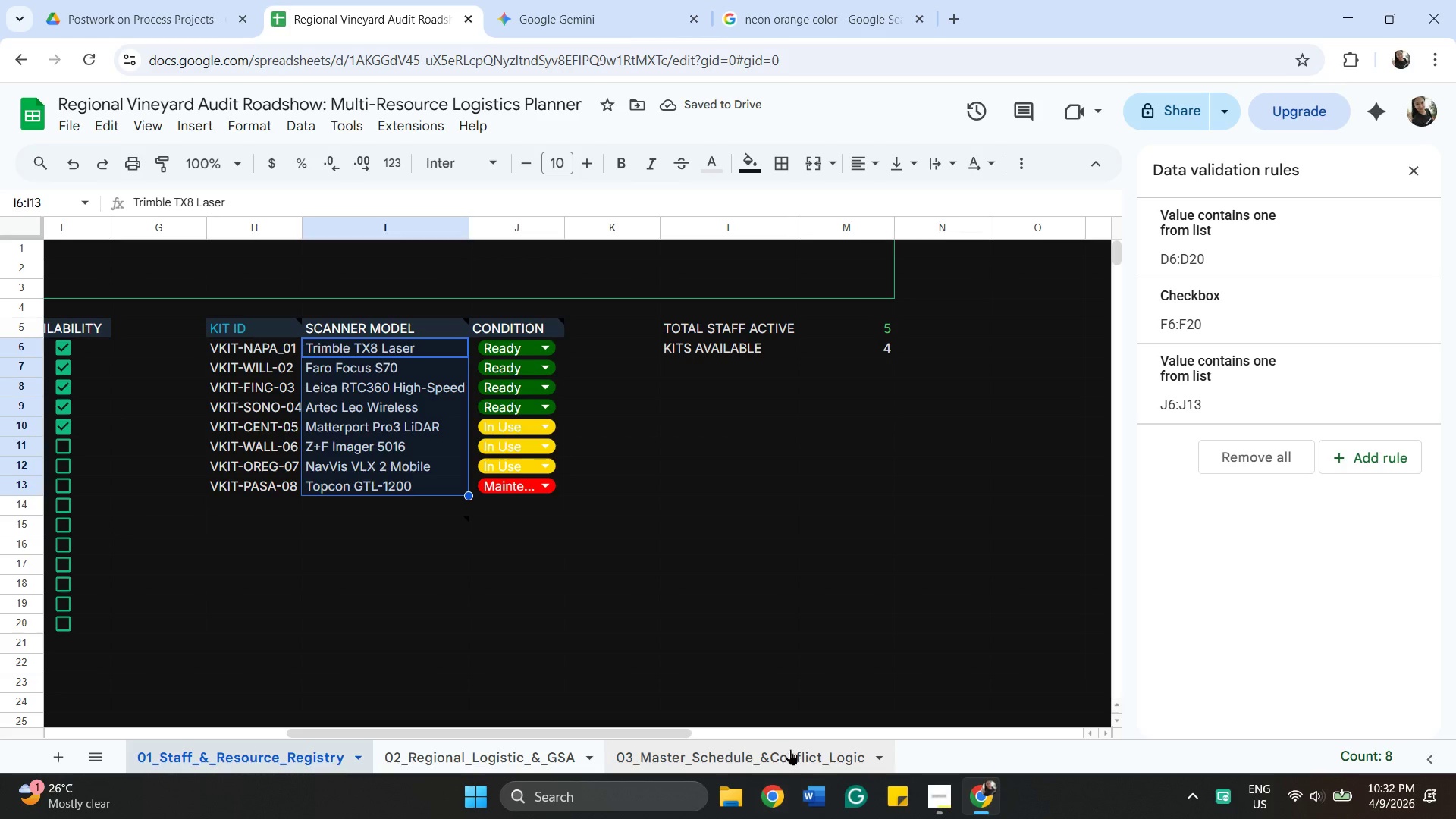 
left_click([790, 749])
 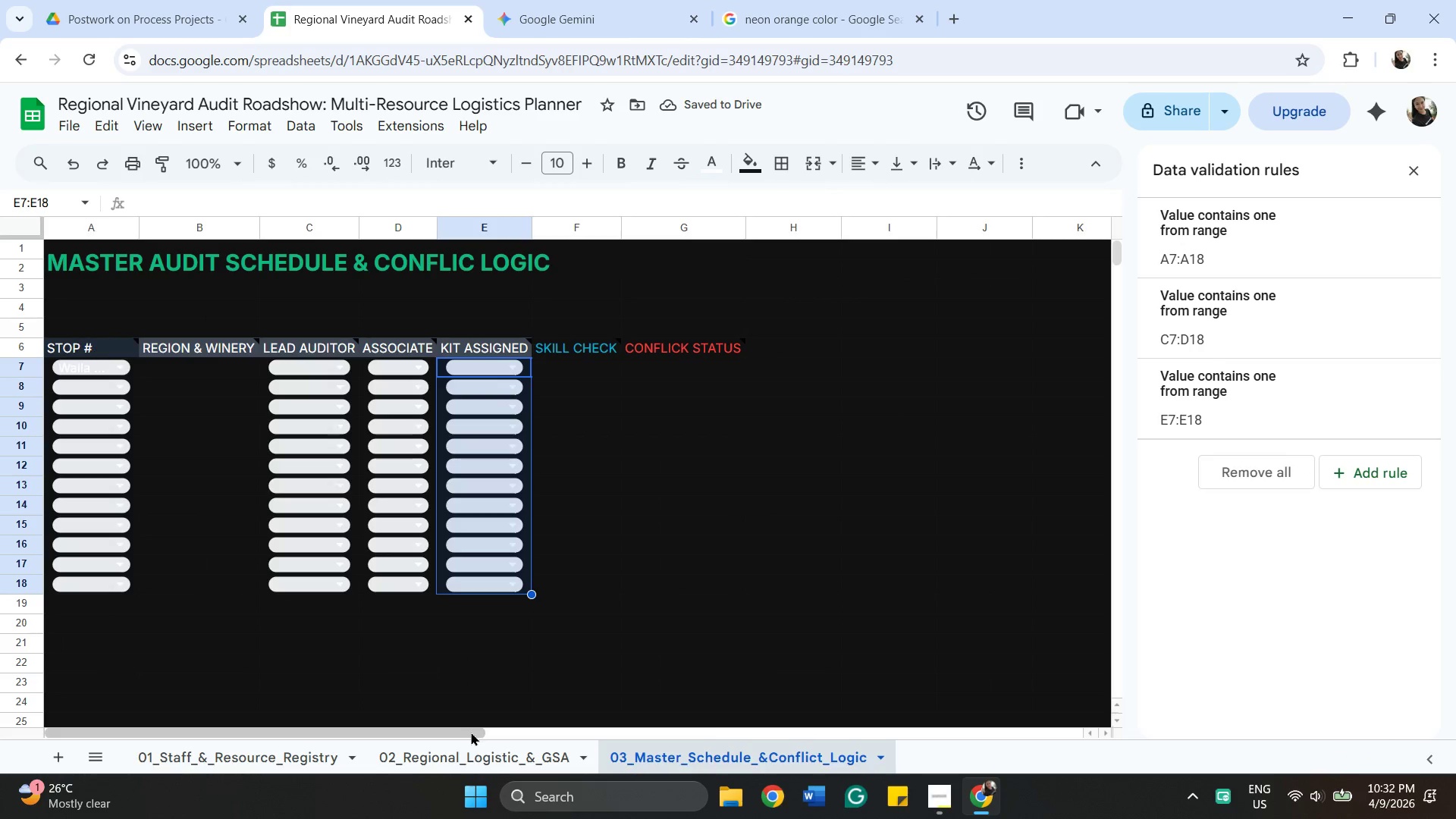 
left_click_drag(start_coordinate=[469, 733], to_coordinate=[366, 760])
 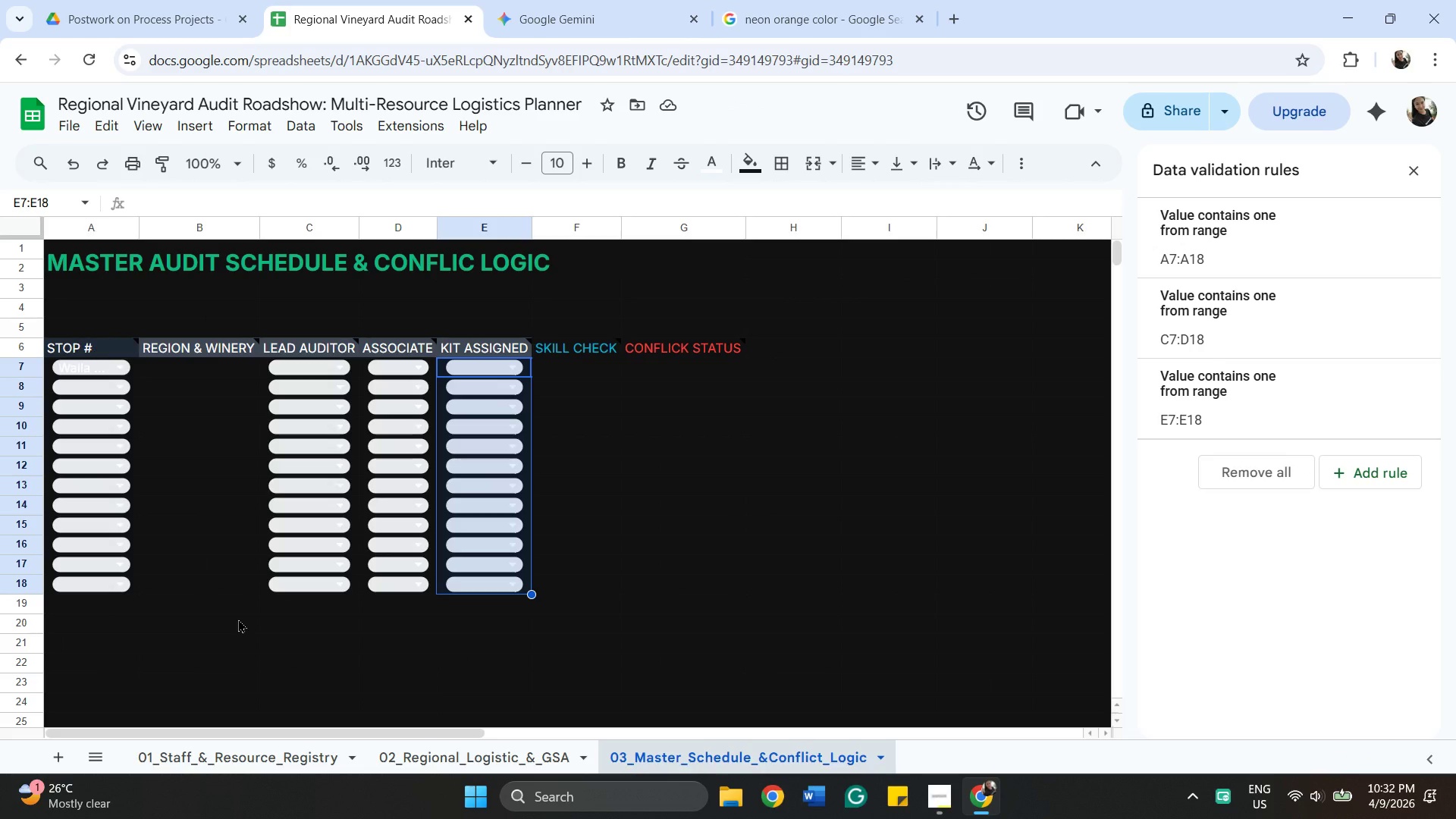 
wait(7.66)
 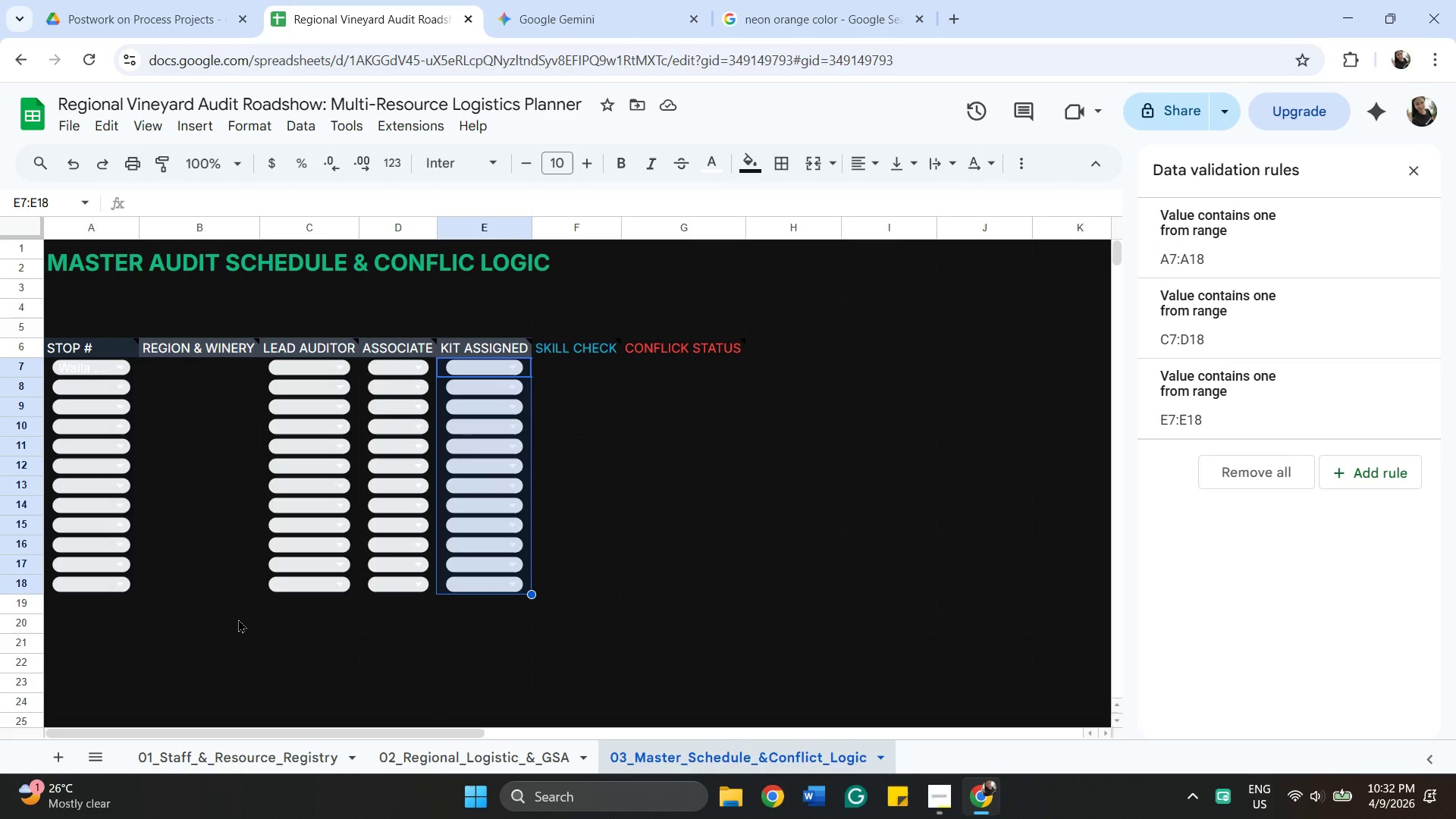 
left_click([573, 374])
 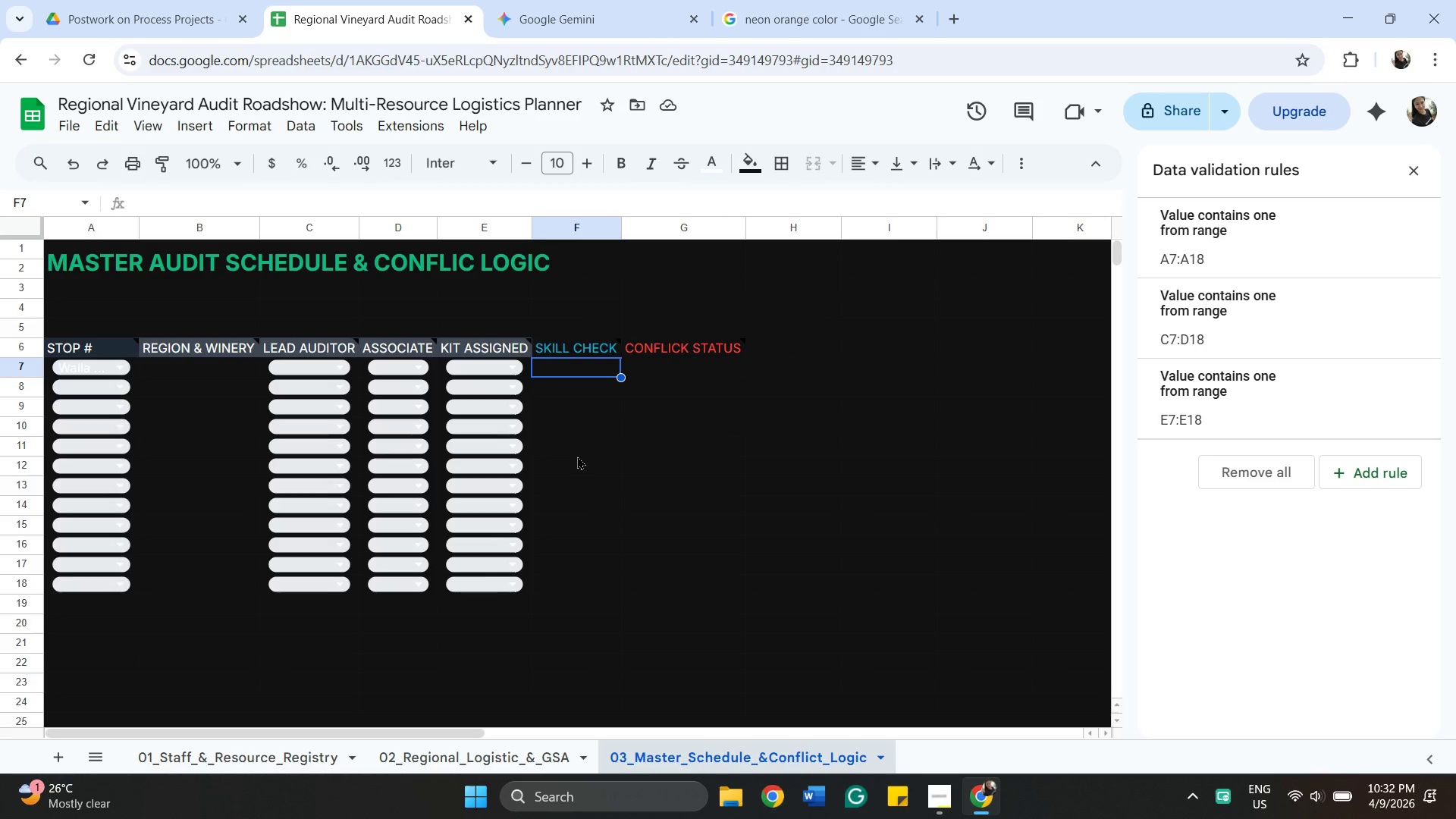 
wait(19.89)
 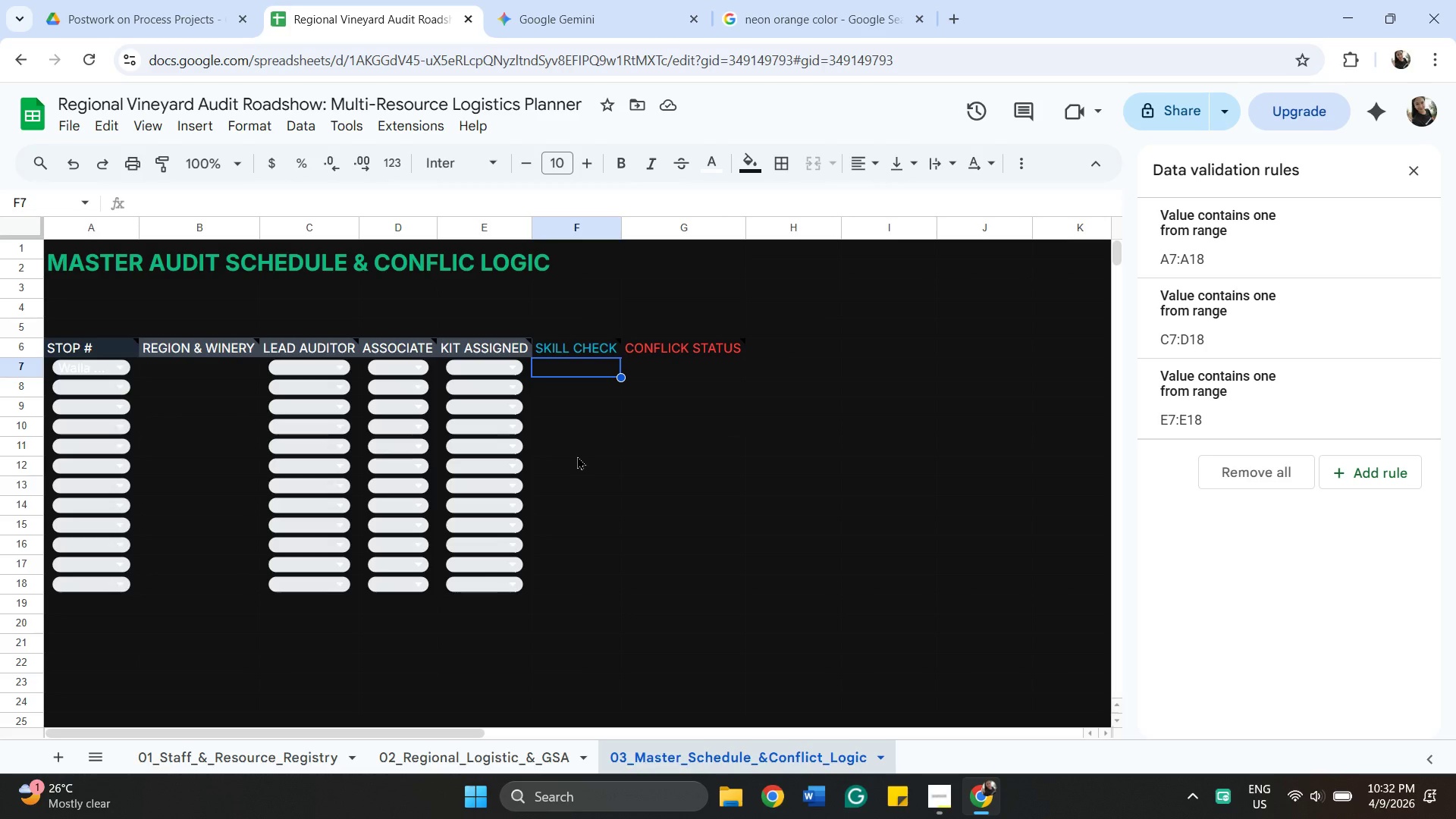 
mouse_move([569, 400])
 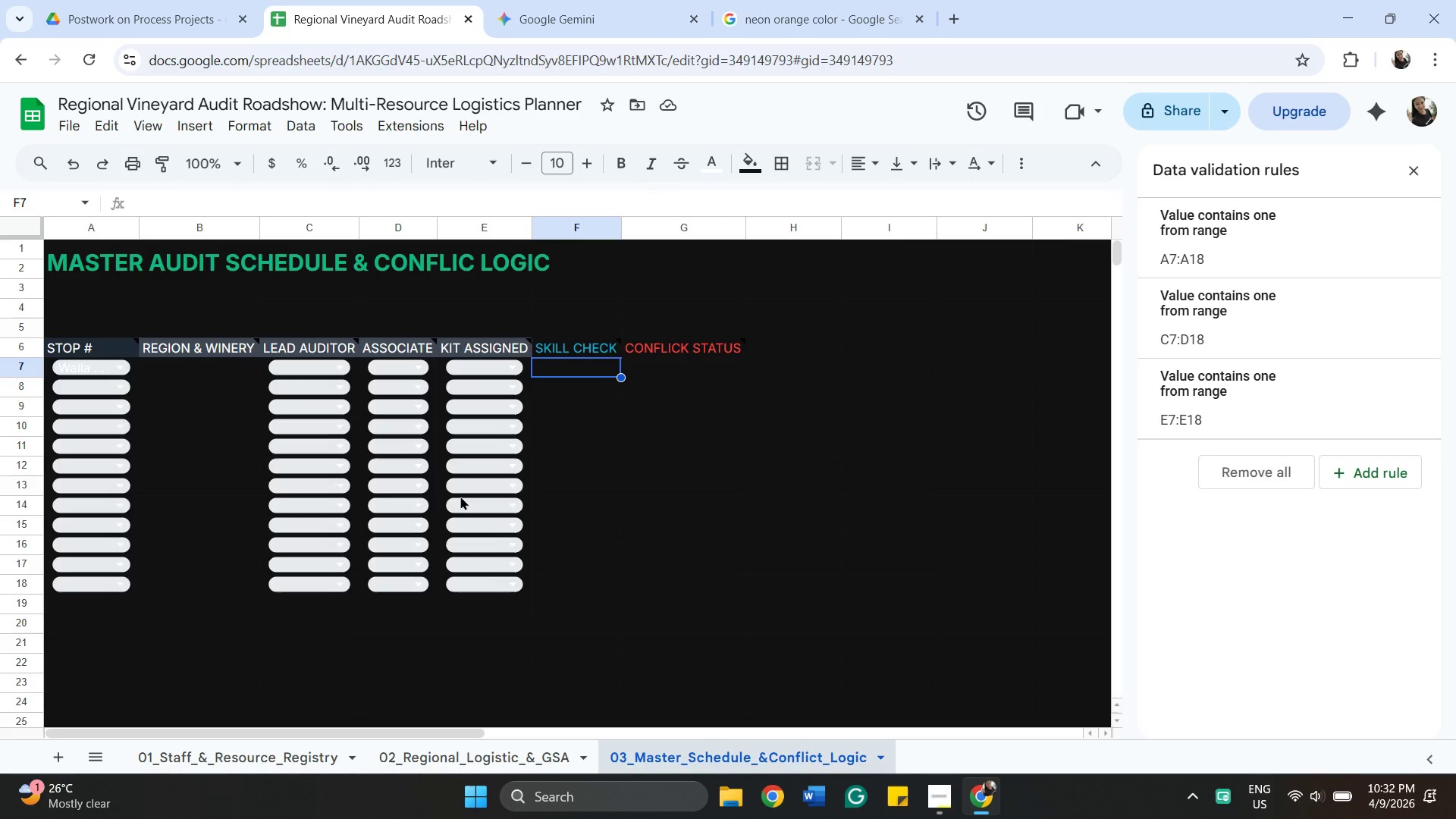 
wait(5.26)
 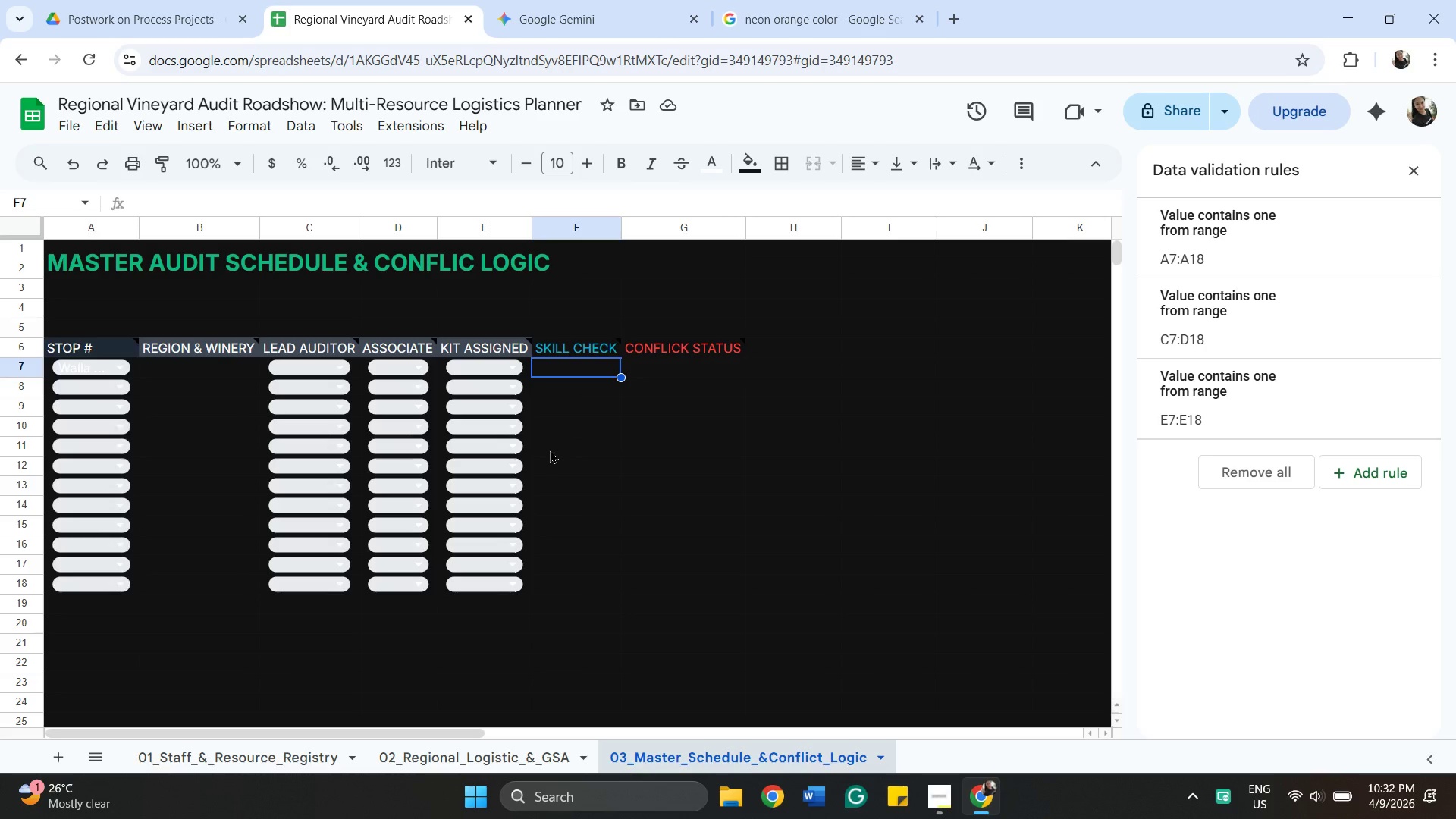 
type(=if)
 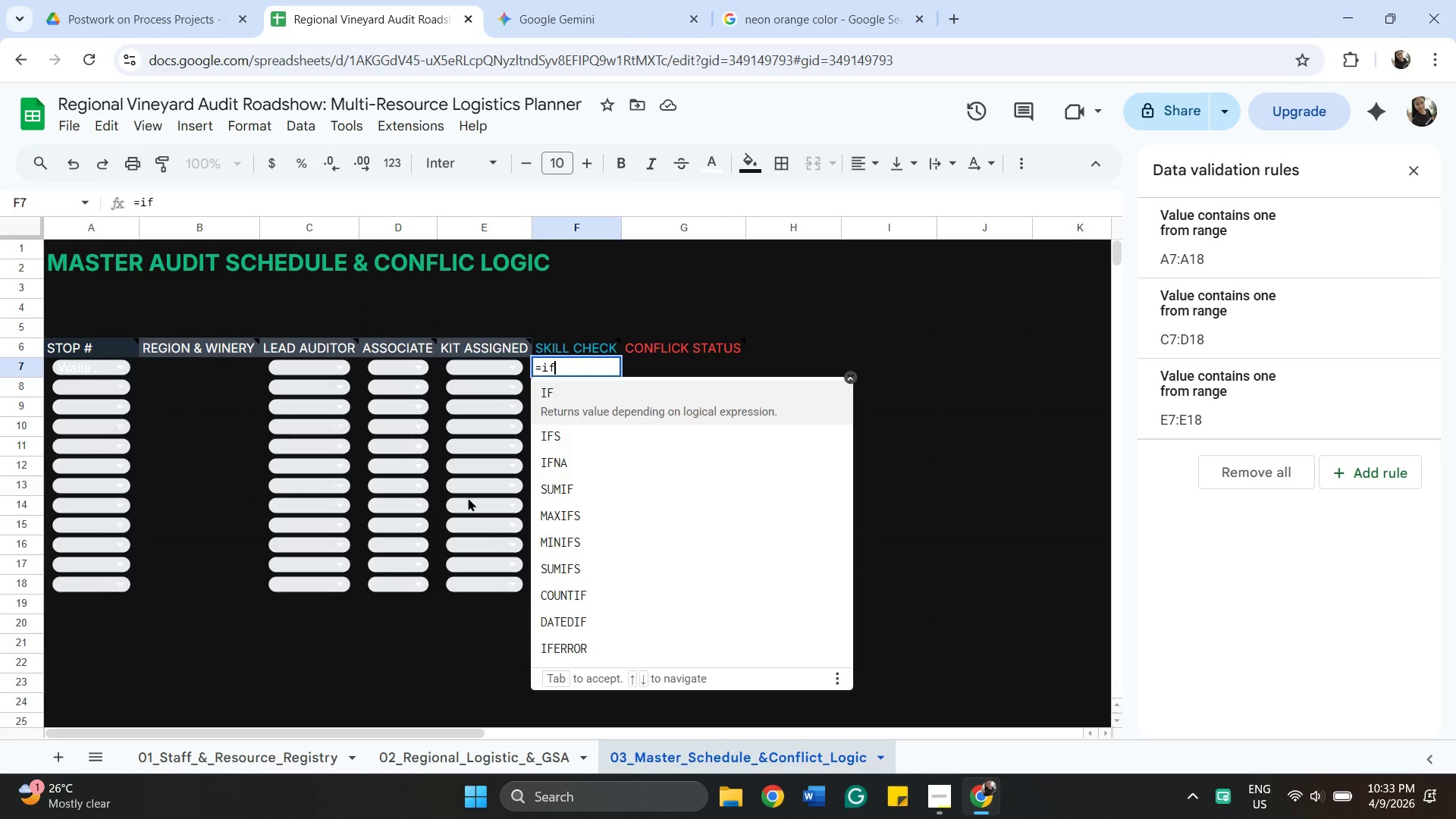 
left_click([563, 394])
 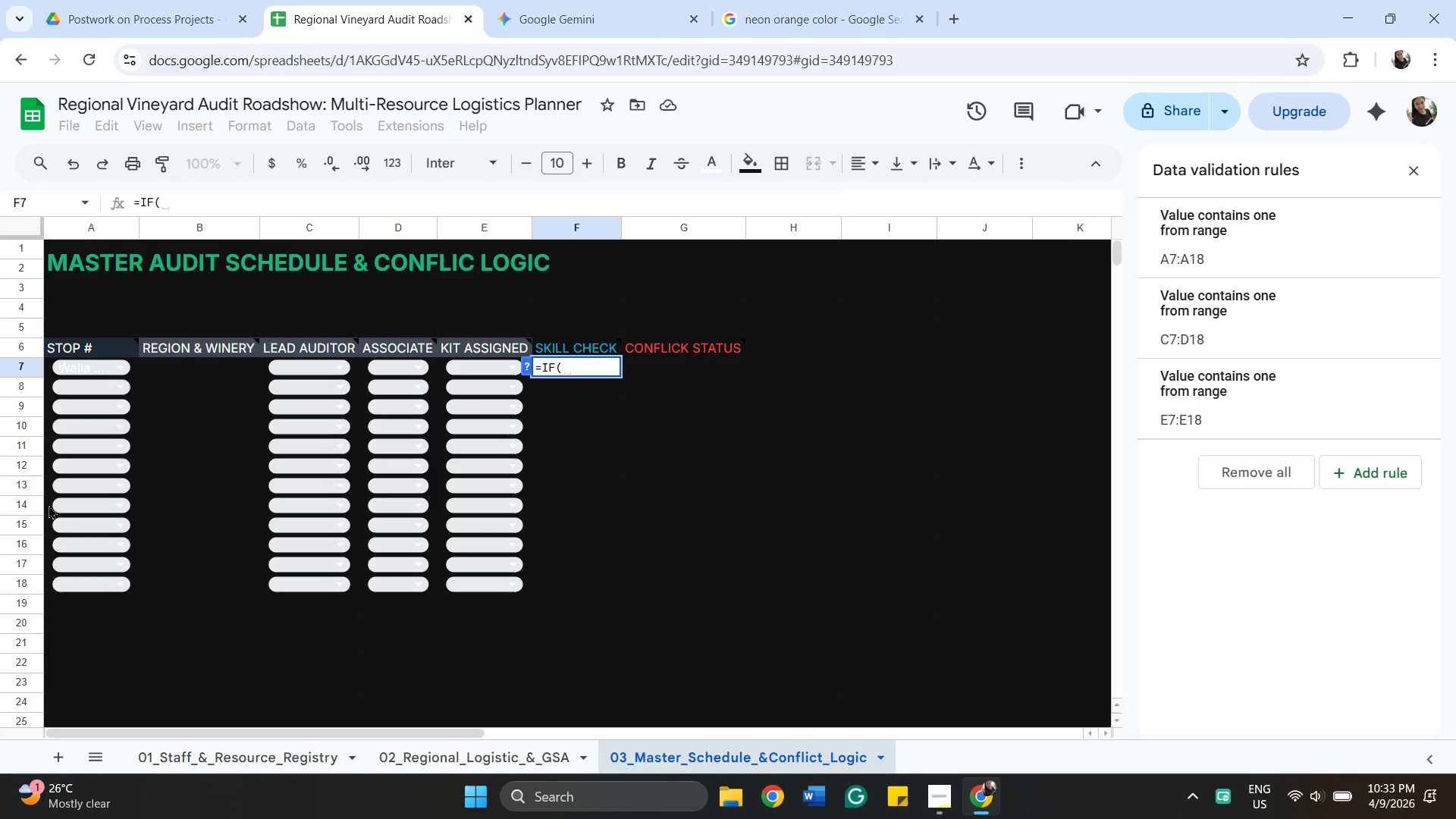 
mouse_move([113, 344])
 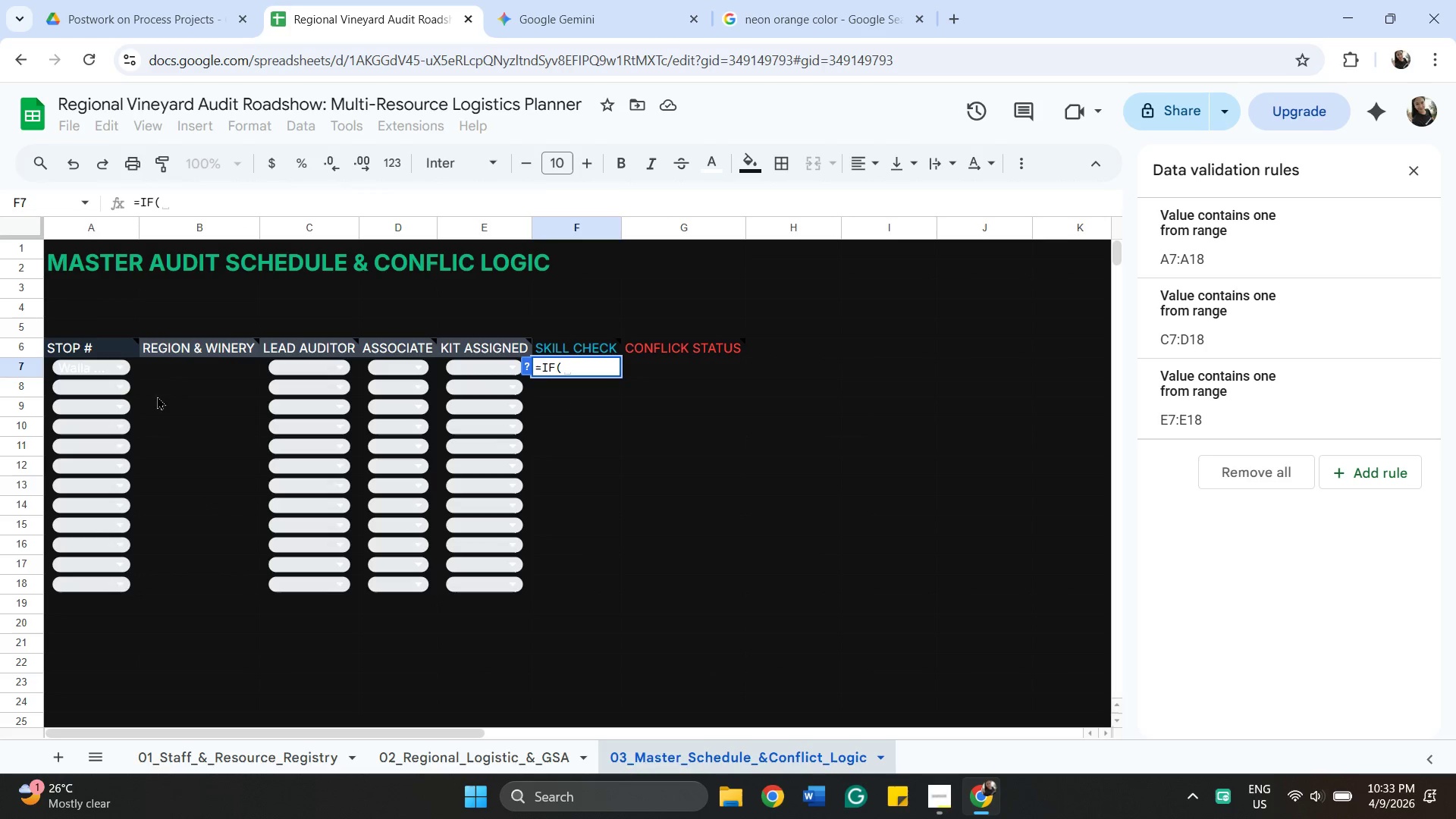 
left_click([181, 378])
 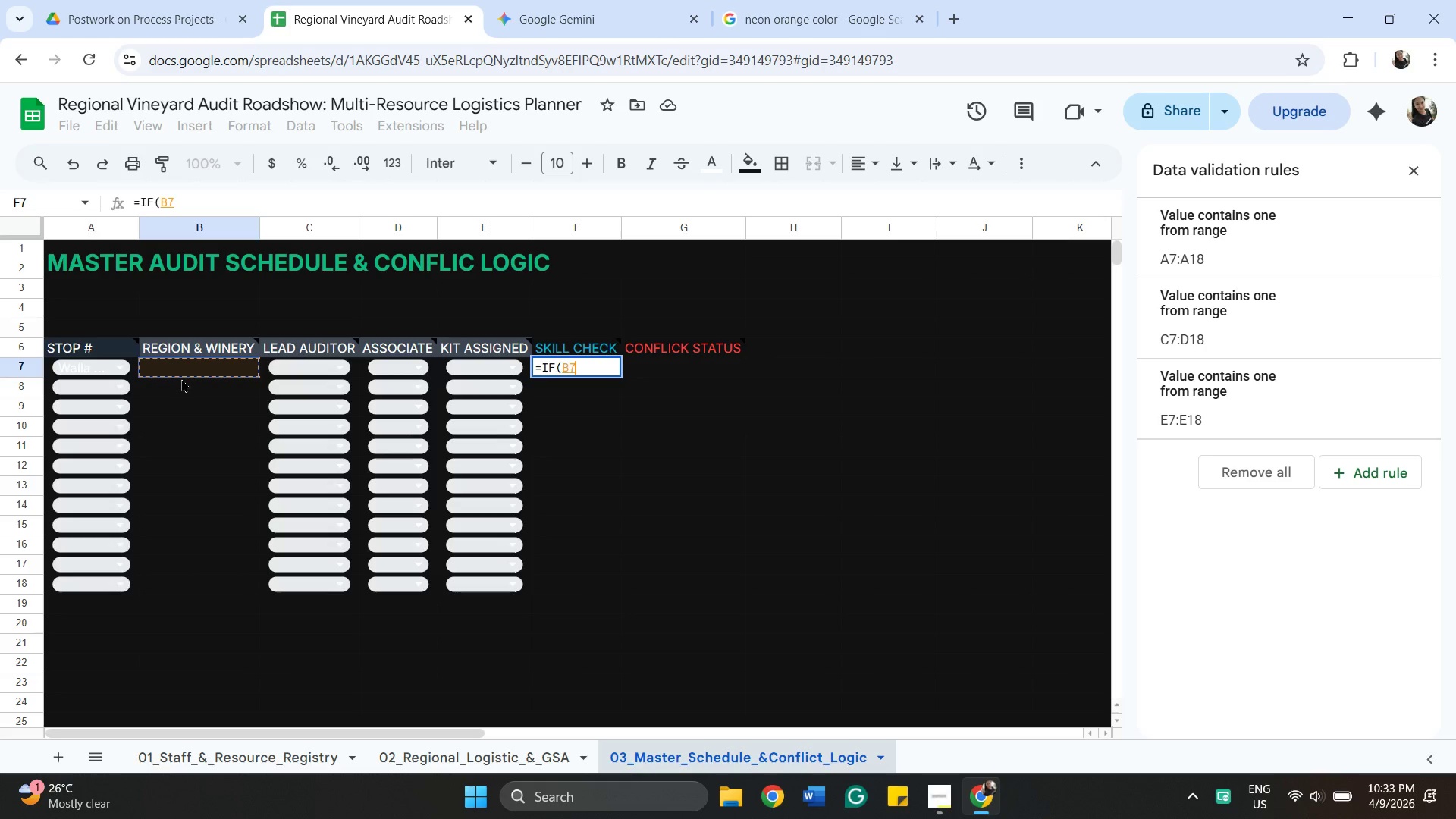 
wait(12.48)
 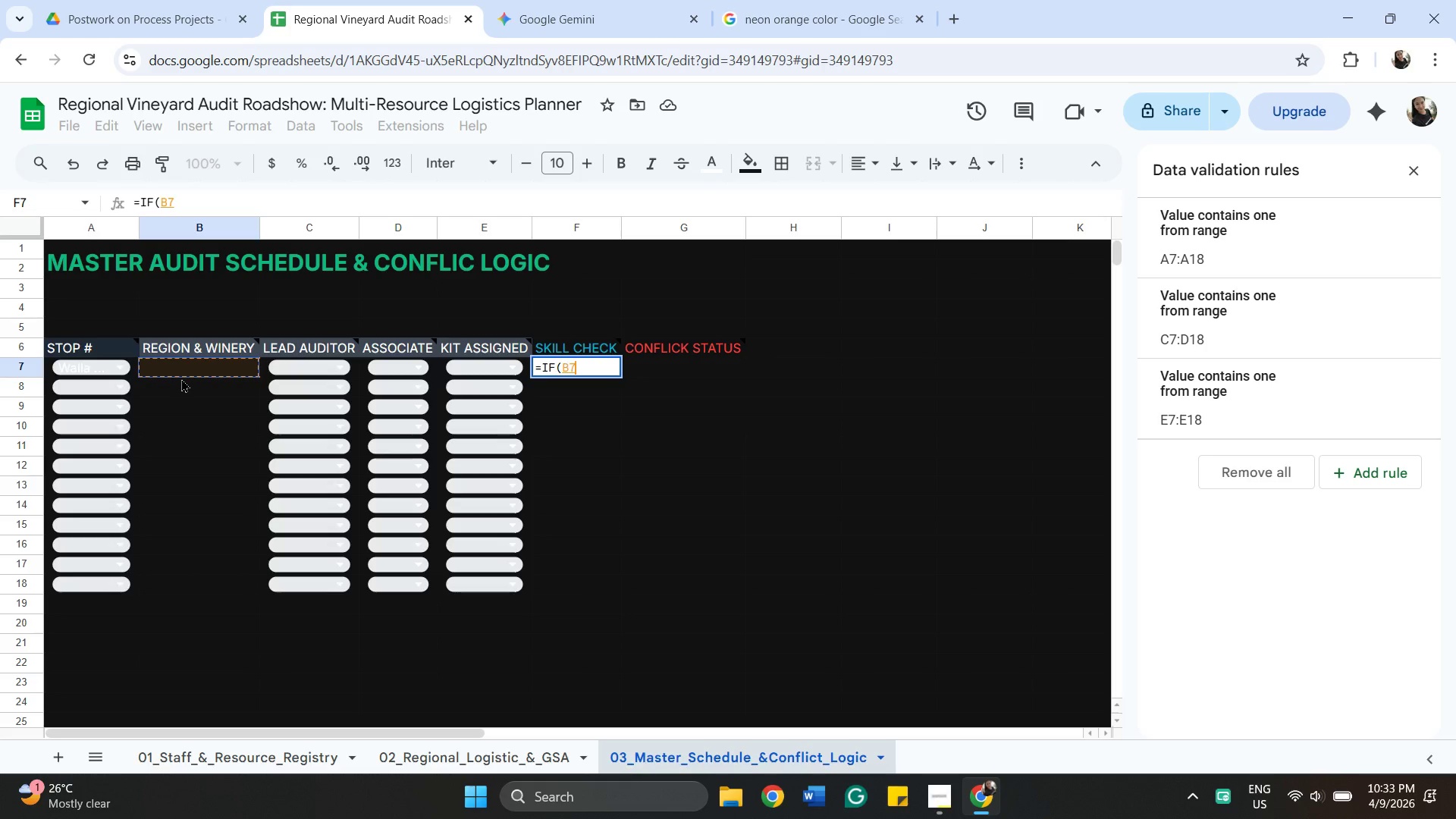 
left_click([638, 374])
 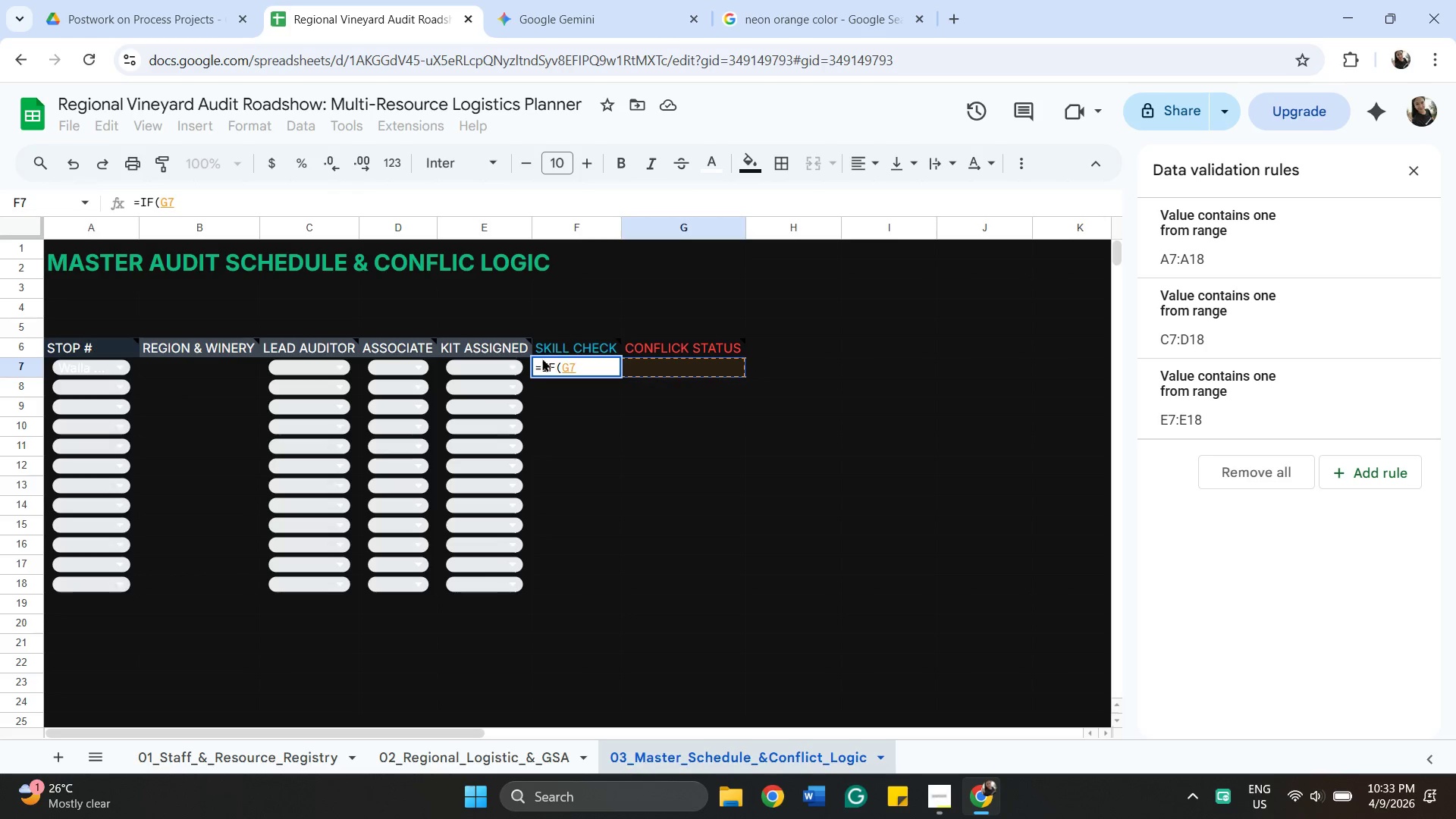 
left_click_drag(start_coordinate=[615, 360], to_coordinate=[535, 344])
 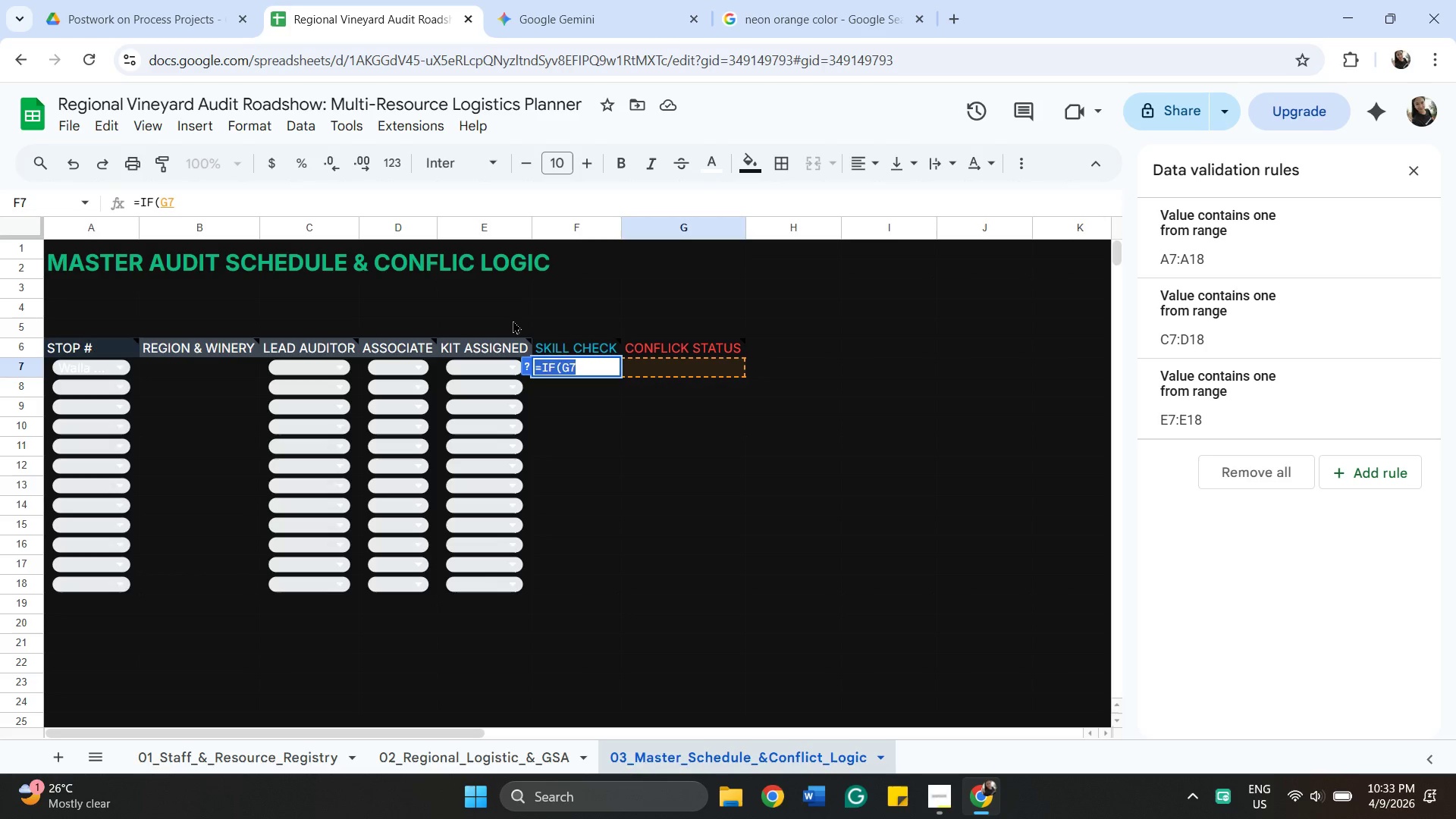 
key(Backspace)
 